 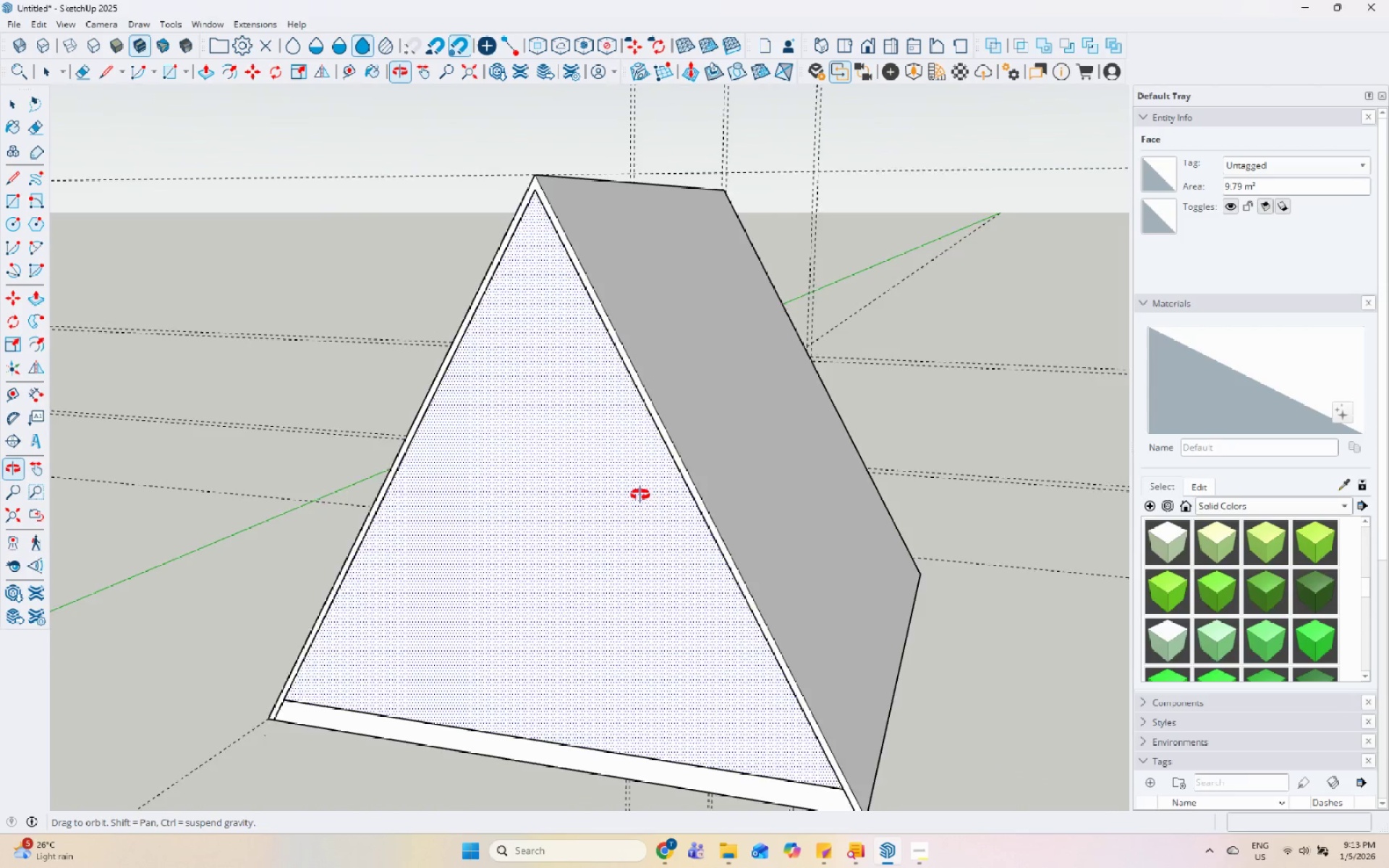 
left_click([541, 745])
 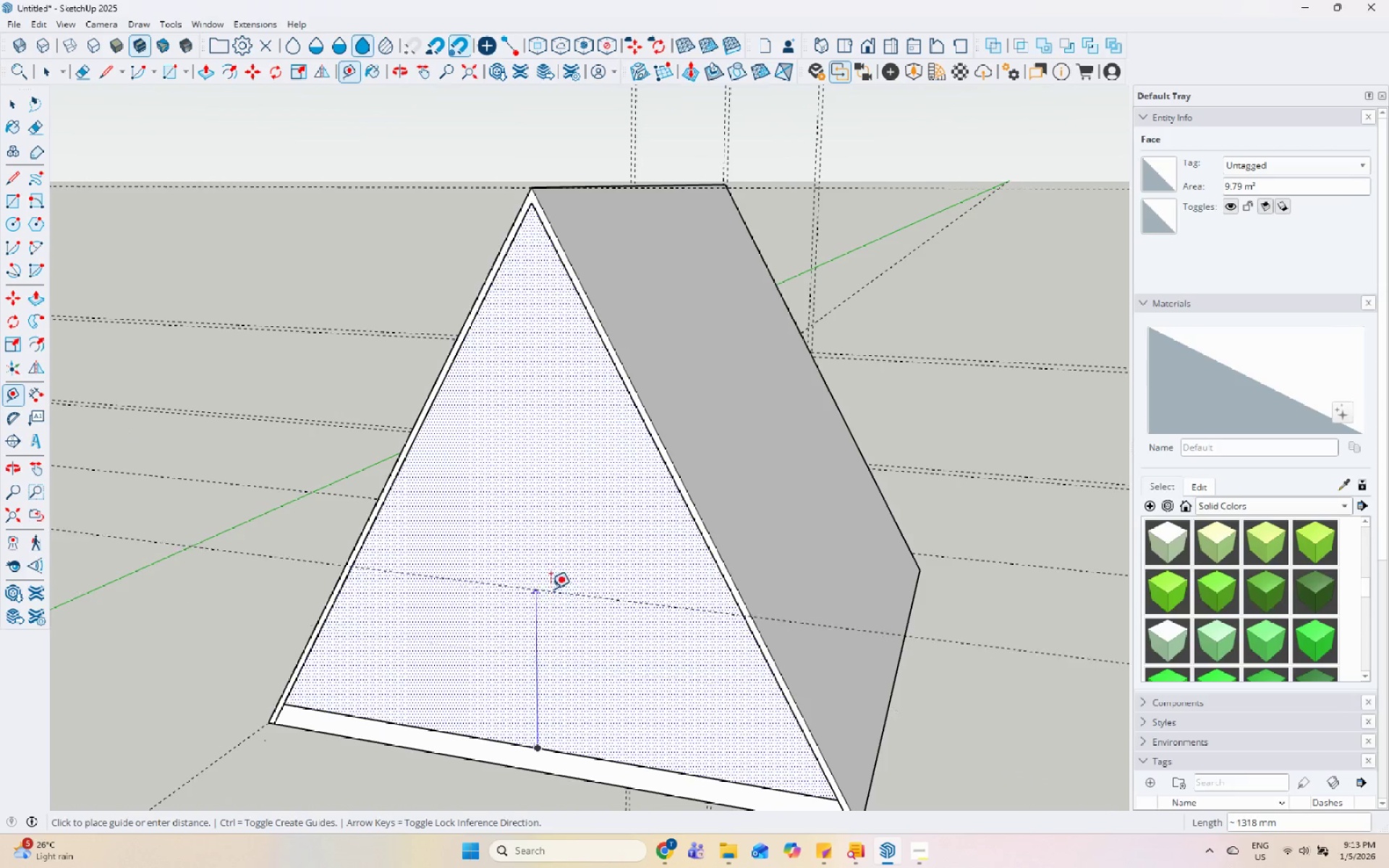 
mouse_move([573, 563])
 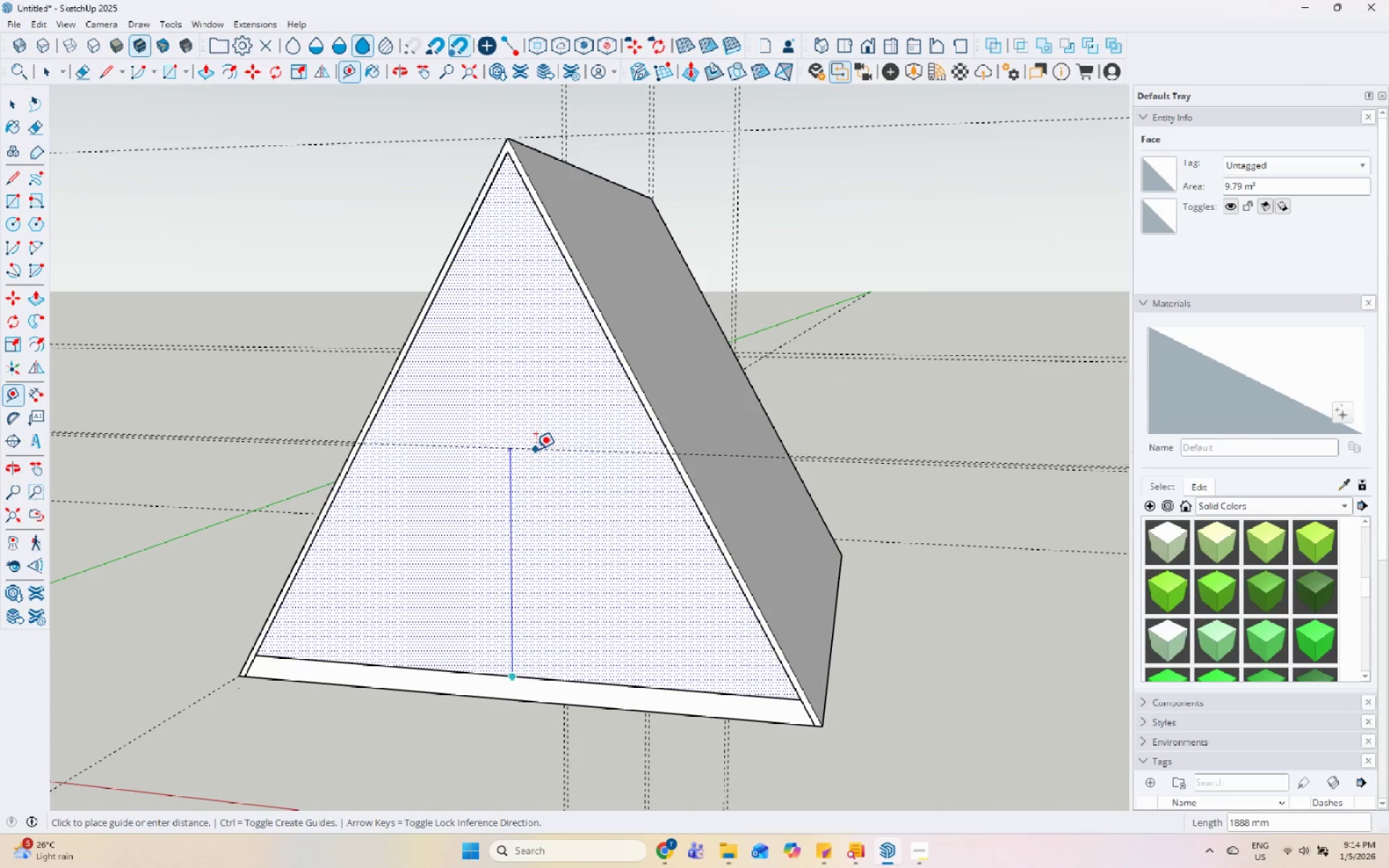 
wait(7.34)
 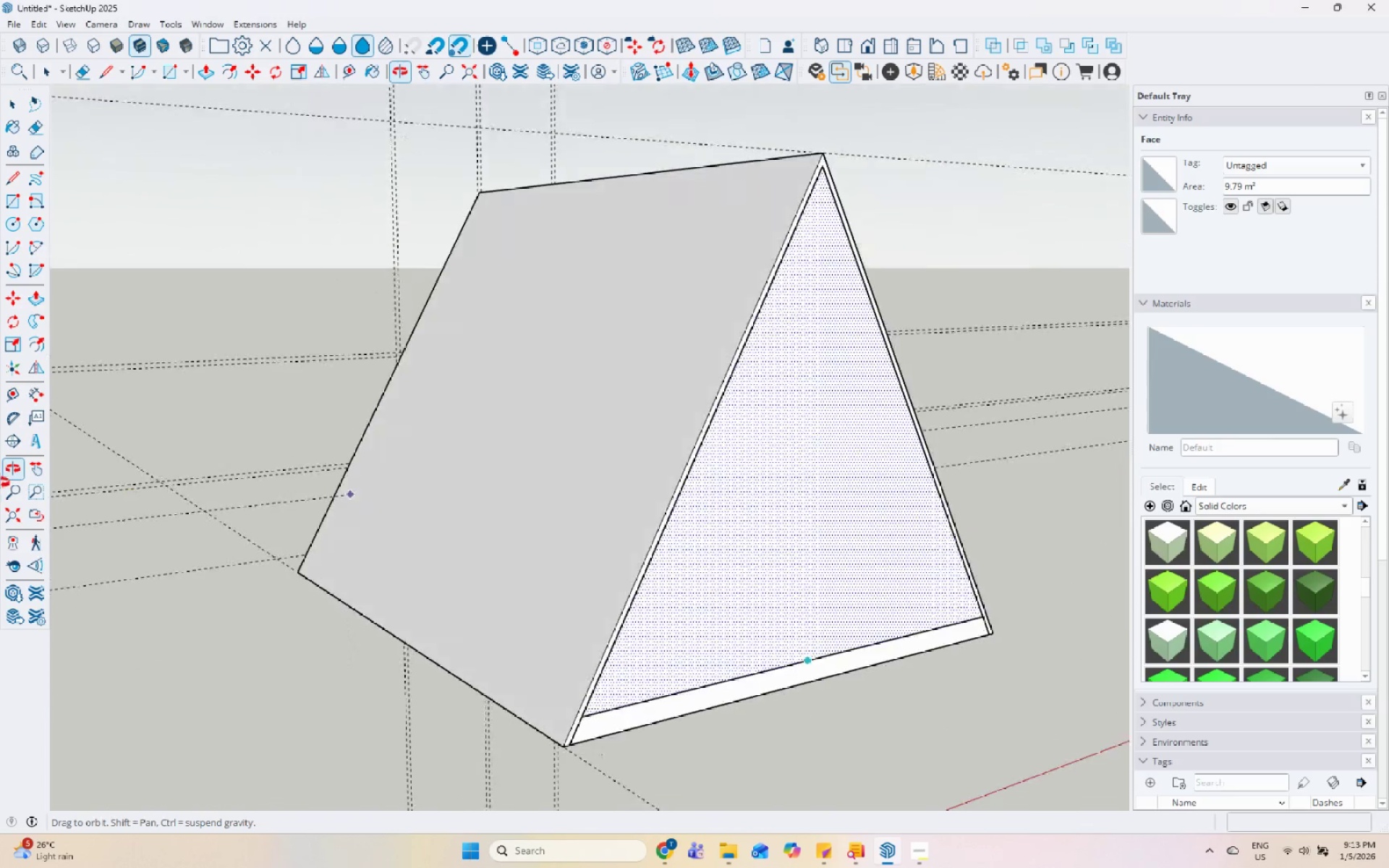 
key(Numpad2)
 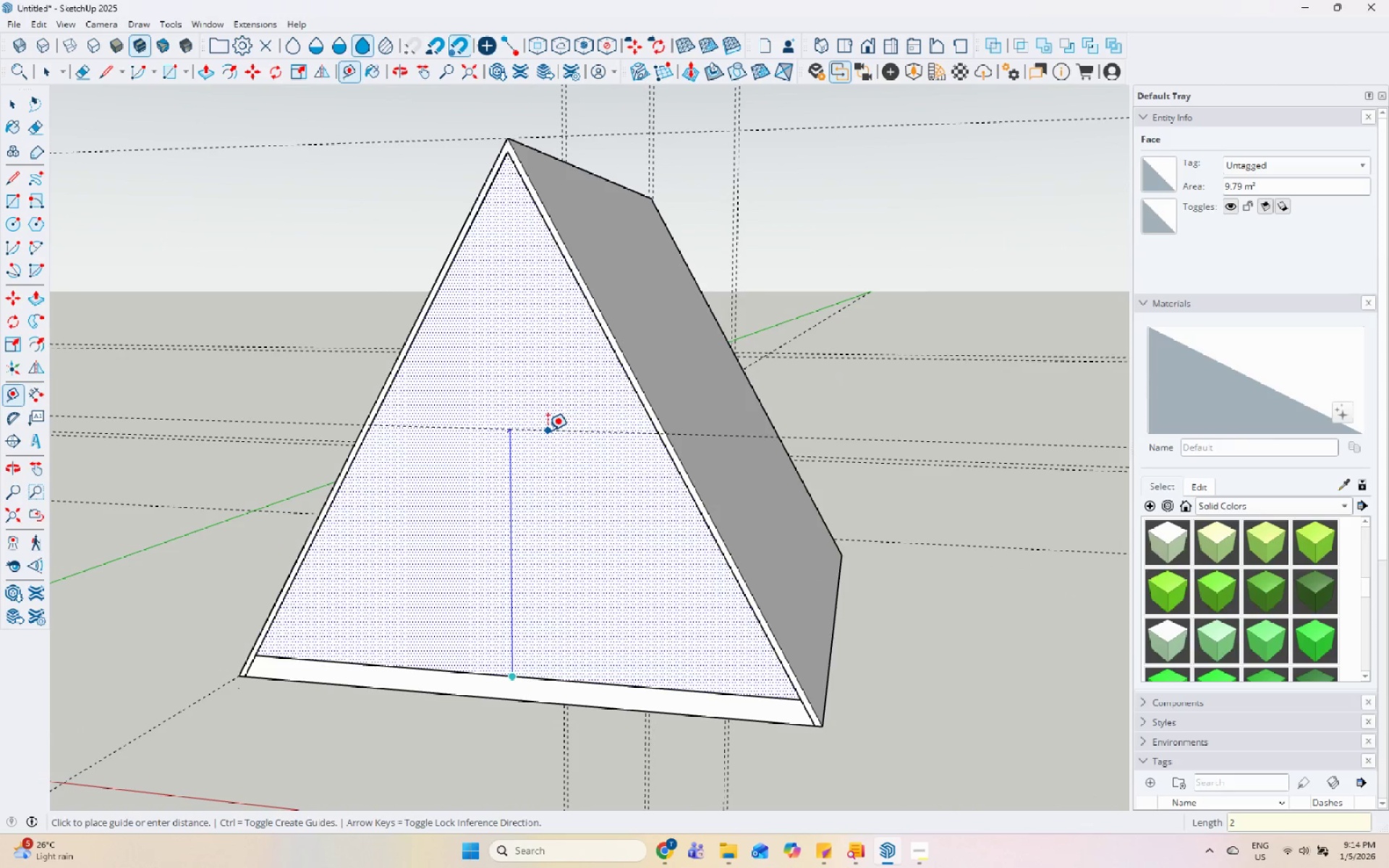 
key(Numpad1)
 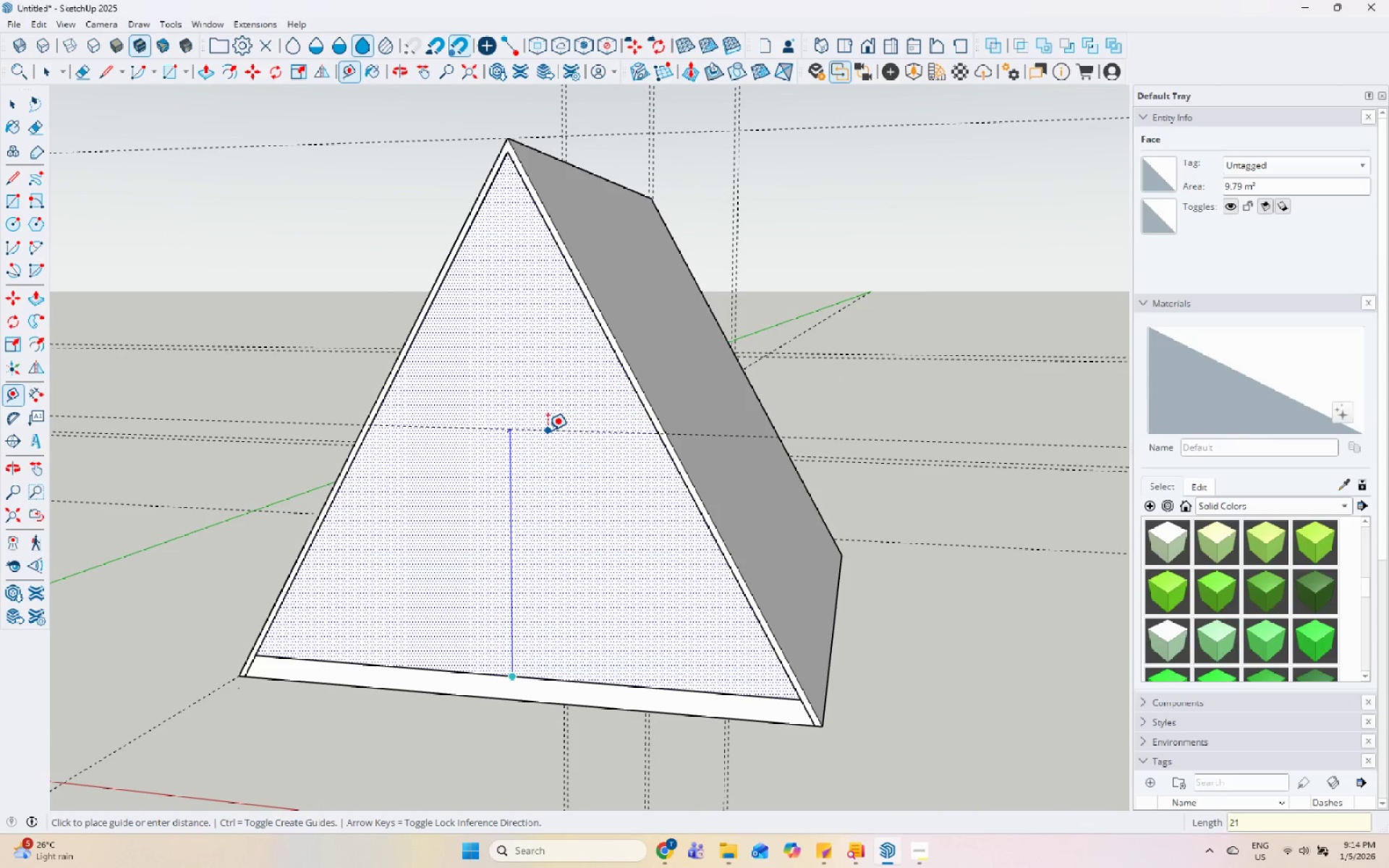 
key(Numpad0)
 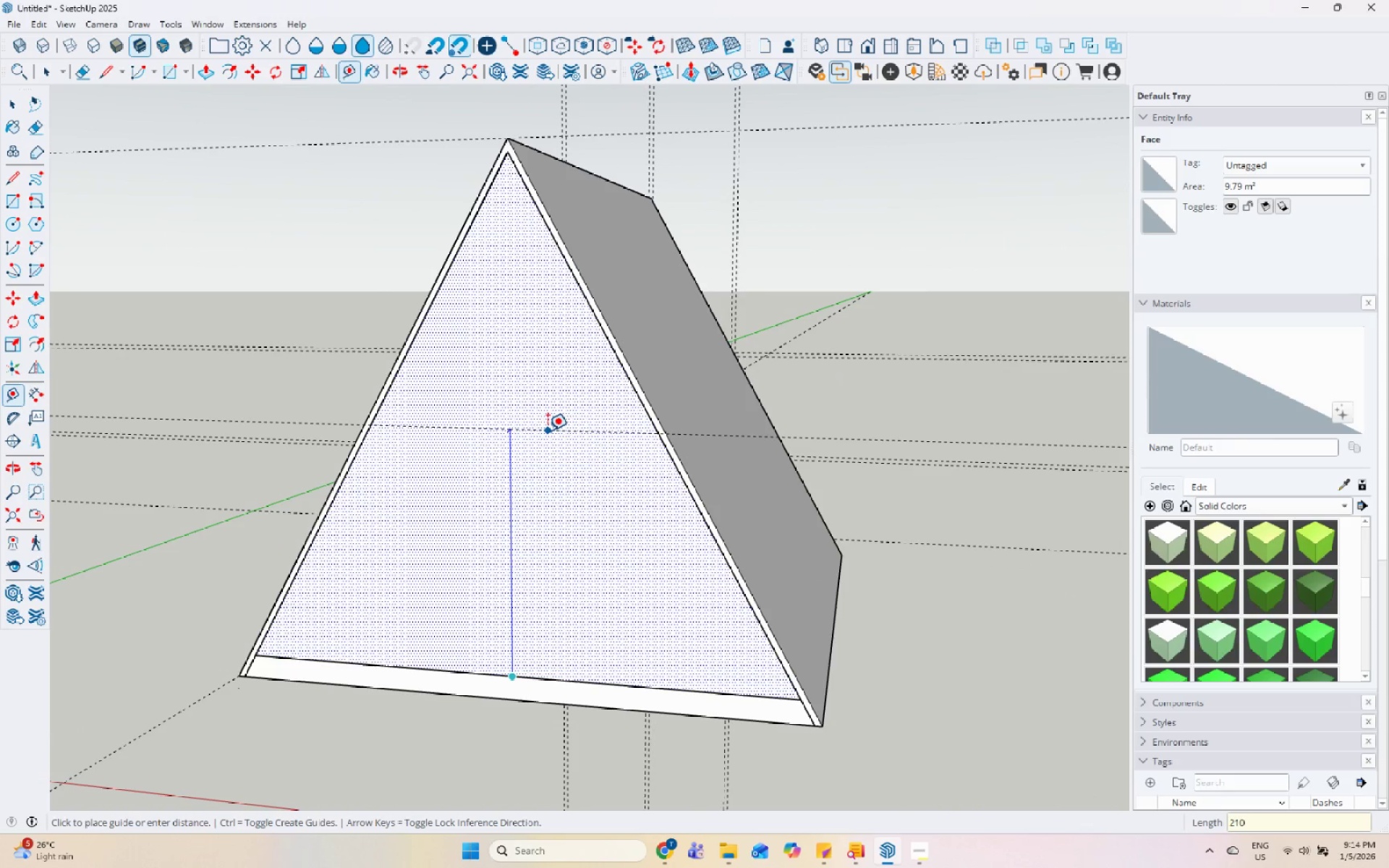 
key(Numpad0)
 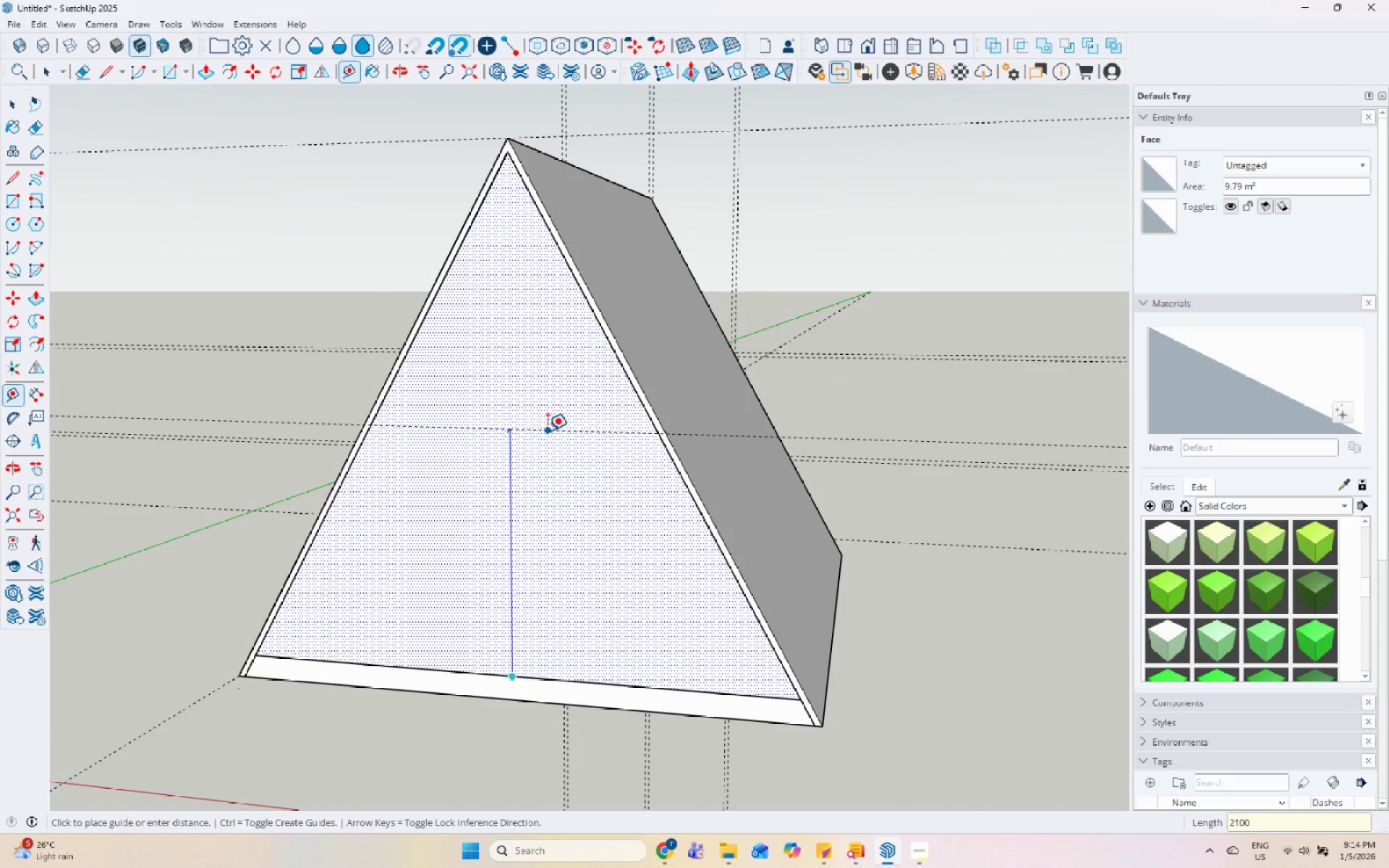 
key(Enter)
 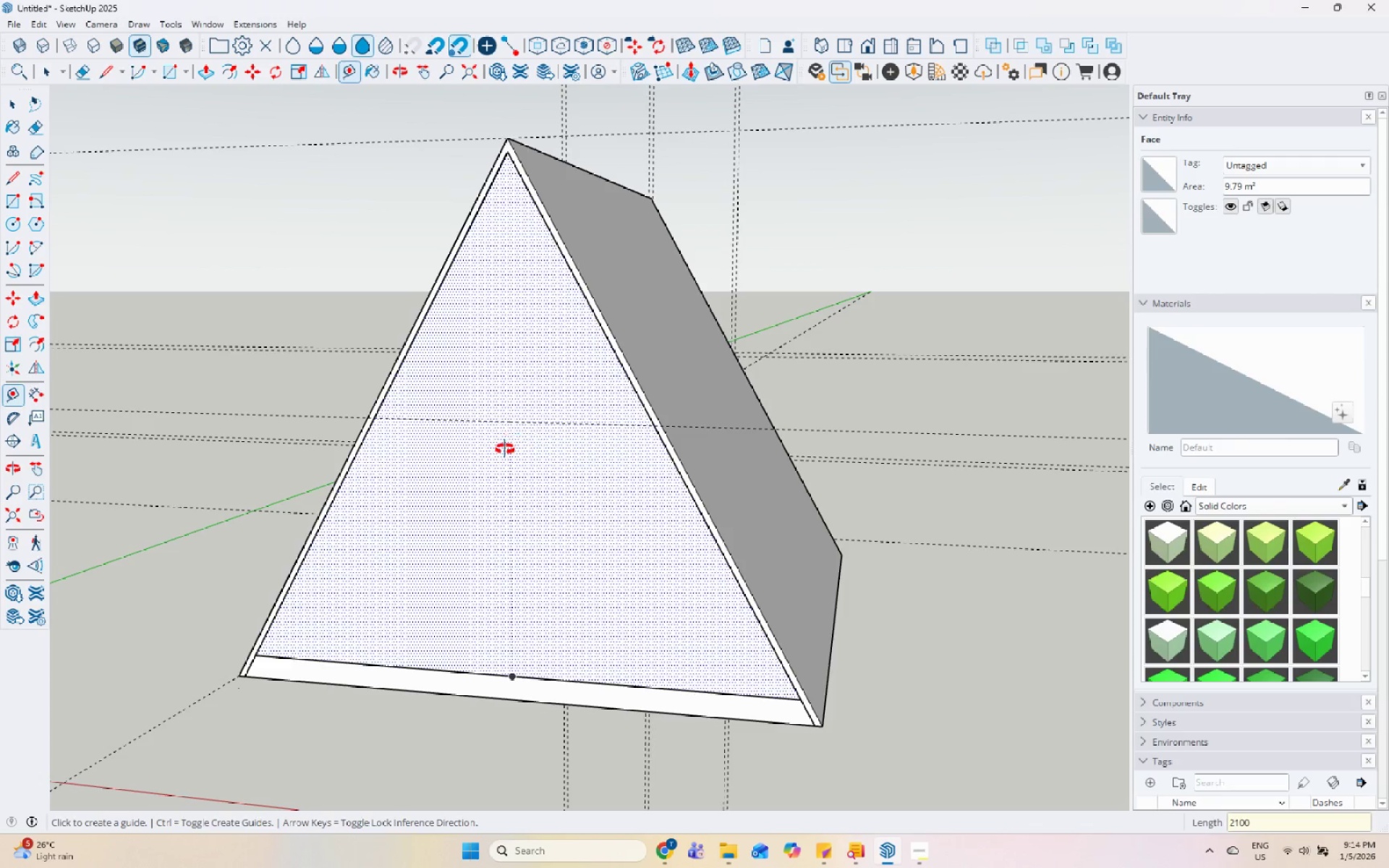 
key(Space)
 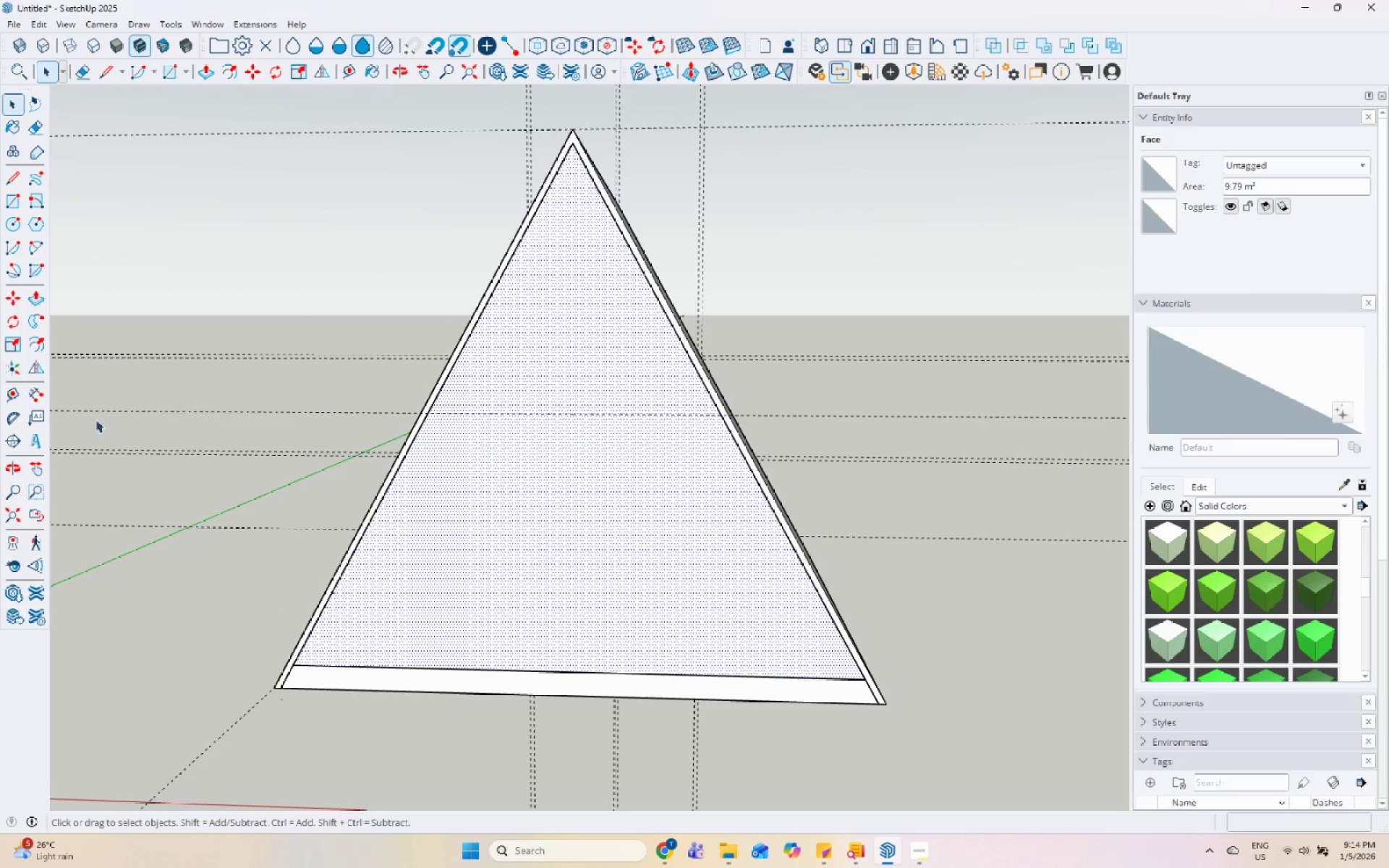 
left_click_drag(start_coordinate=[13, 396], to_coordinate=[17, 396])
 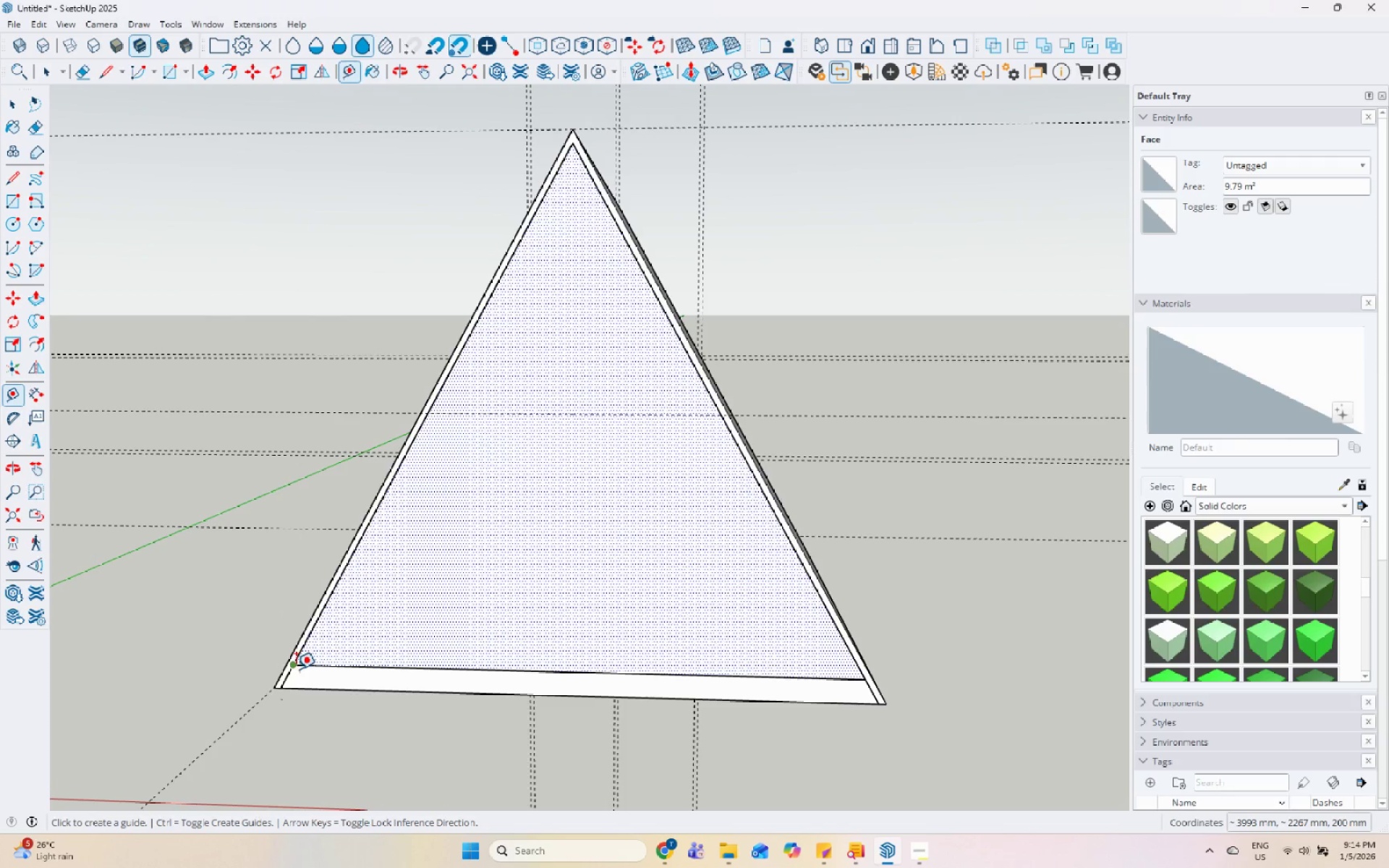 
left_click_drag(start_coordinate=[293, 665], to_coordinate=[297, 665])
 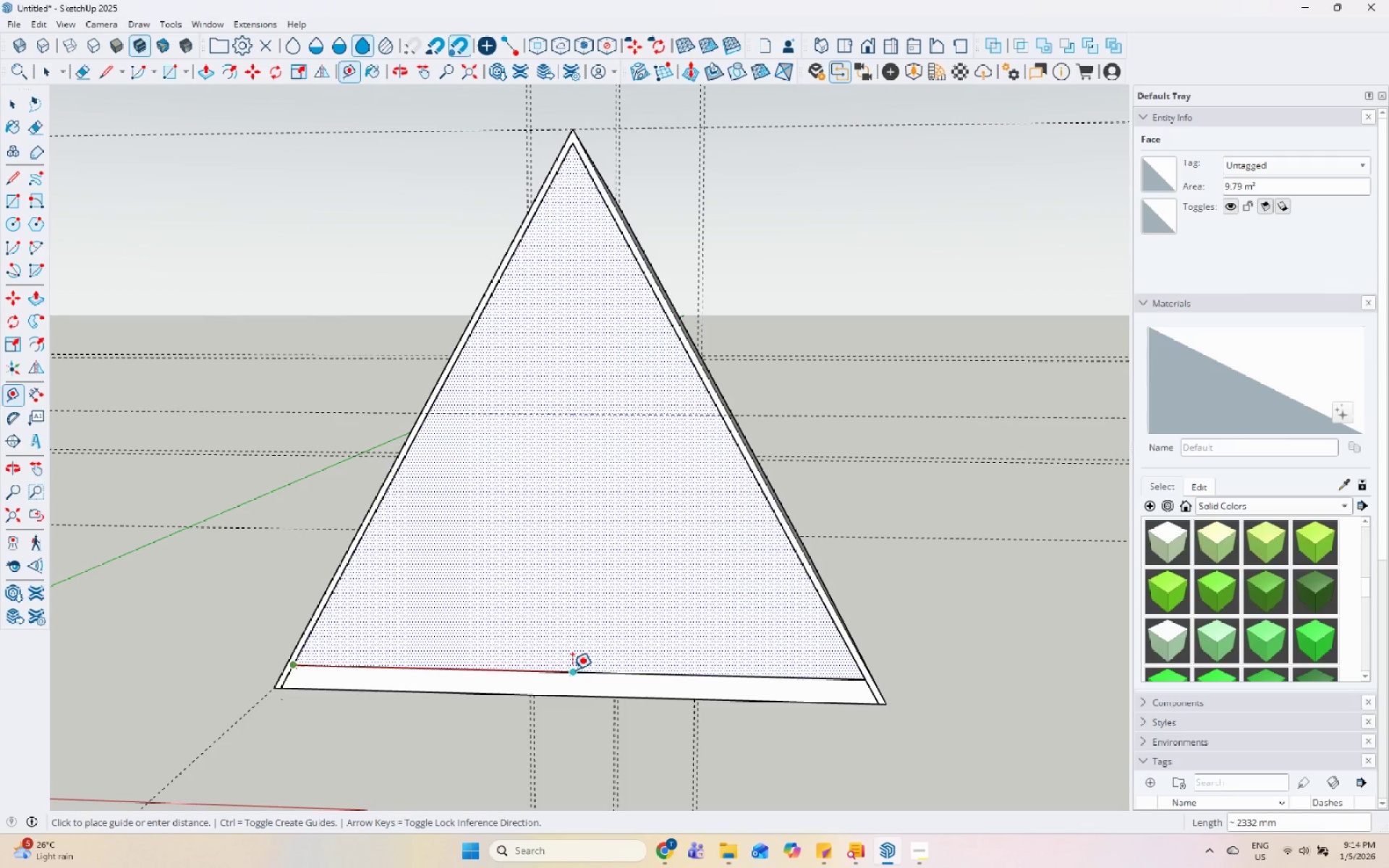 
left_click([572, 670])
 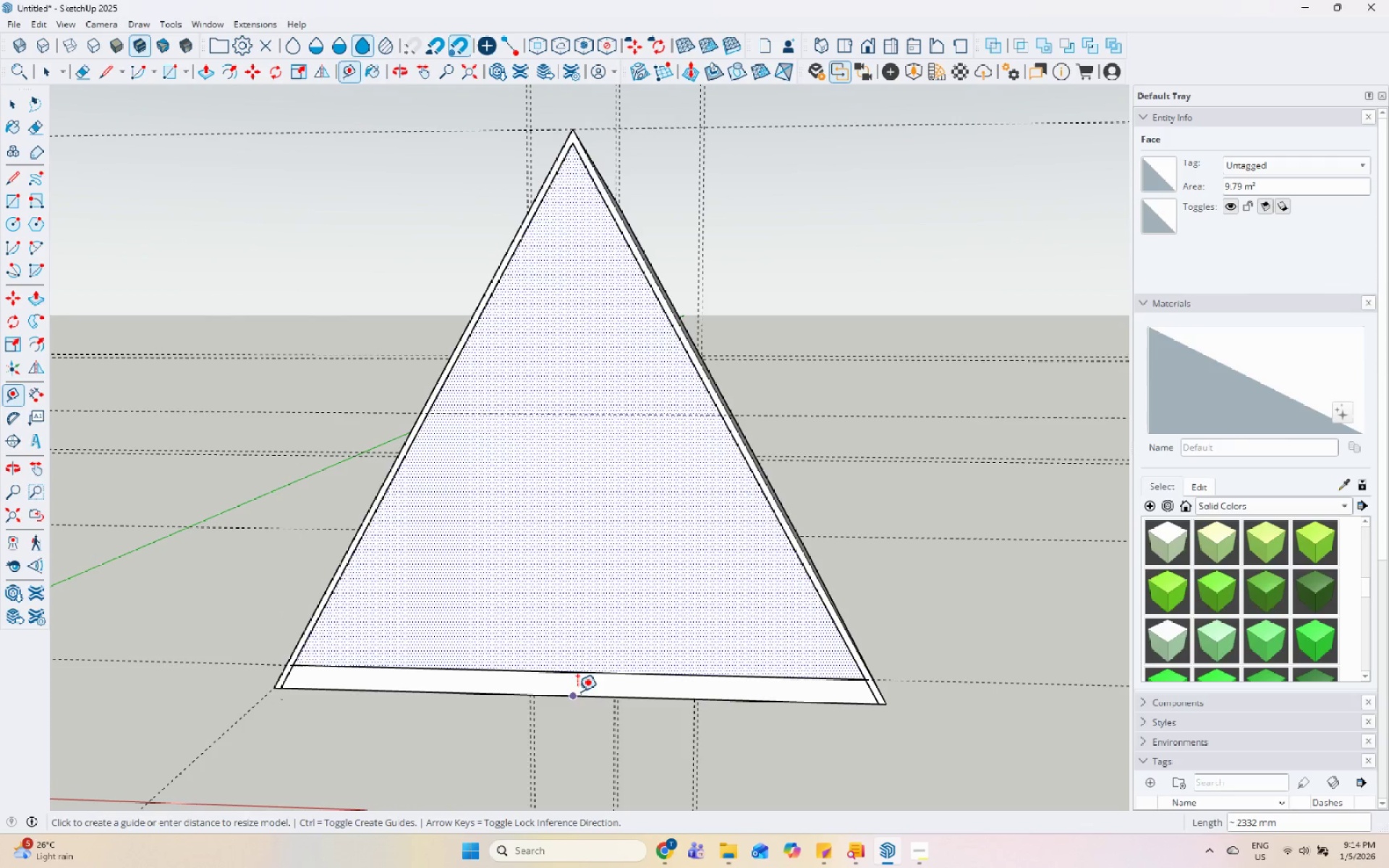 
left_click_drag(start_coordinate=[572, 673], to_coordinate=[572, 665])
 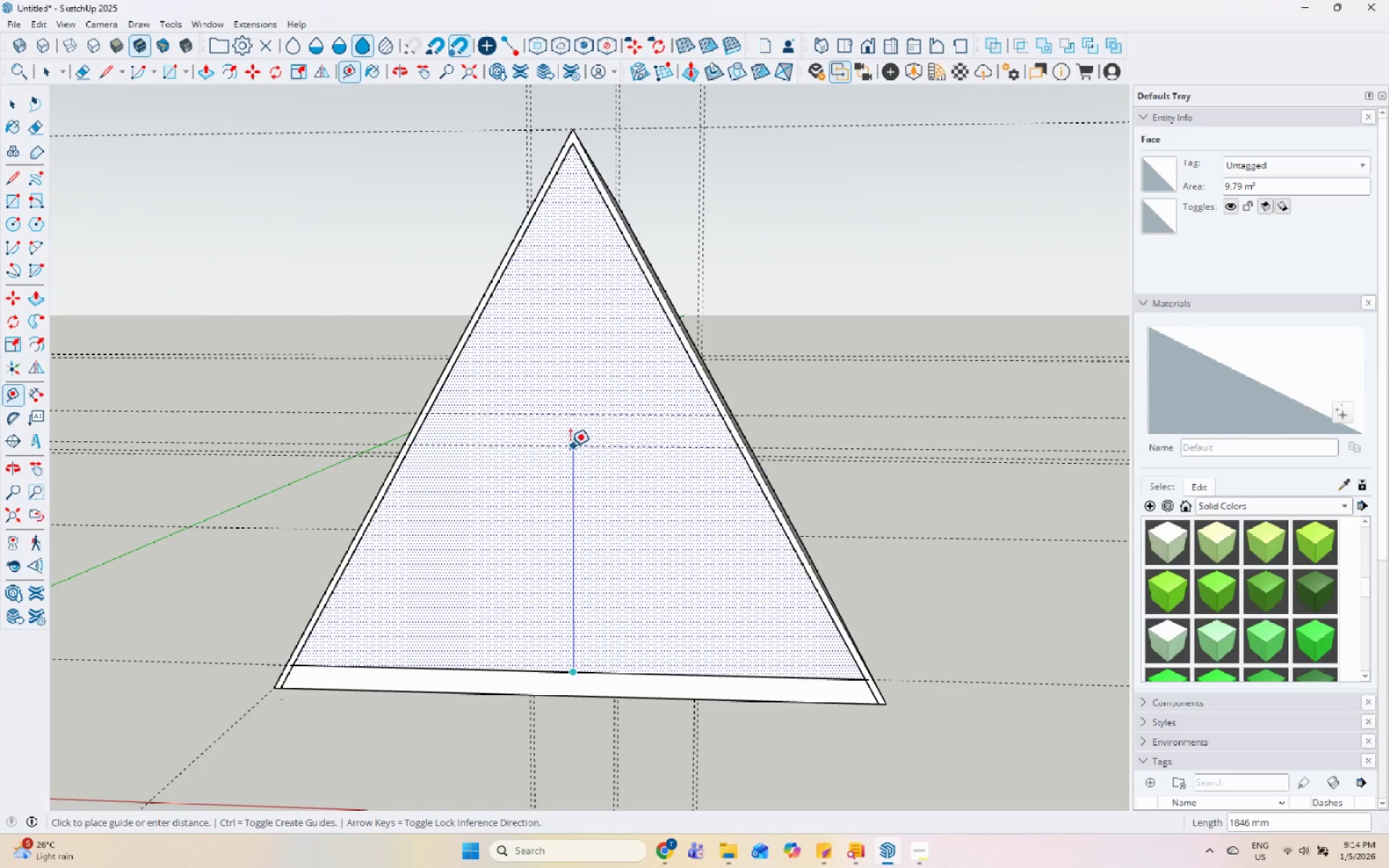 
key(Space)
 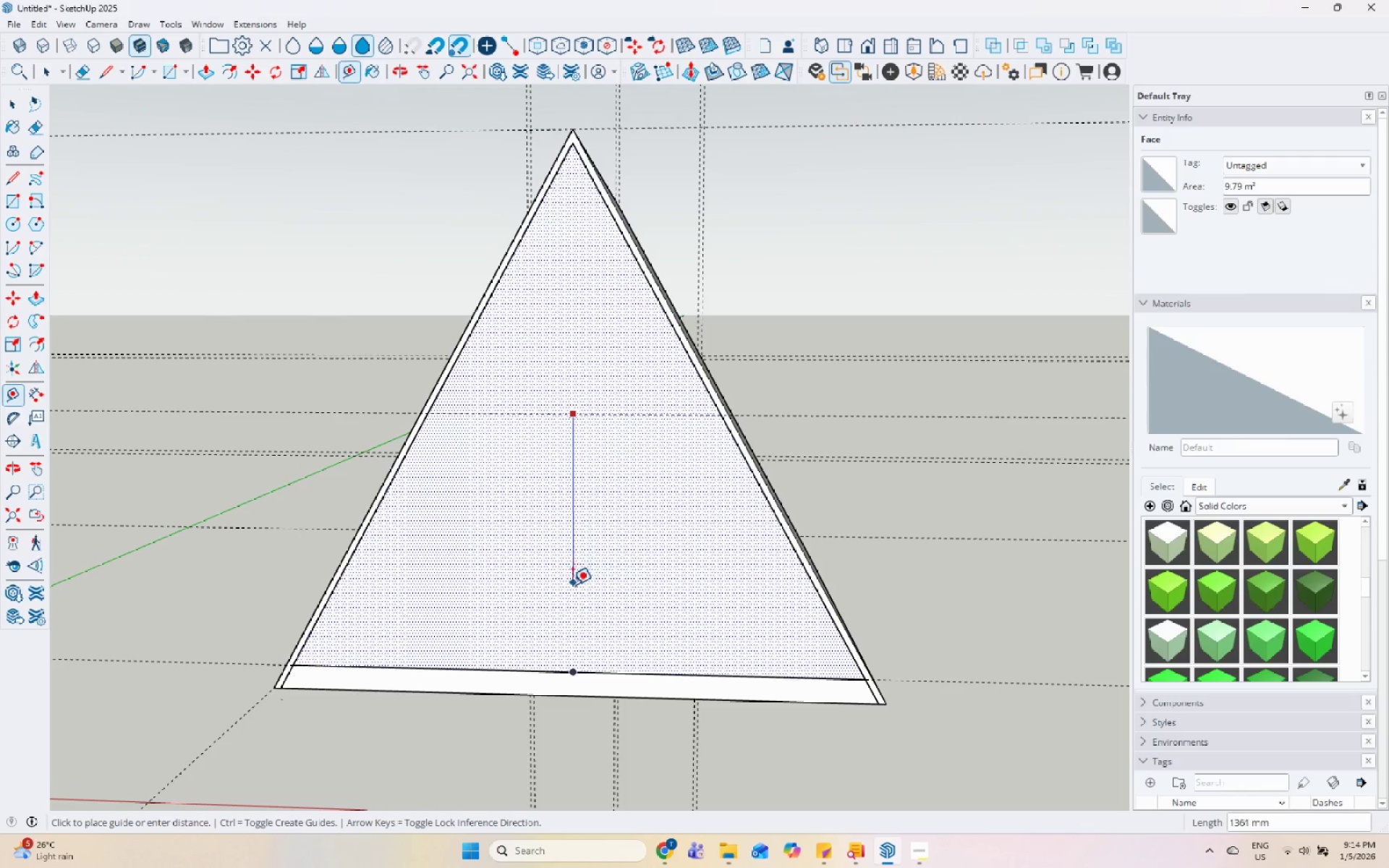 
key(Space)
 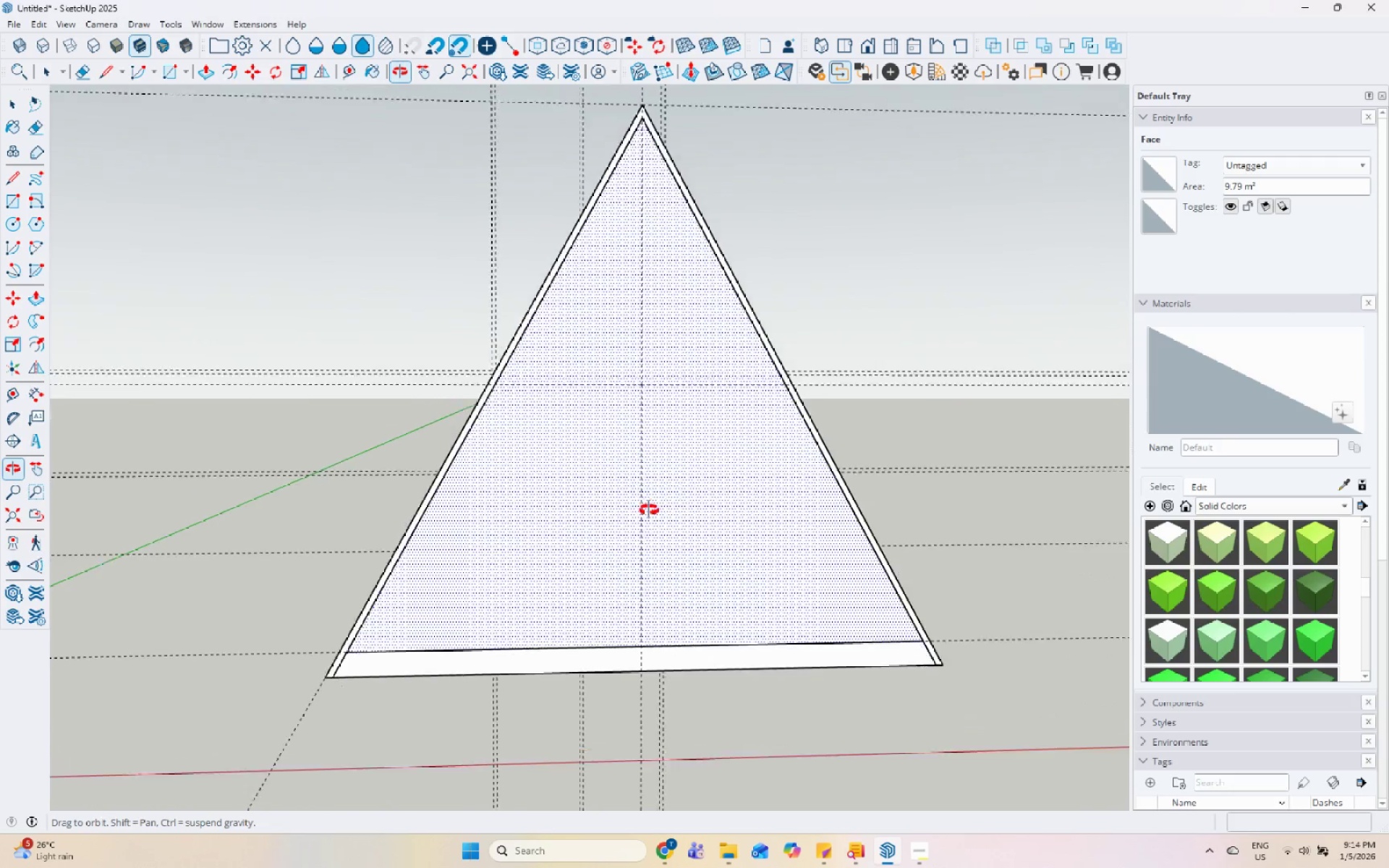 
scroll: coordinate [675, 434], scroll_direction: up, amount: 4.0
 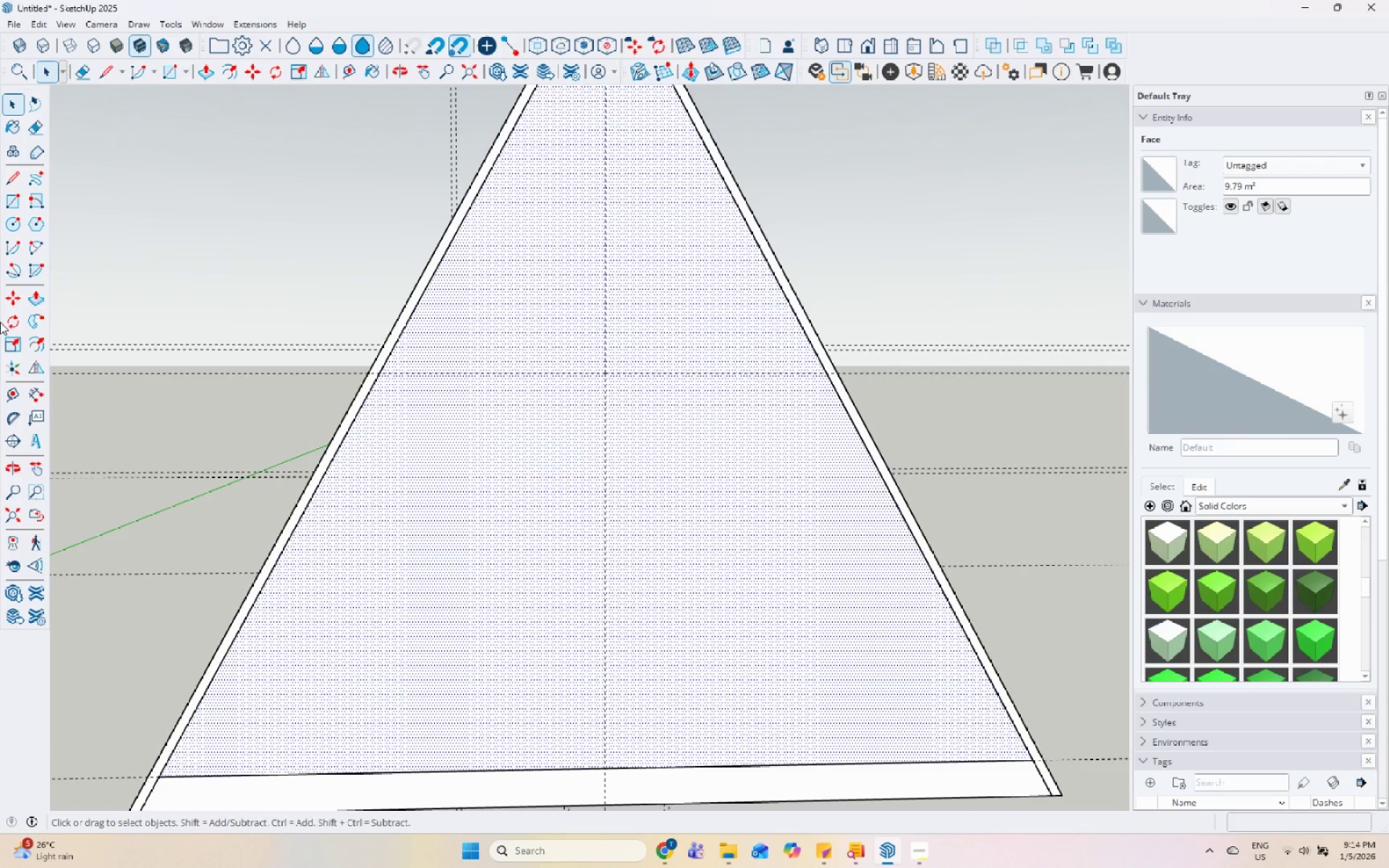 
wait(10.88)
 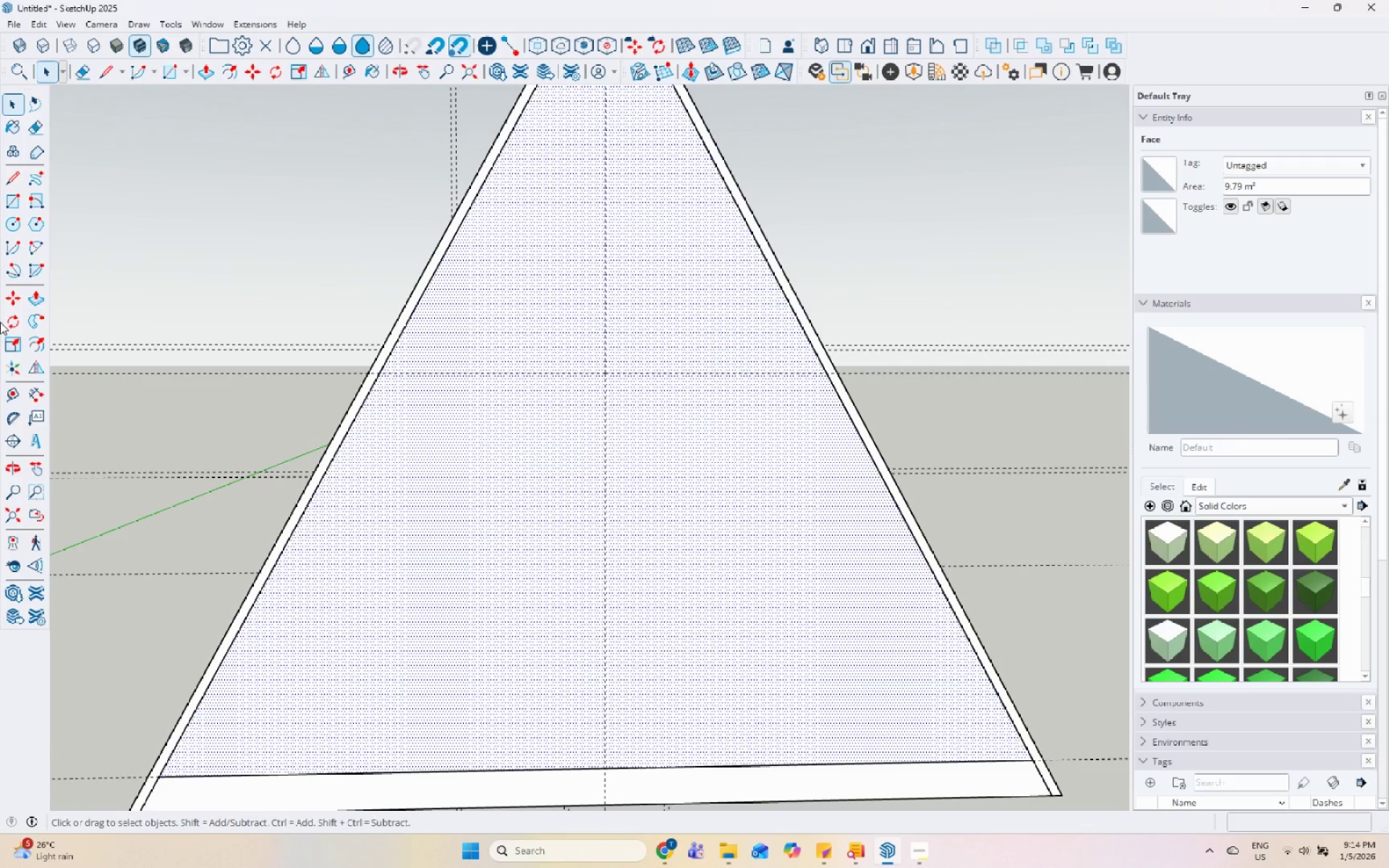 
scroll: coordinate [611, 422], scroll_direction: none, amount: 0.0
 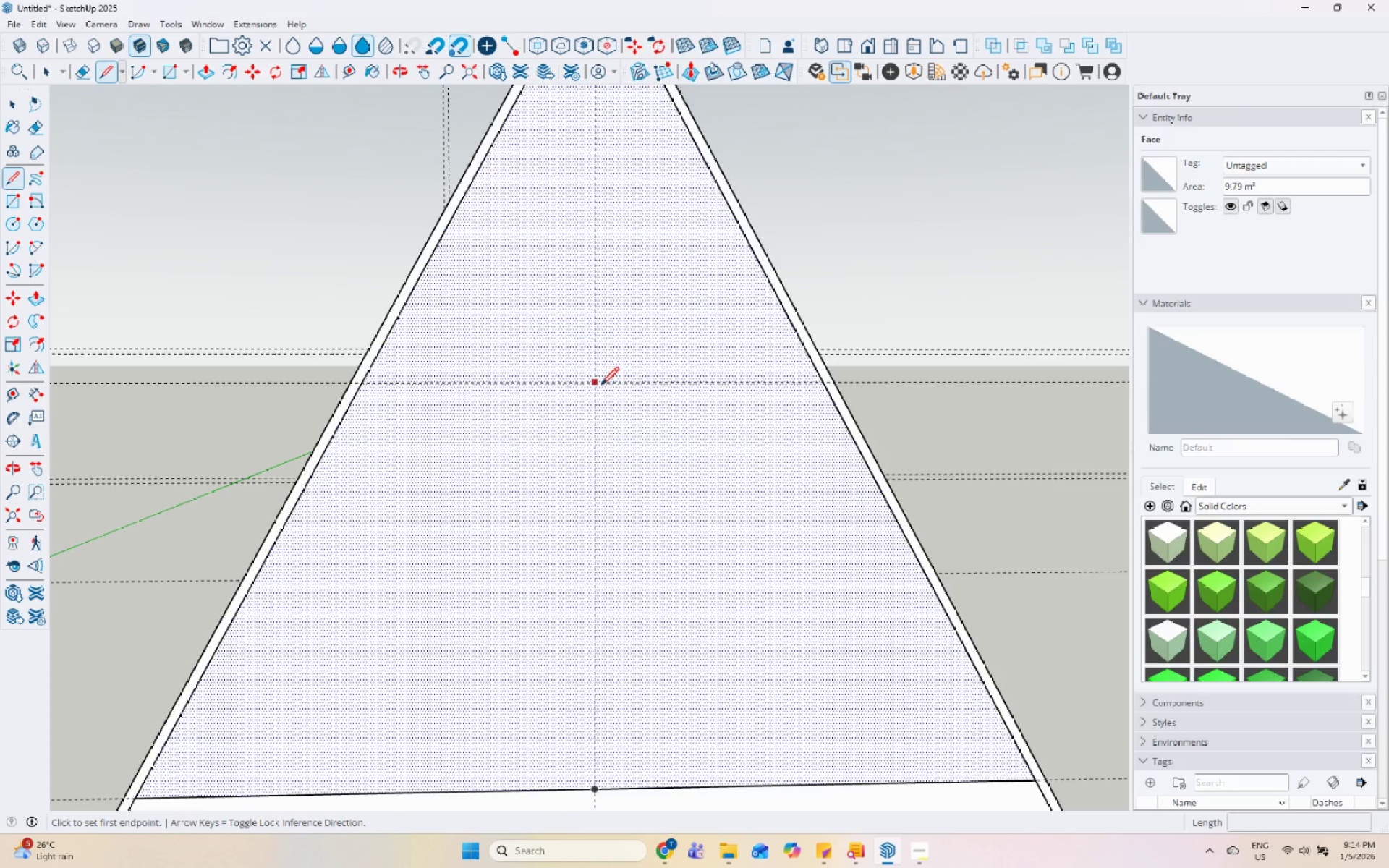 
left_click([597, 385])
 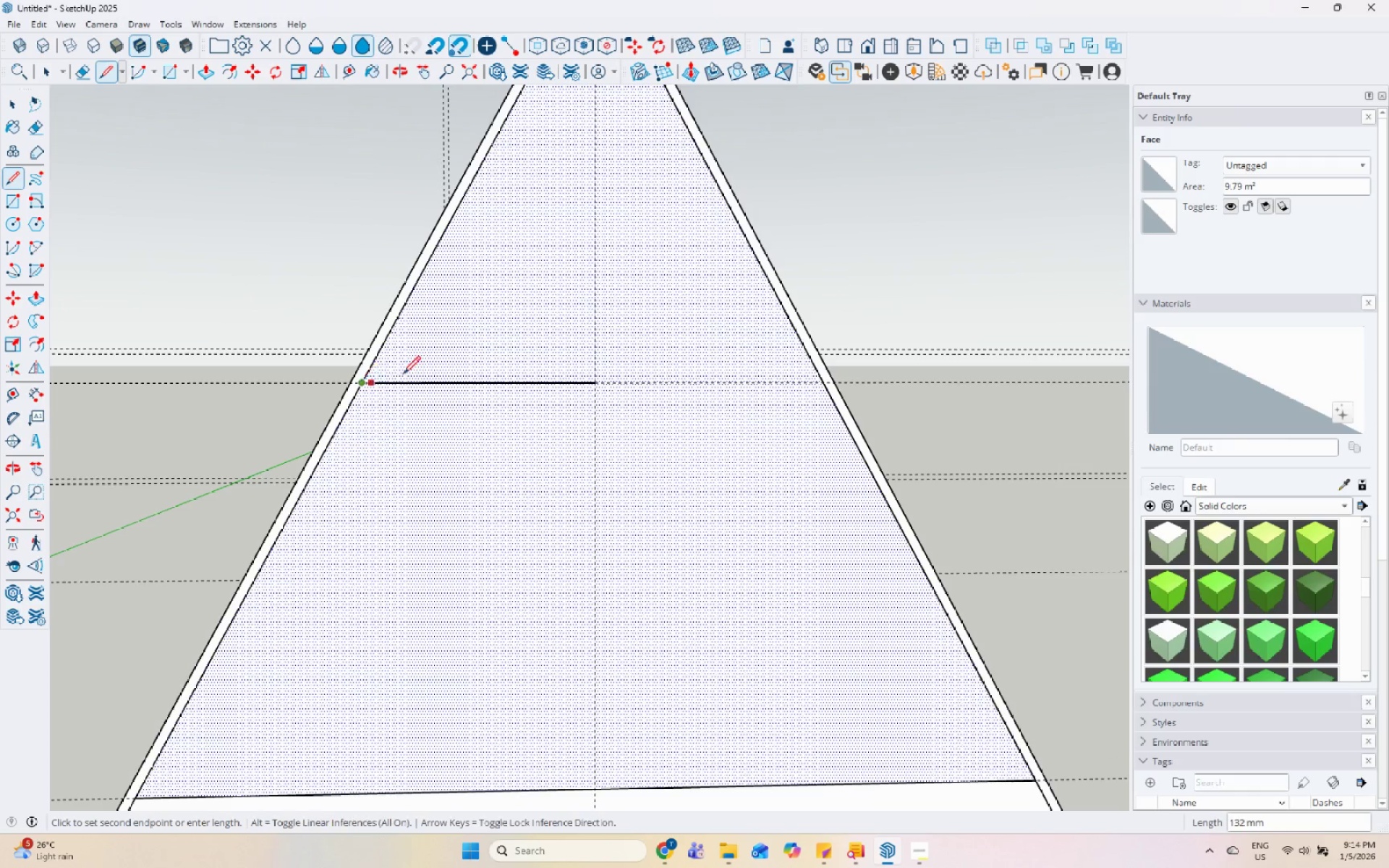 
key(Escape)
 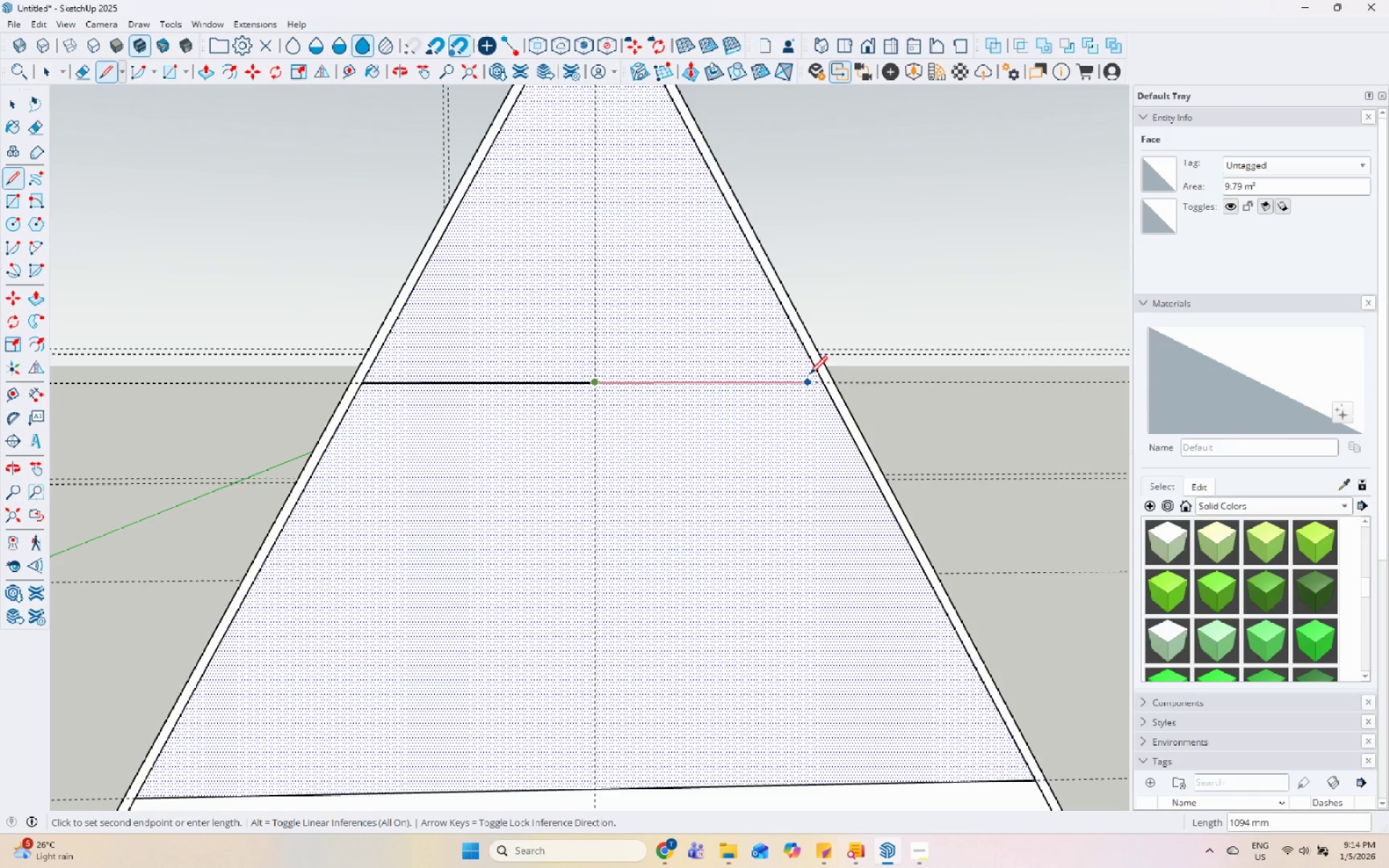 
left_click([818, 378])
 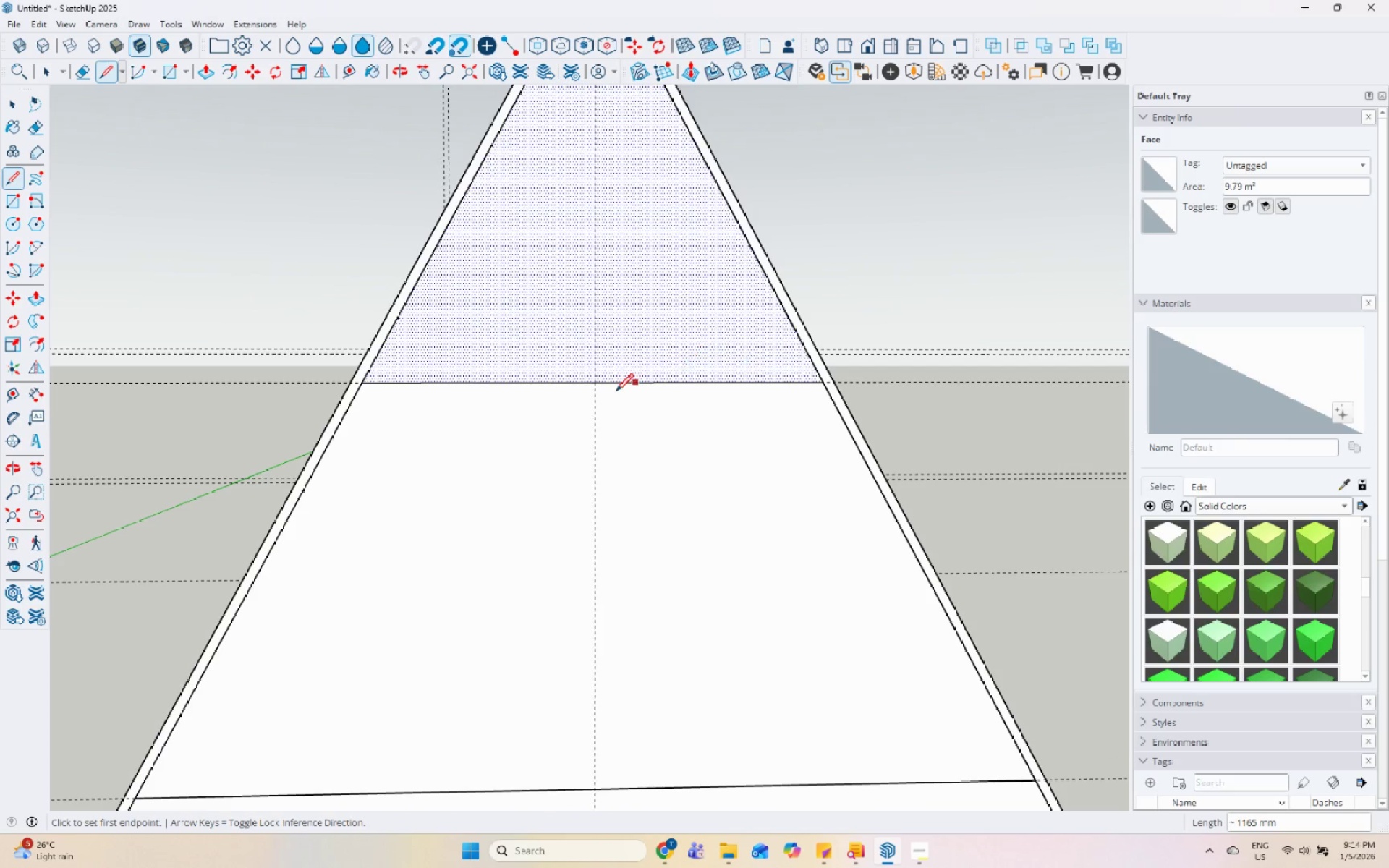 
key(Escape)
 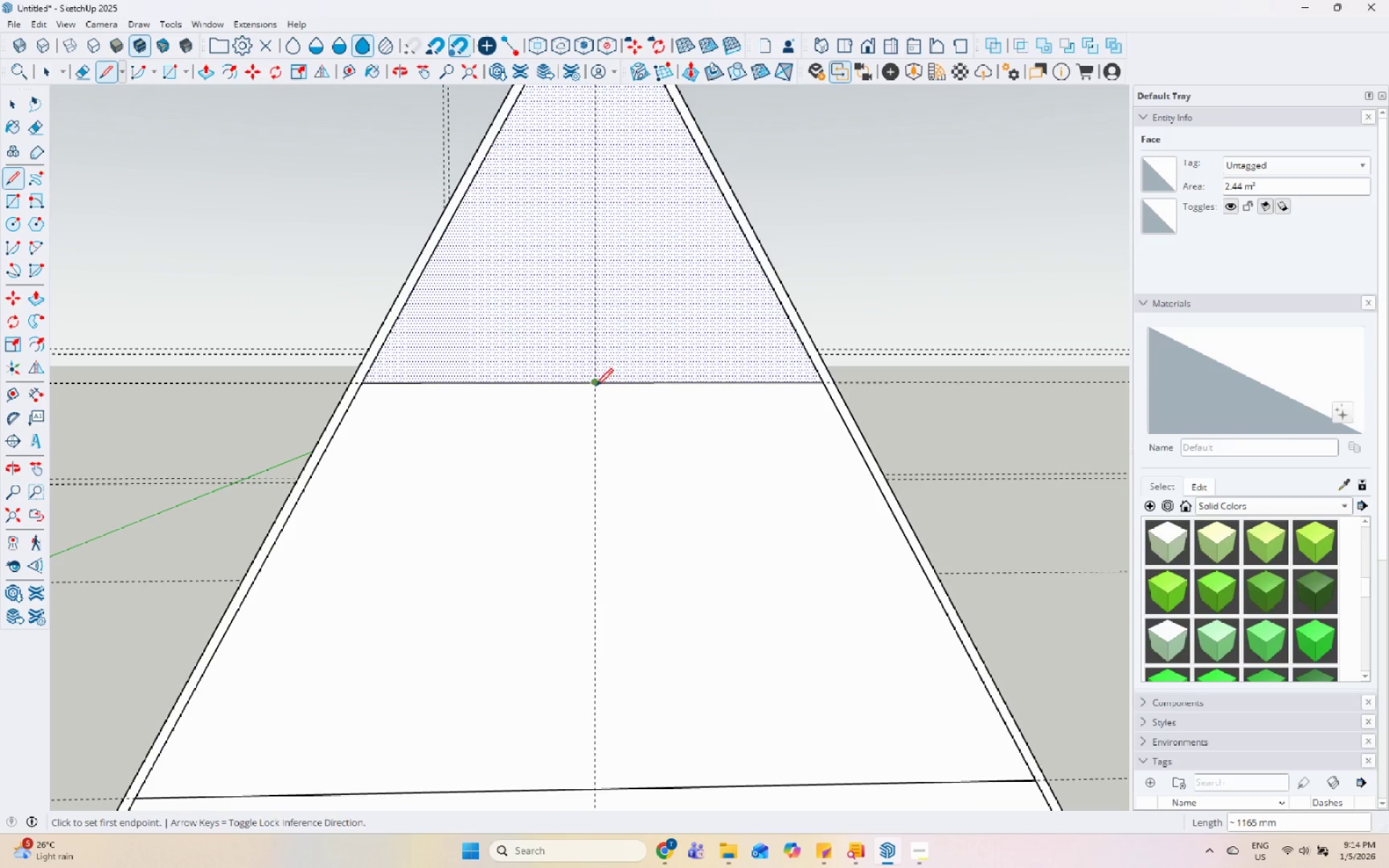 
left_click_drag(start_coordinate=[595, 387], to_coordinate=[603, 433])
 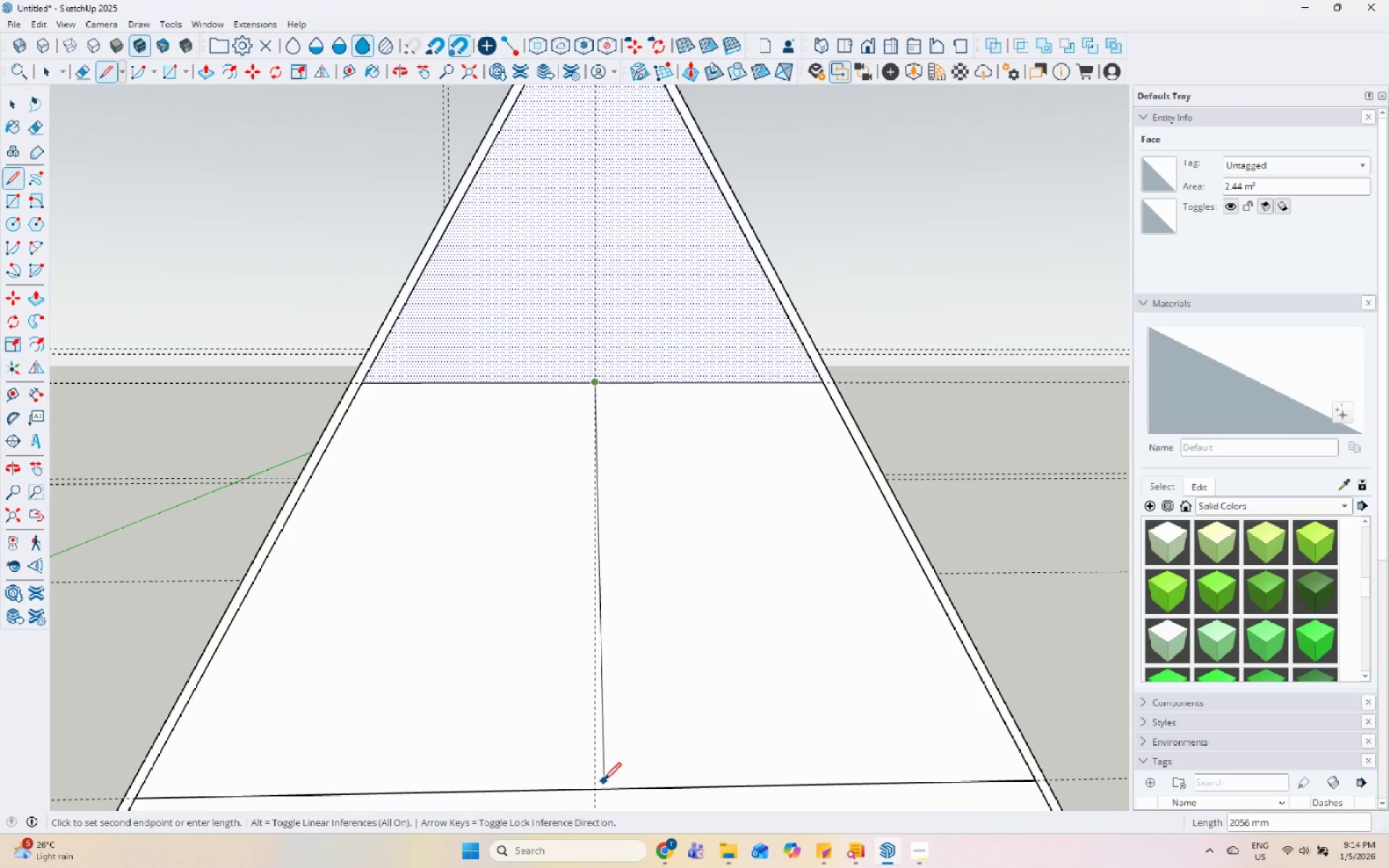 
left_click([596, 788])
 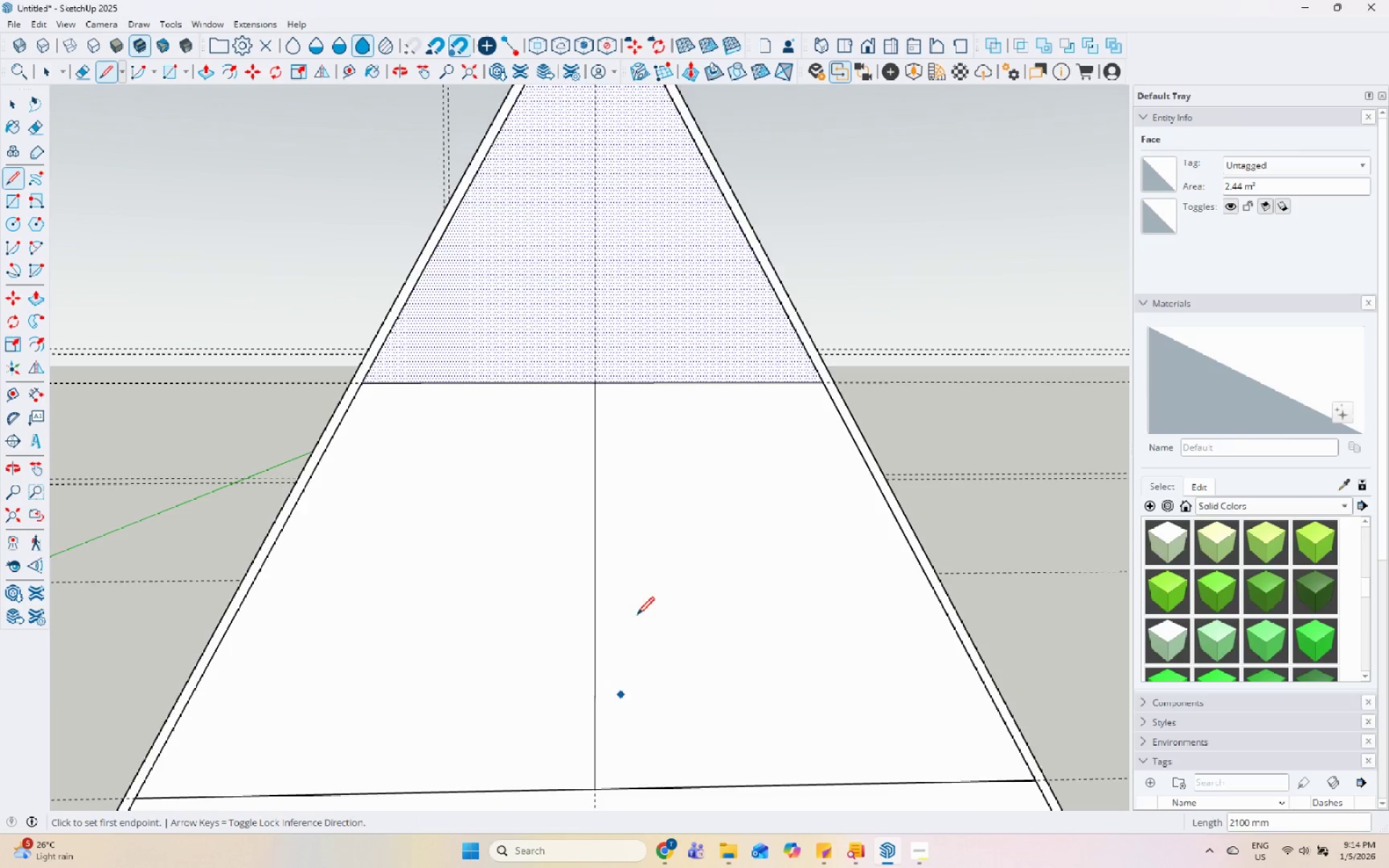 
key(Space)
 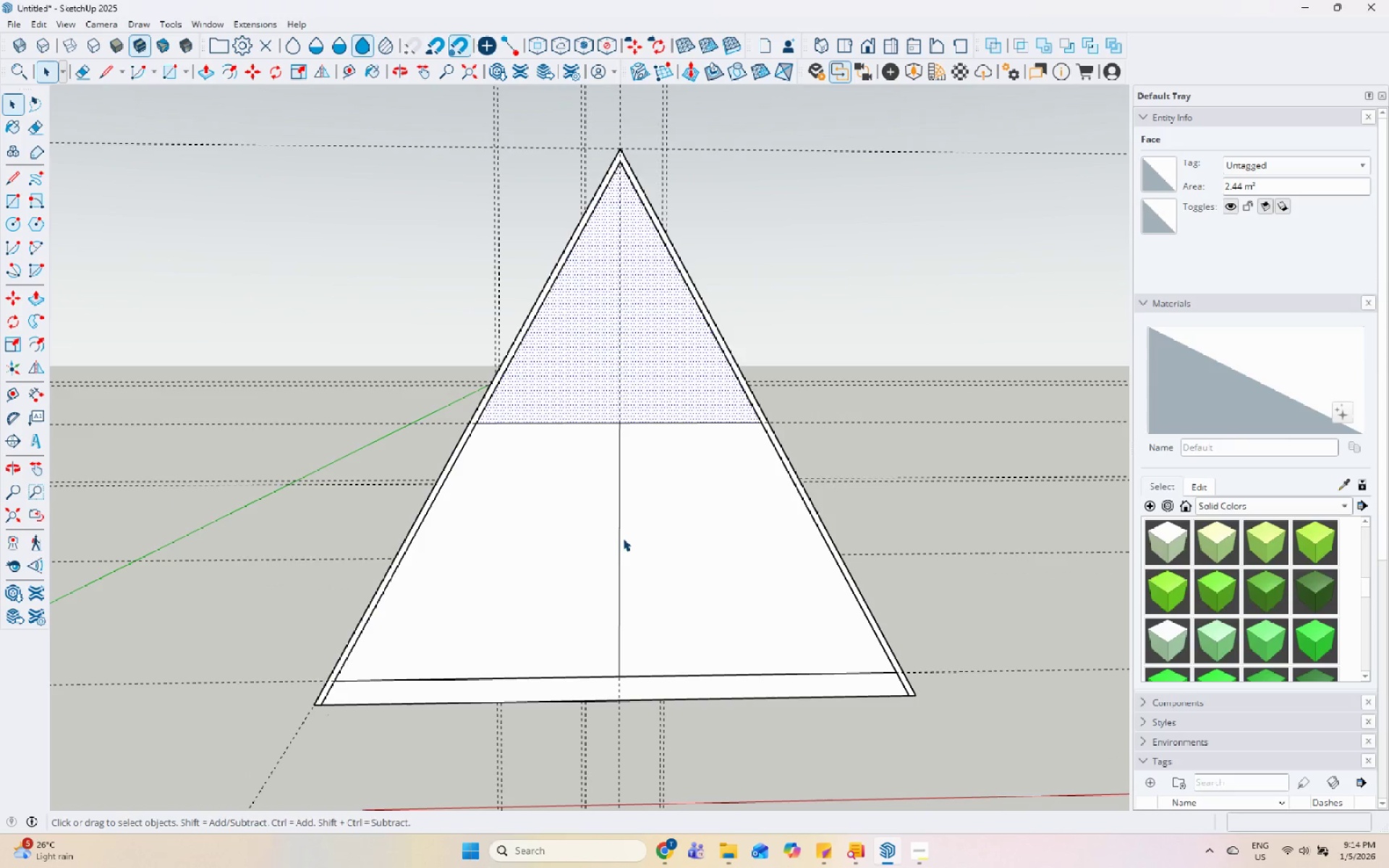 
scroll: coordinate [660, 489], scroll_direction: down, amount: 5.0
 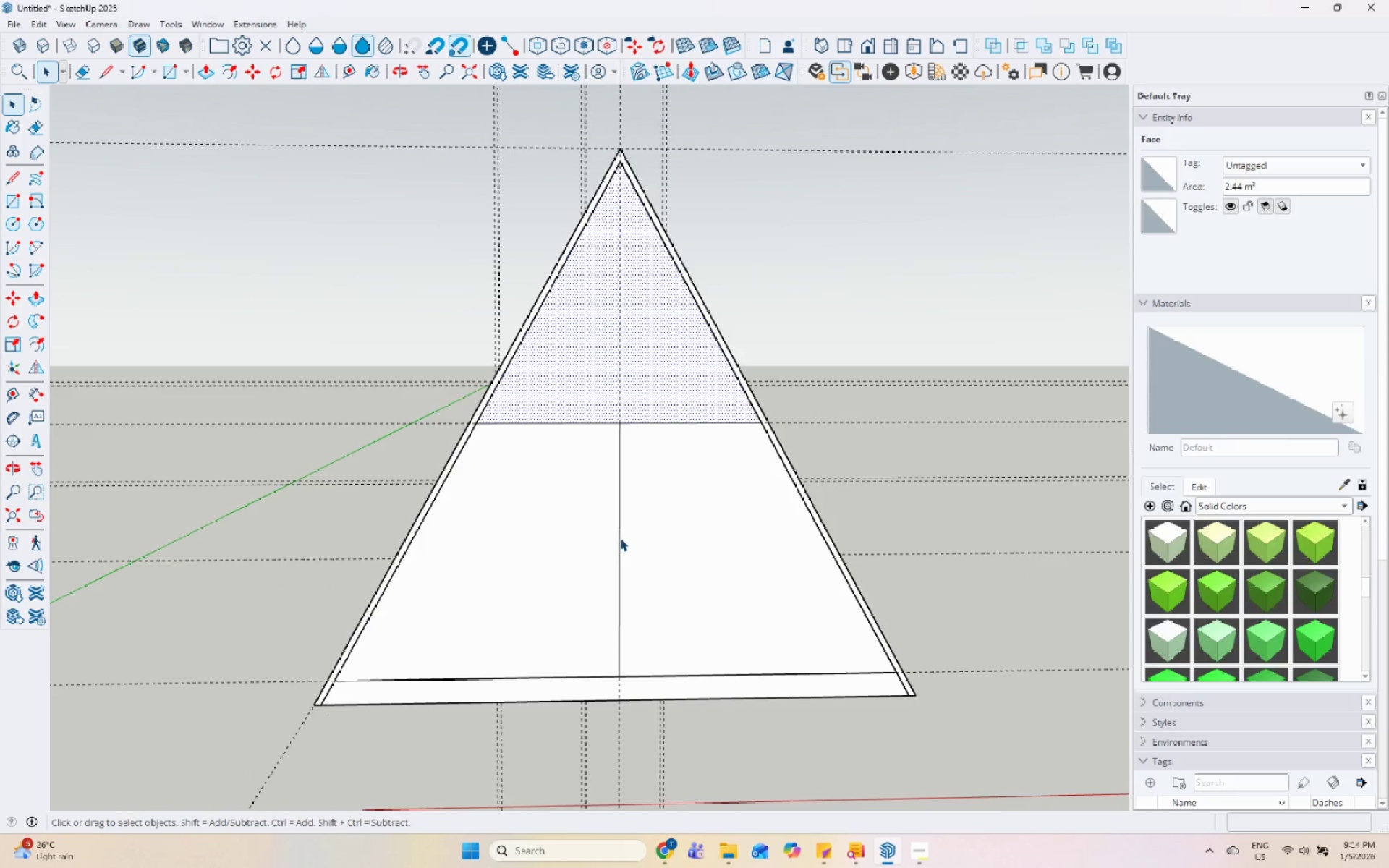 
left_click([619, 538])
 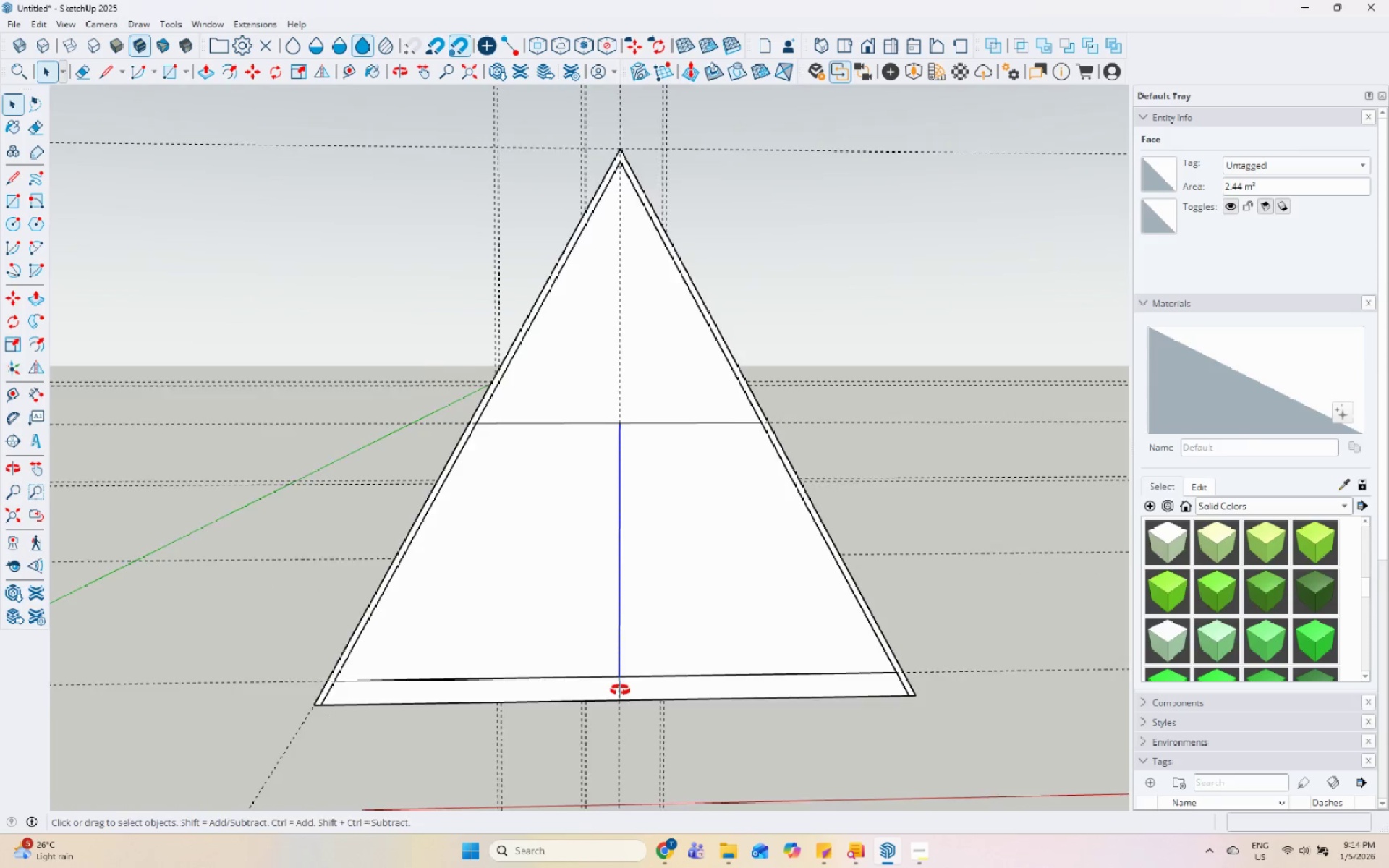 
key(M)
 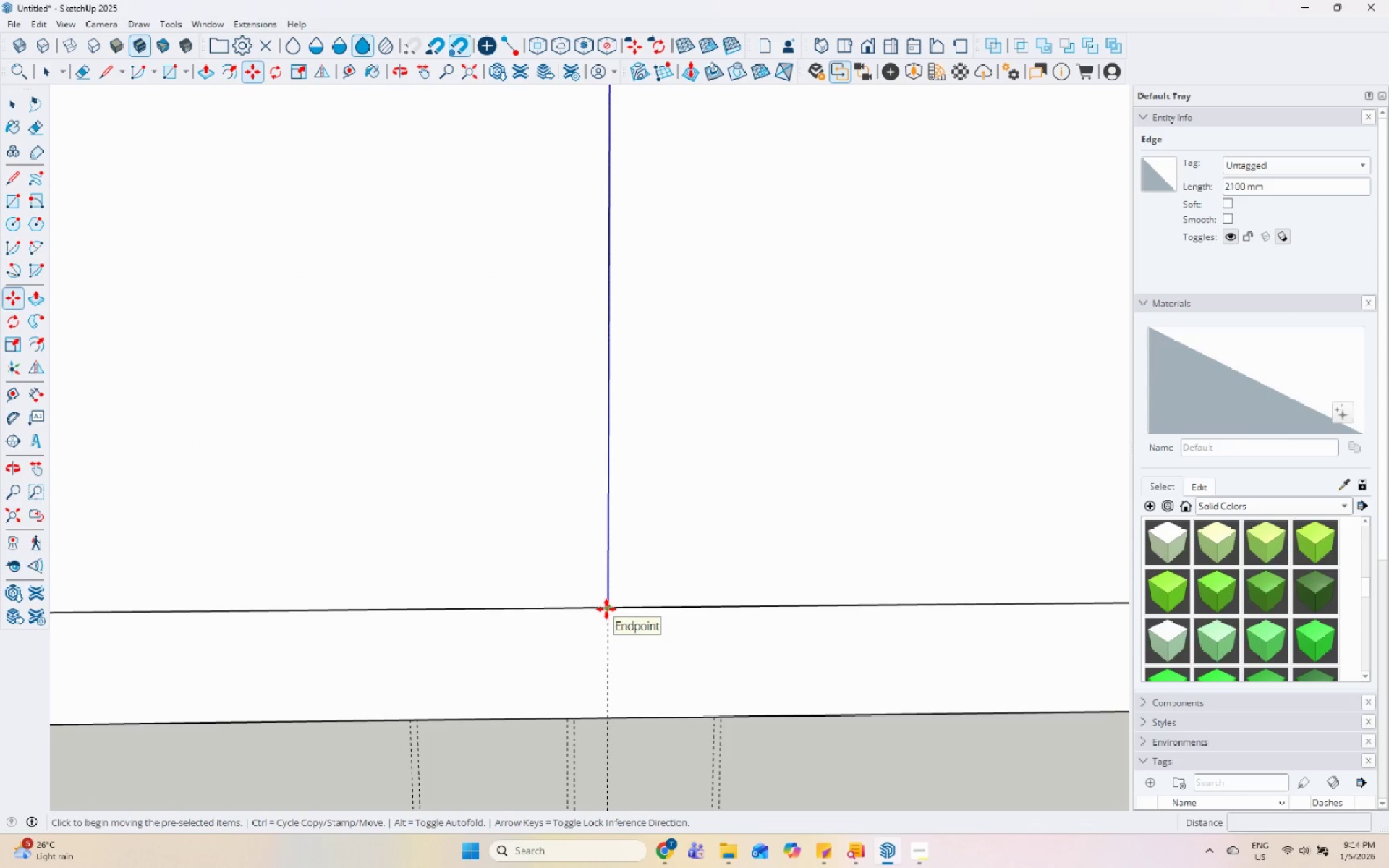 
scroll: coordinate [612, 697], scroll_direction: up, amount: 16.0
 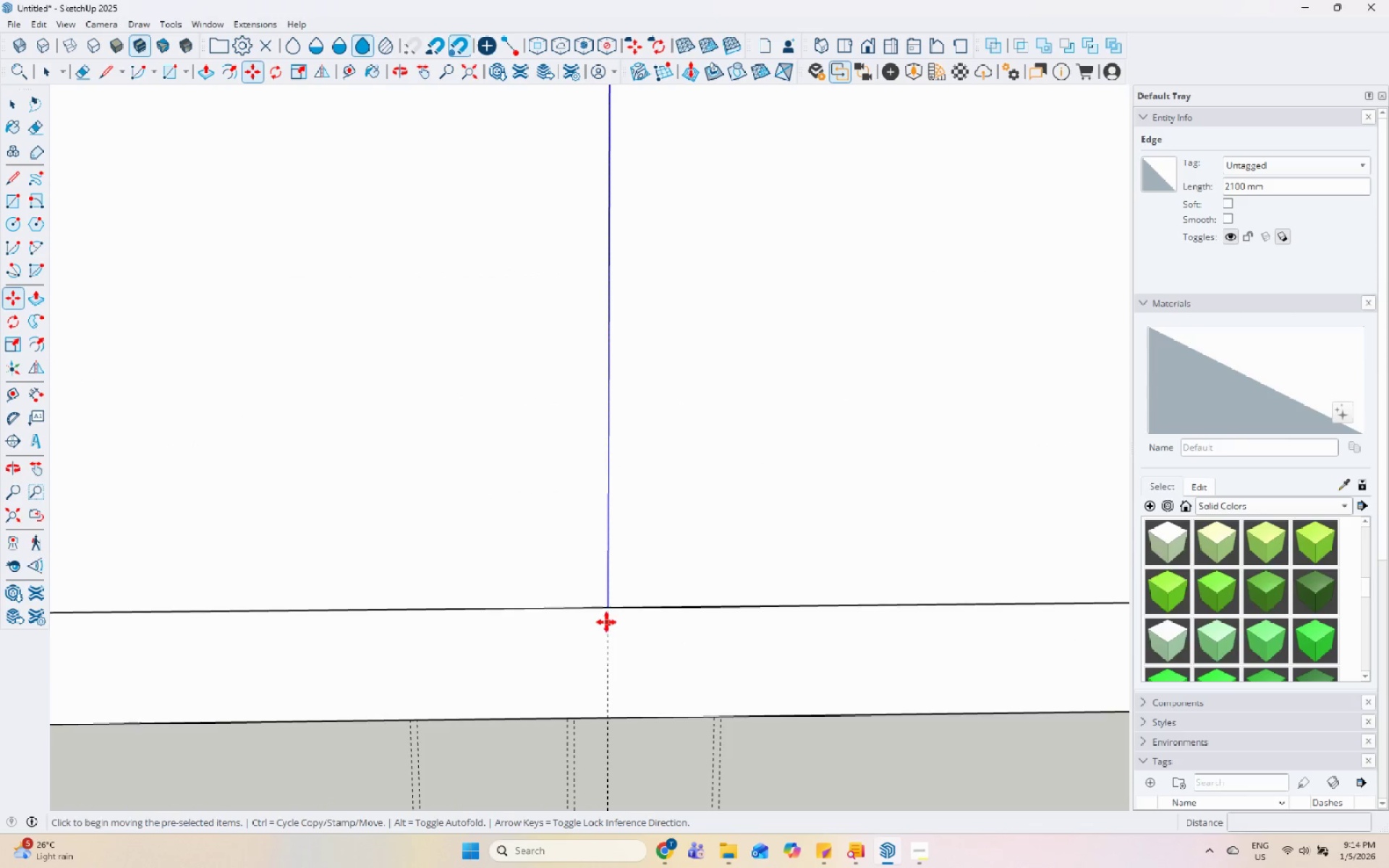 
key(Control+ControlLeft)
 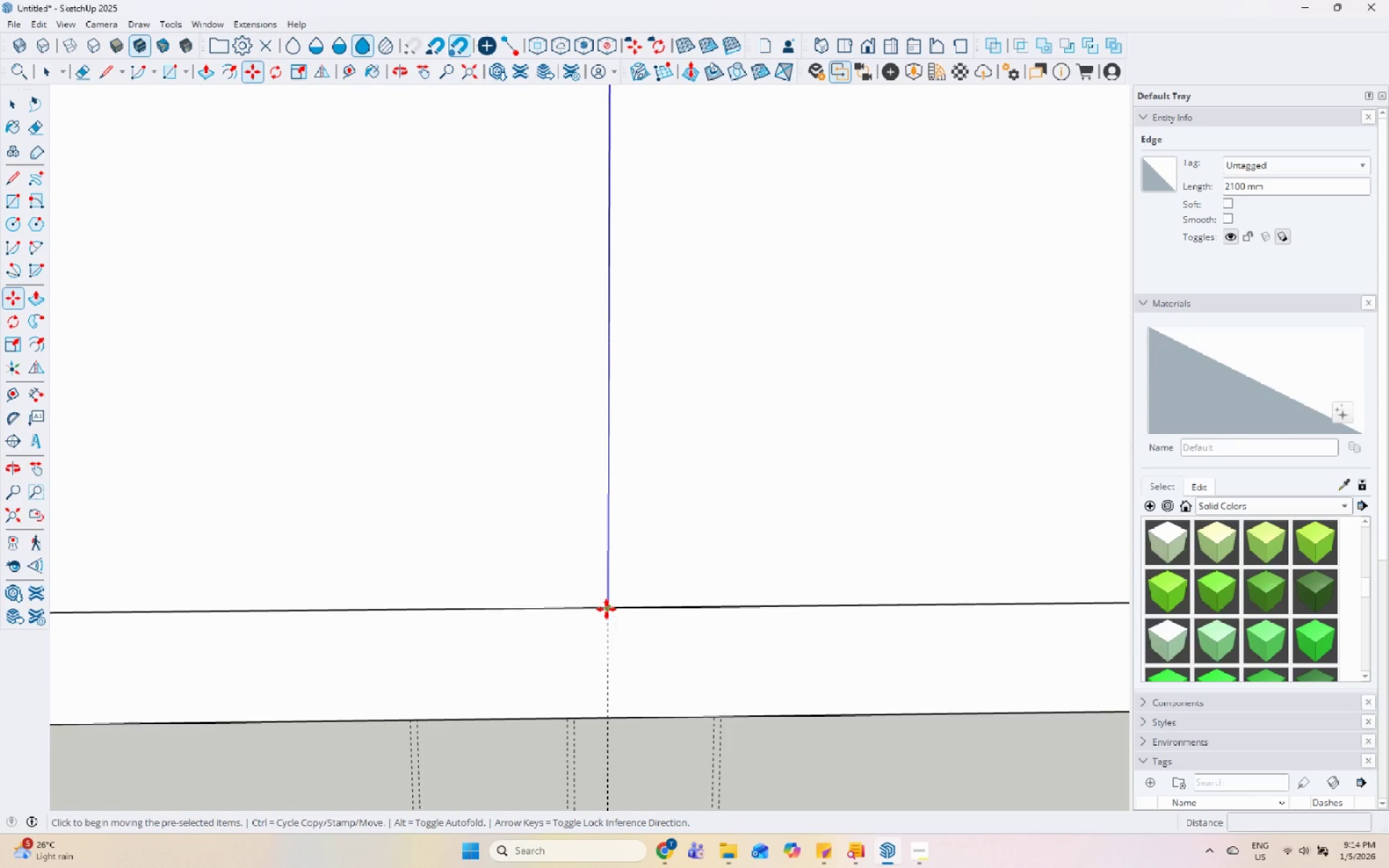 
left_click([606, 609])
 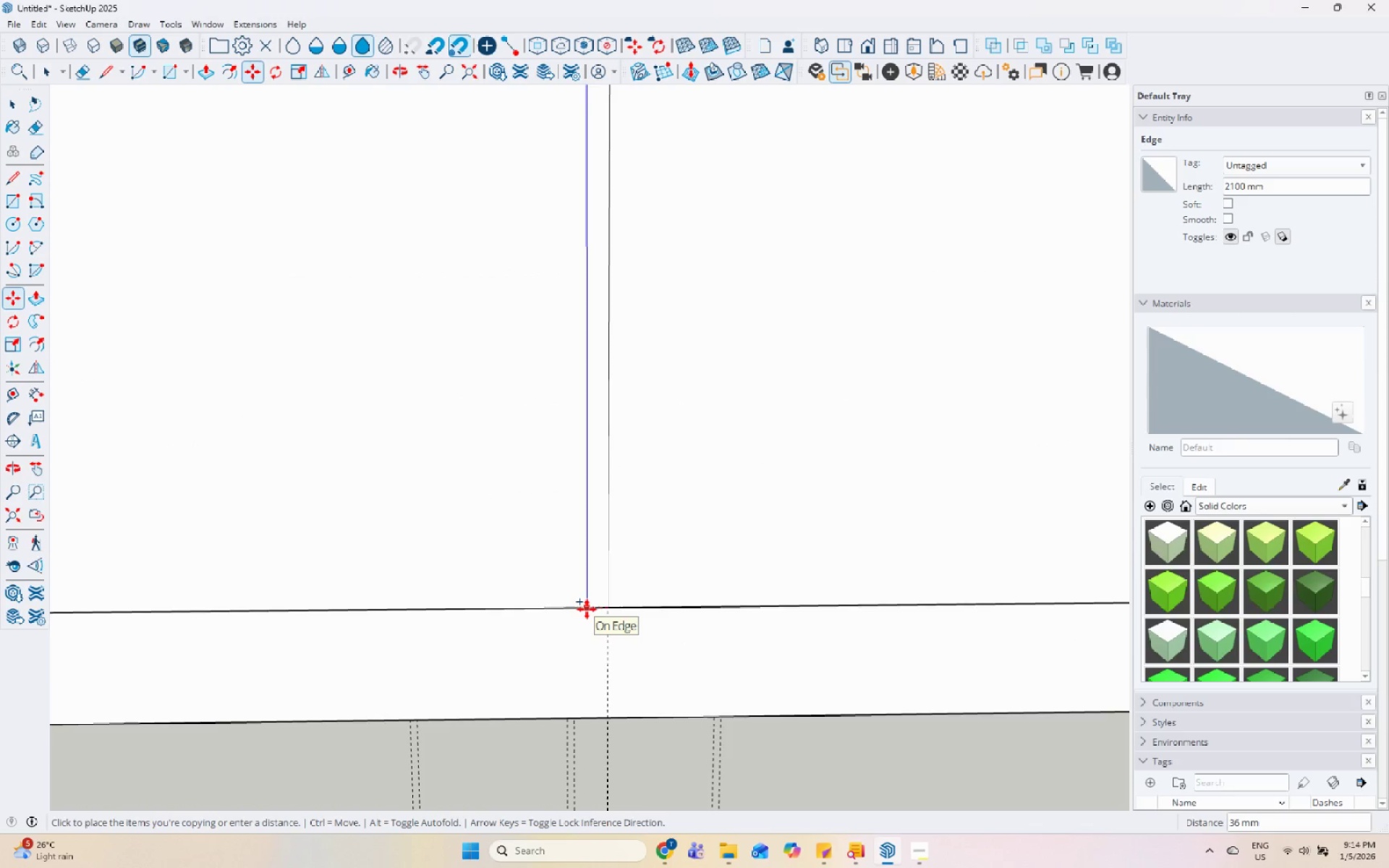 
key(Numpad2)
 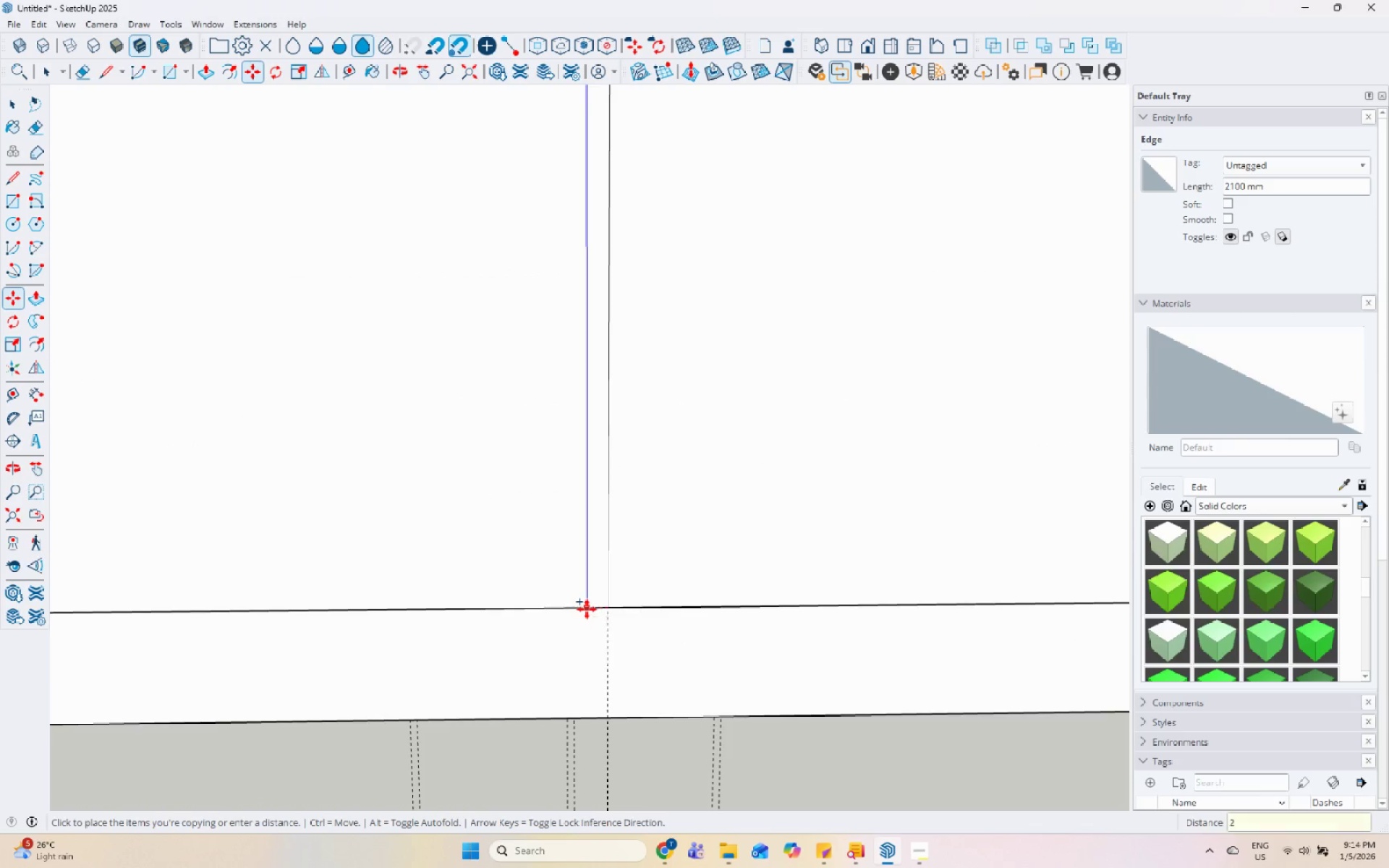 
key(Numpad5)
 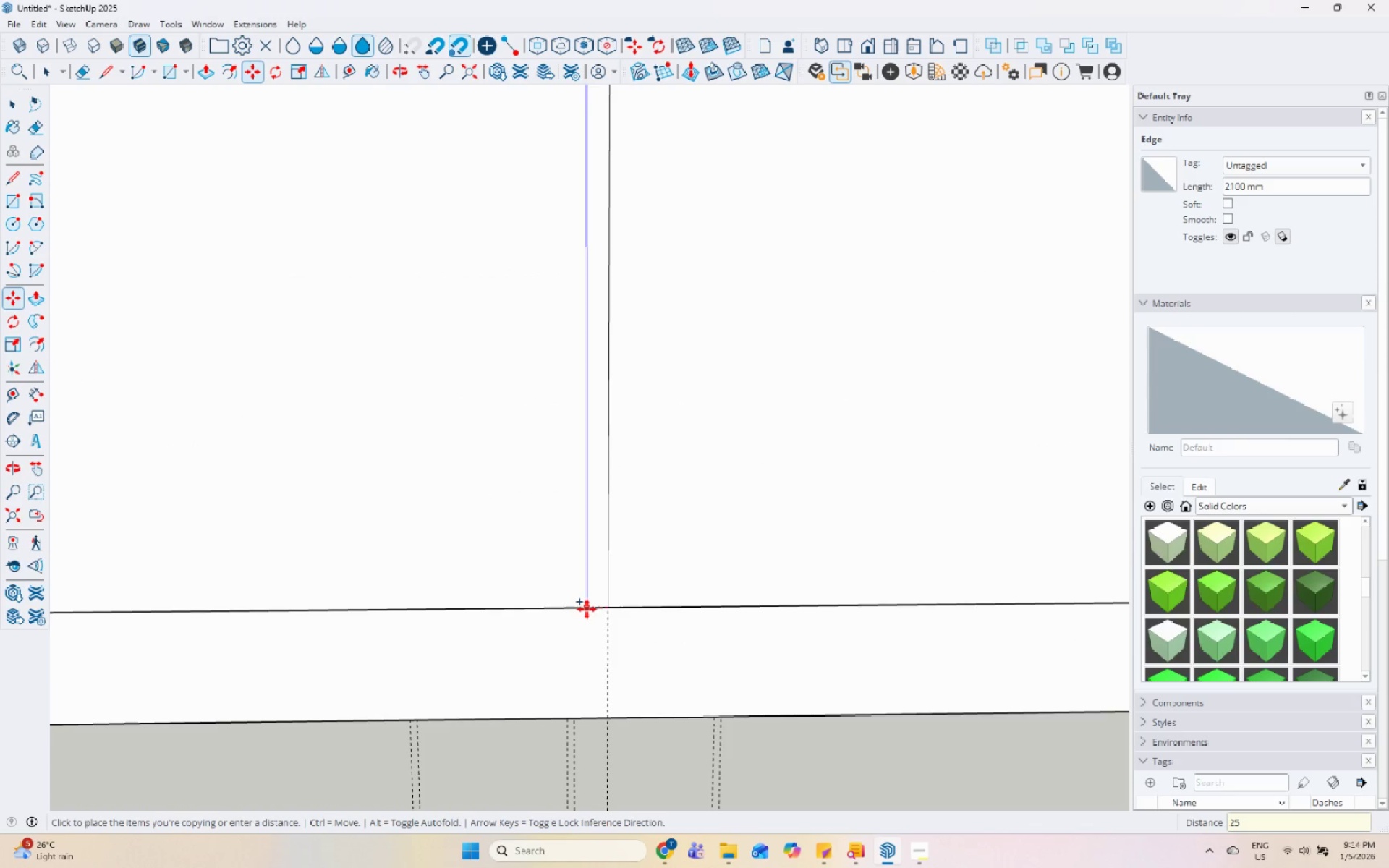 
key(Enter)
 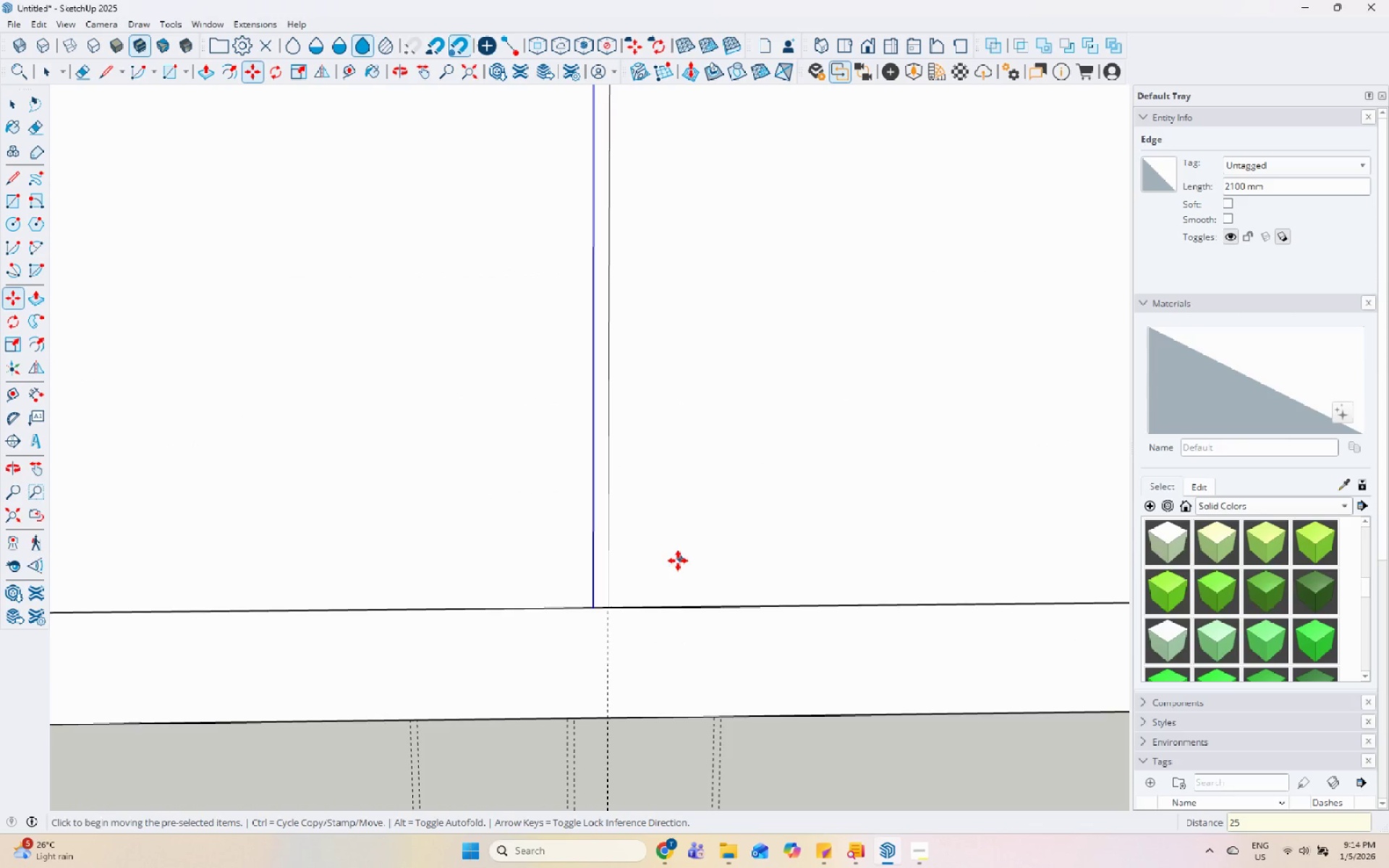 
key(Space)
 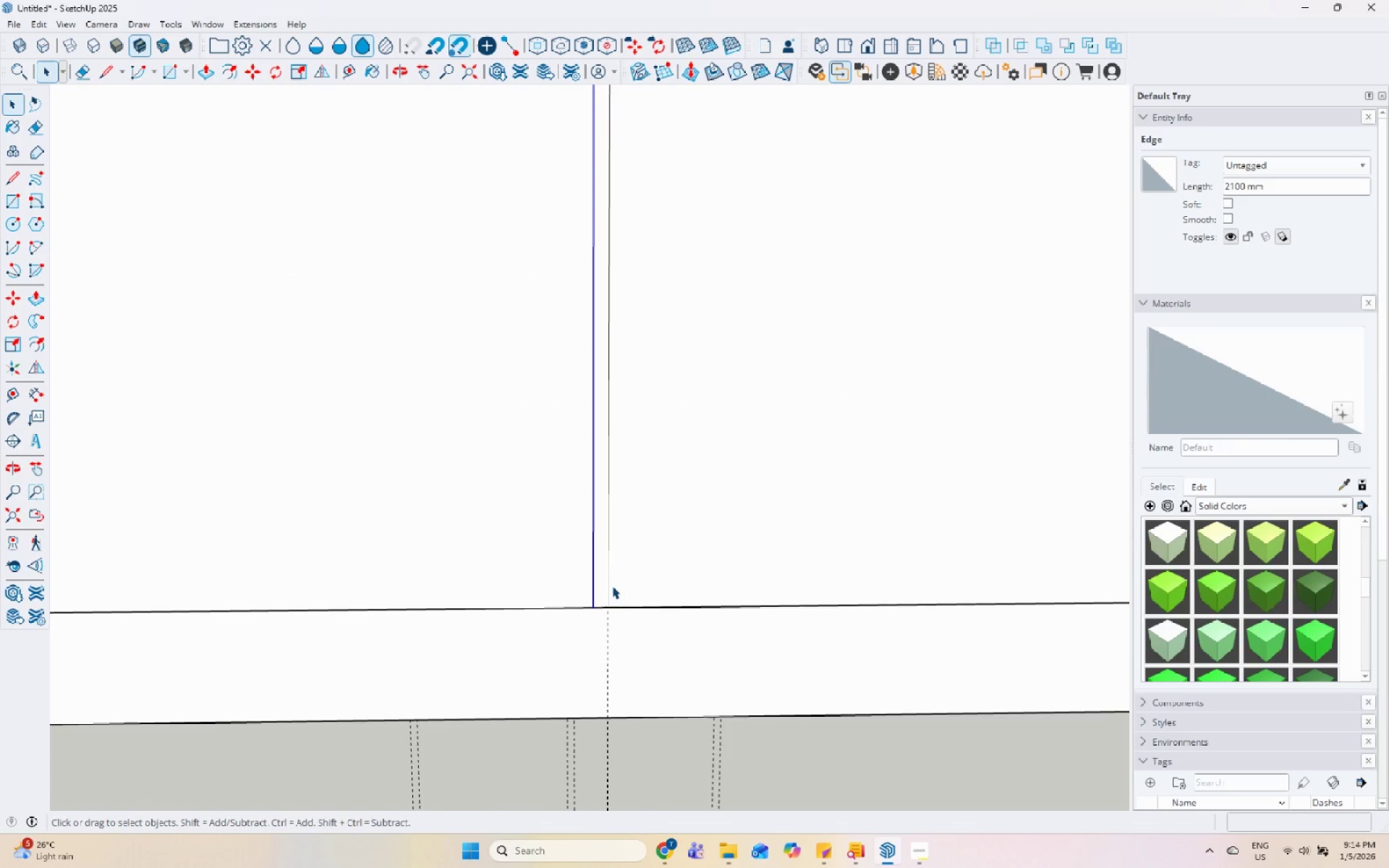 
left_click([608, 585])
 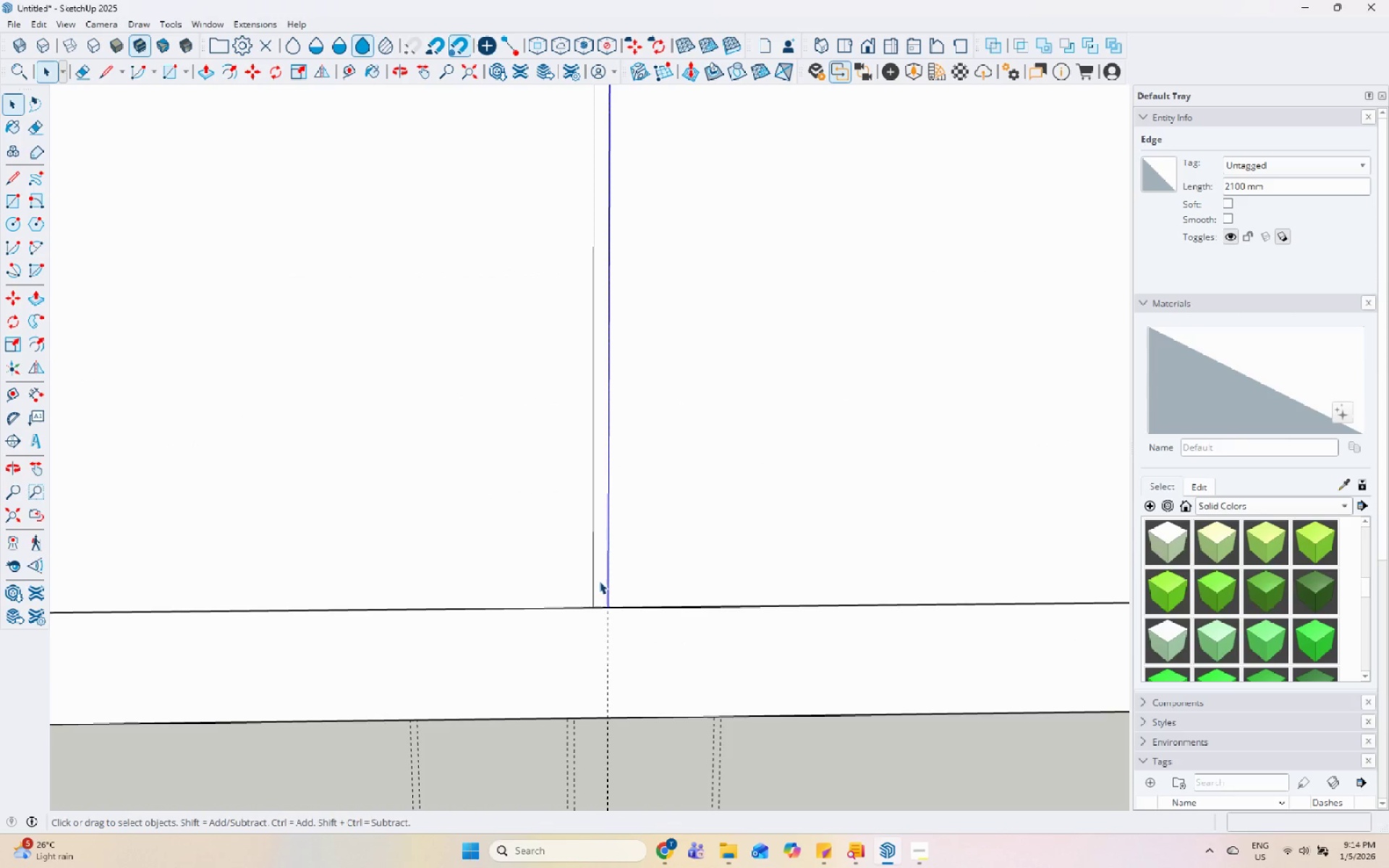 
key(M)
 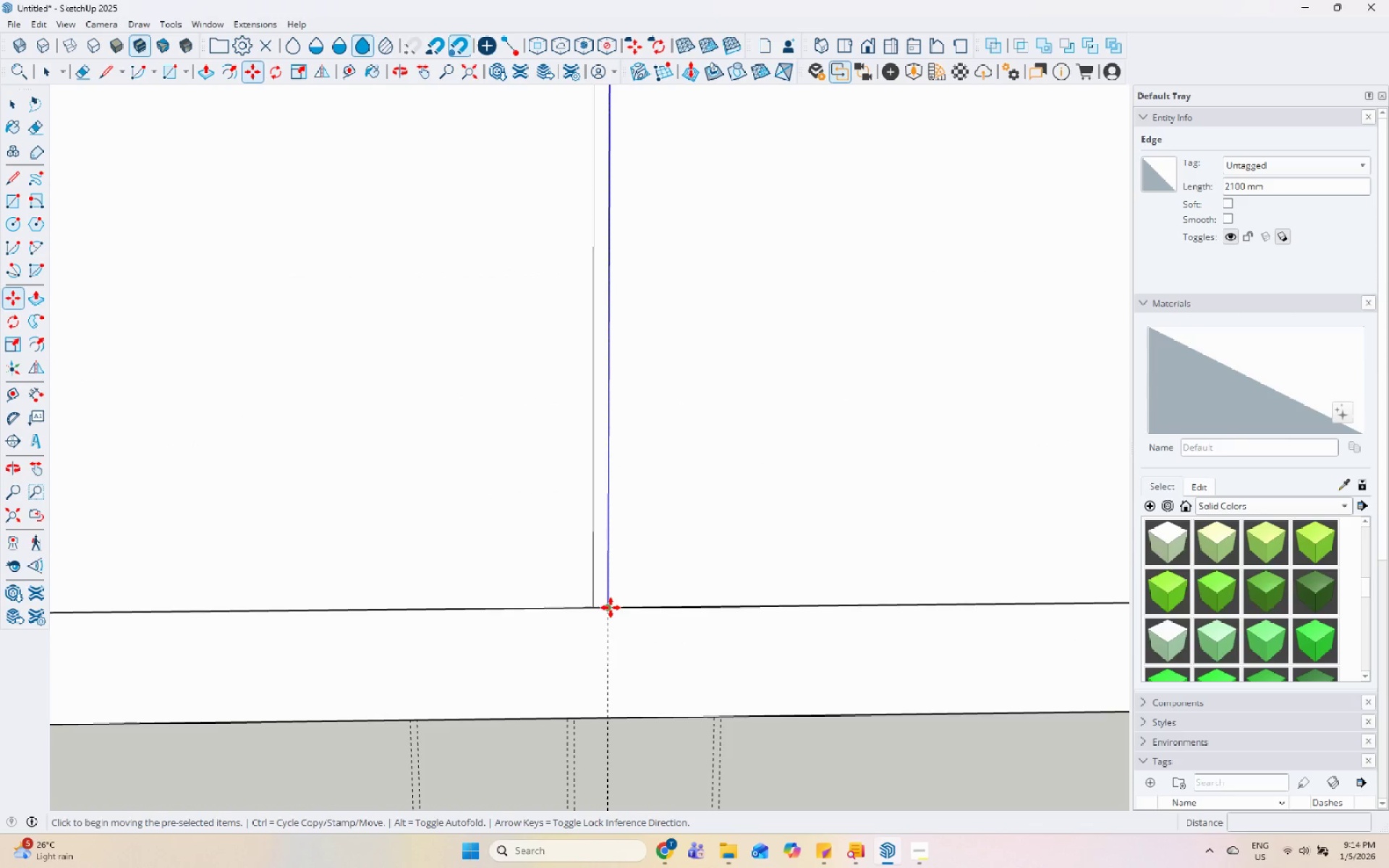 
key(Control+ControlLeft)
 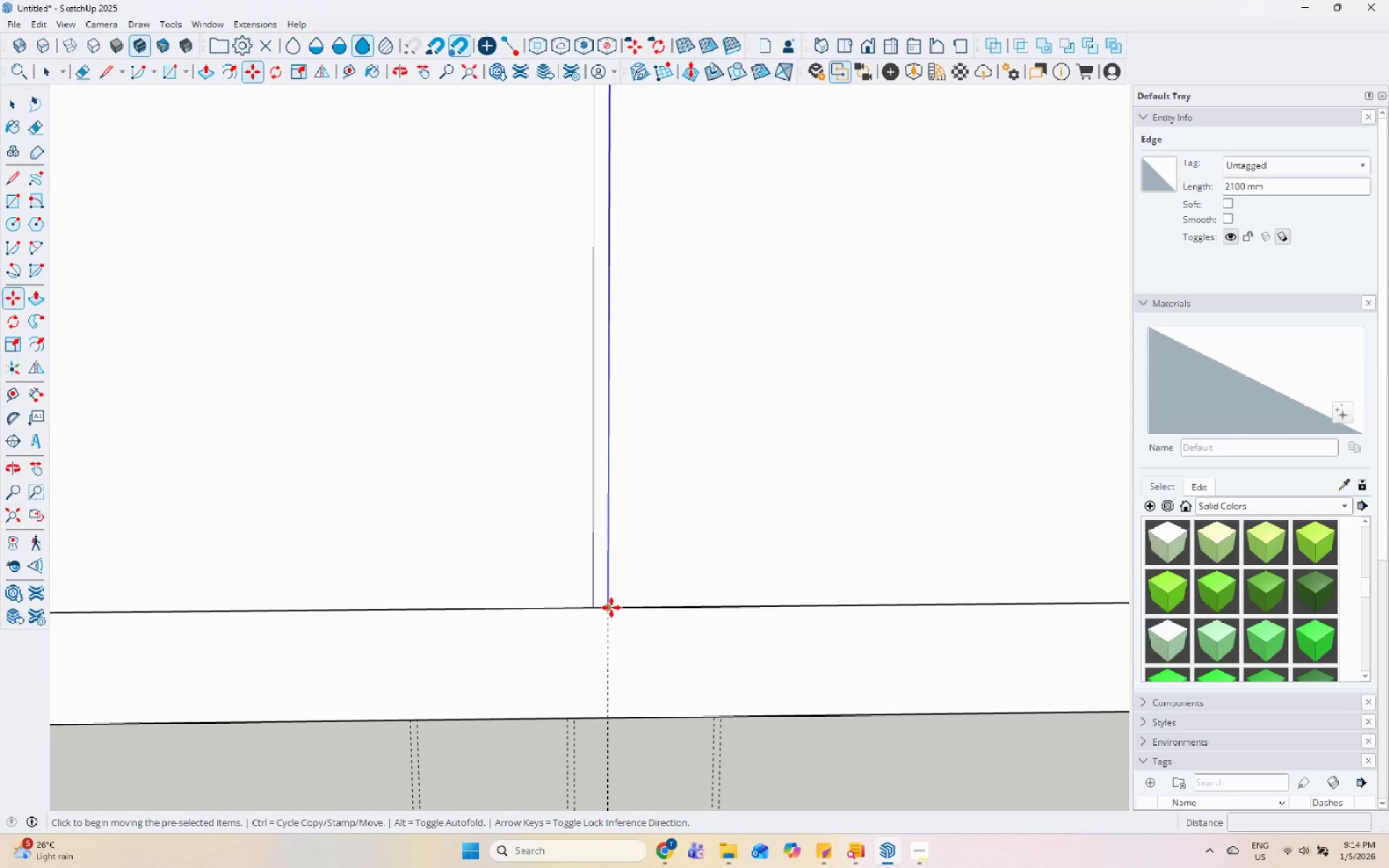 
left_click([611, 608])
 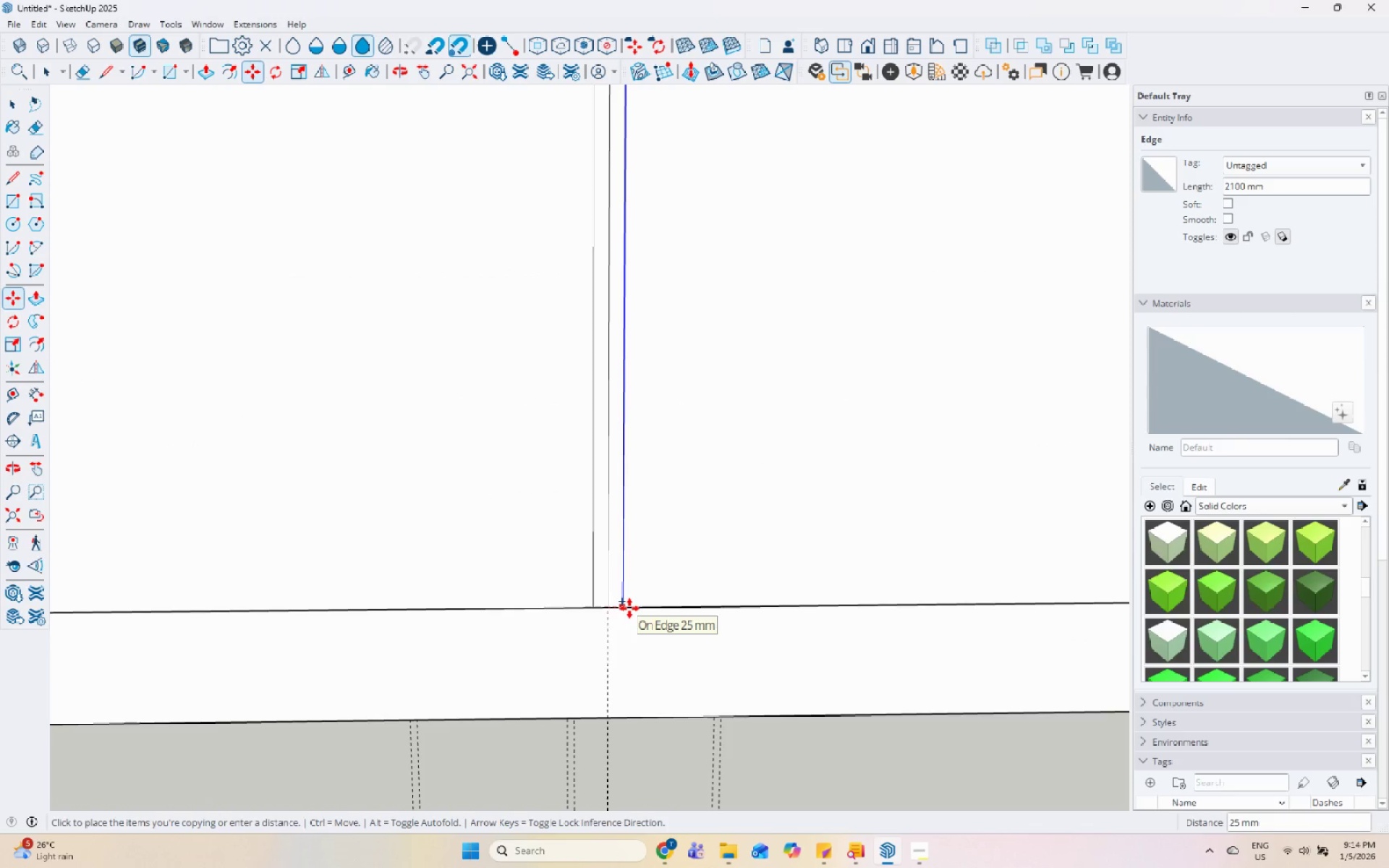 
key(Space)
 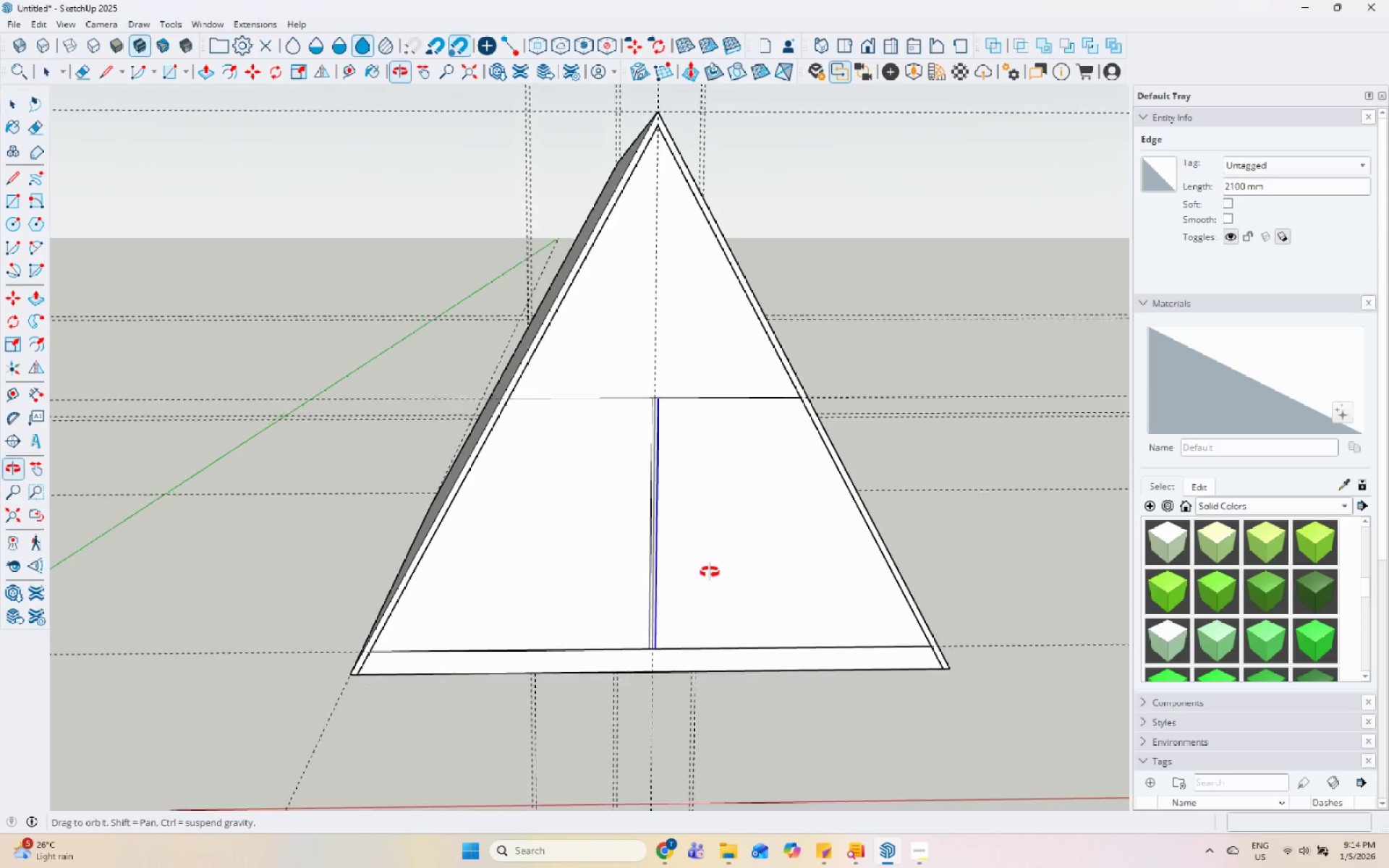 
scroll: coordinate [643, 681], scroll_direction: down, amount: 17.0
 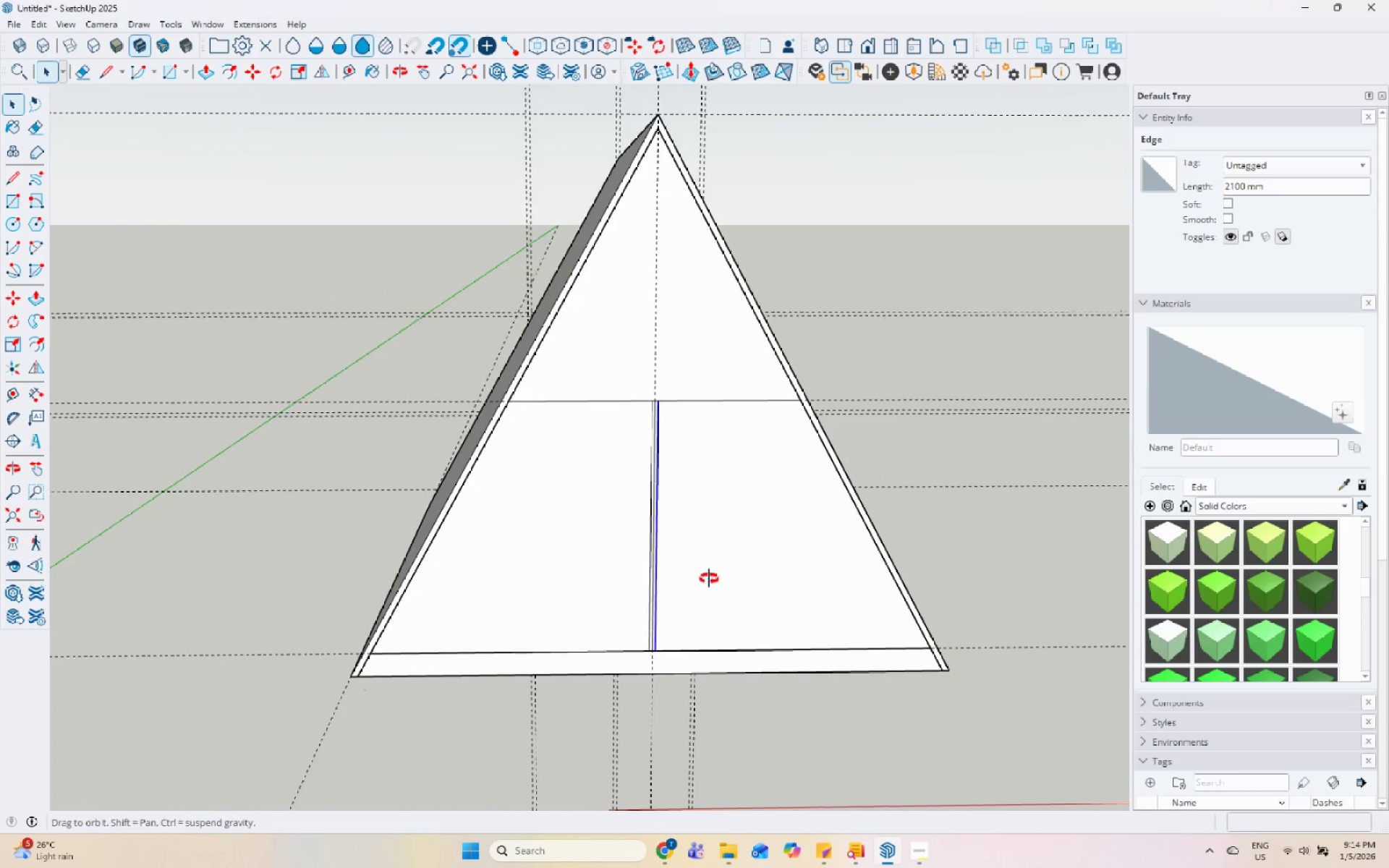 
key(Space)
 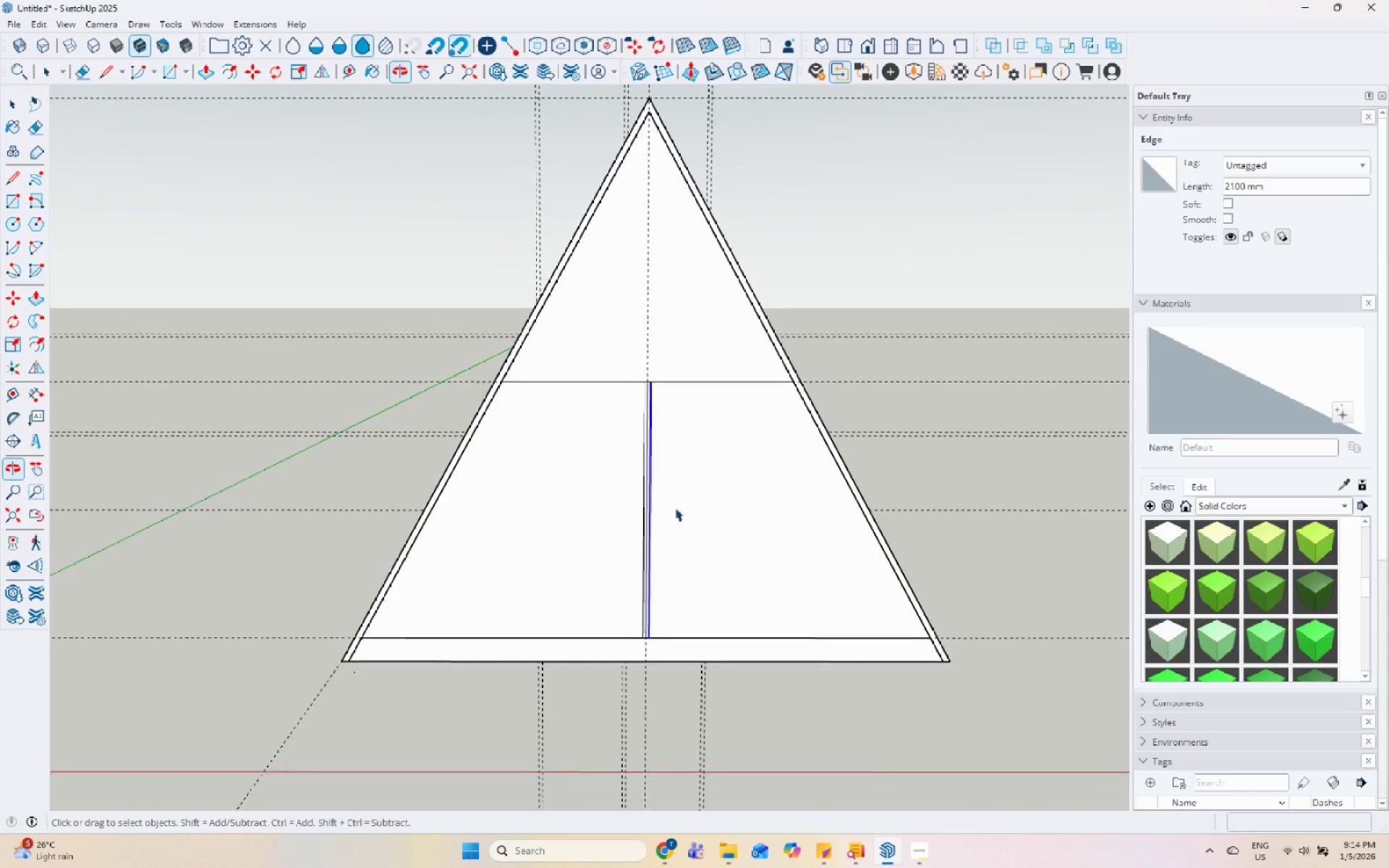 
scroll: coordinate [626, 374], scroll_direction: up, amount: 4.0
 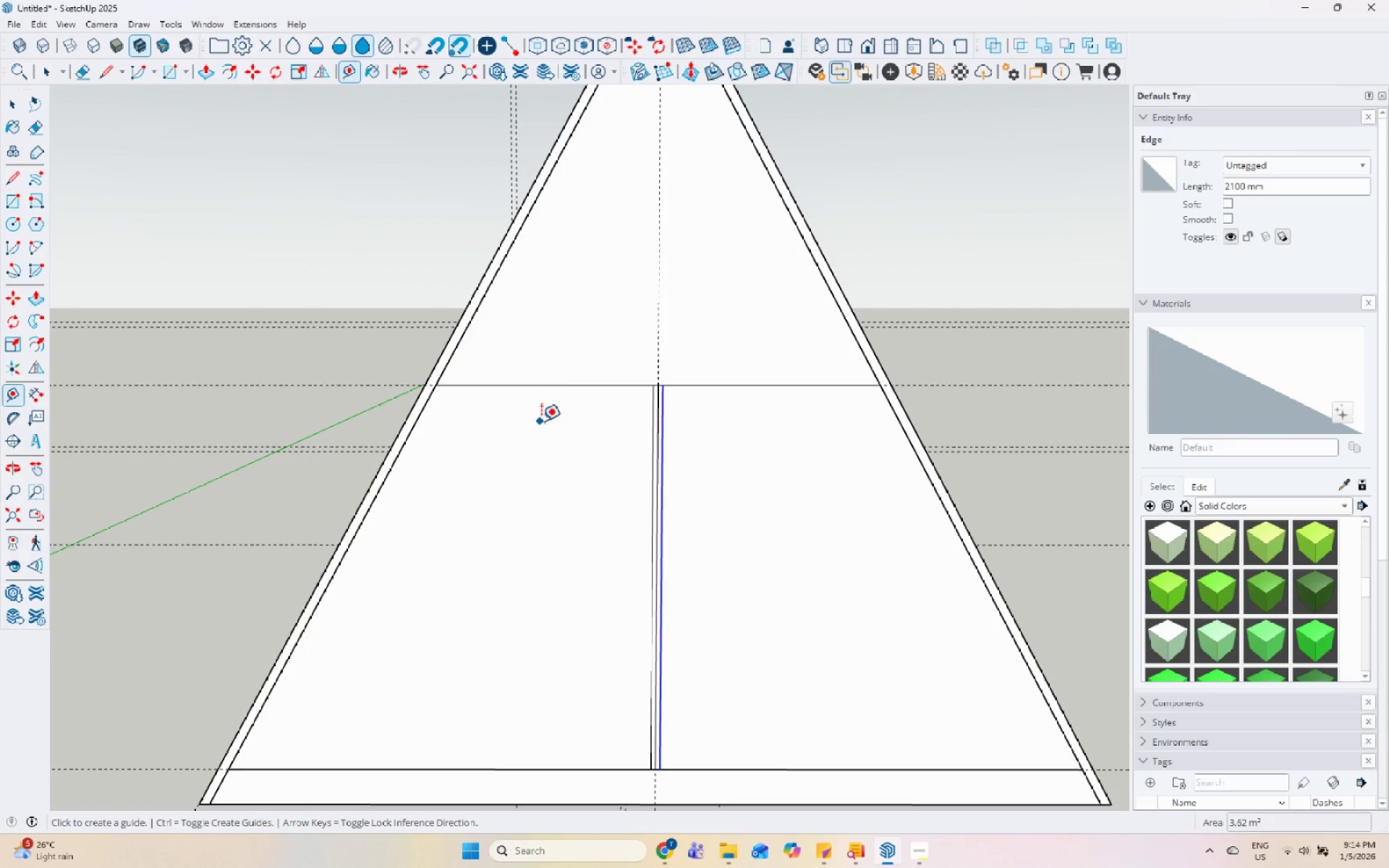 
left_click([566, 385])
 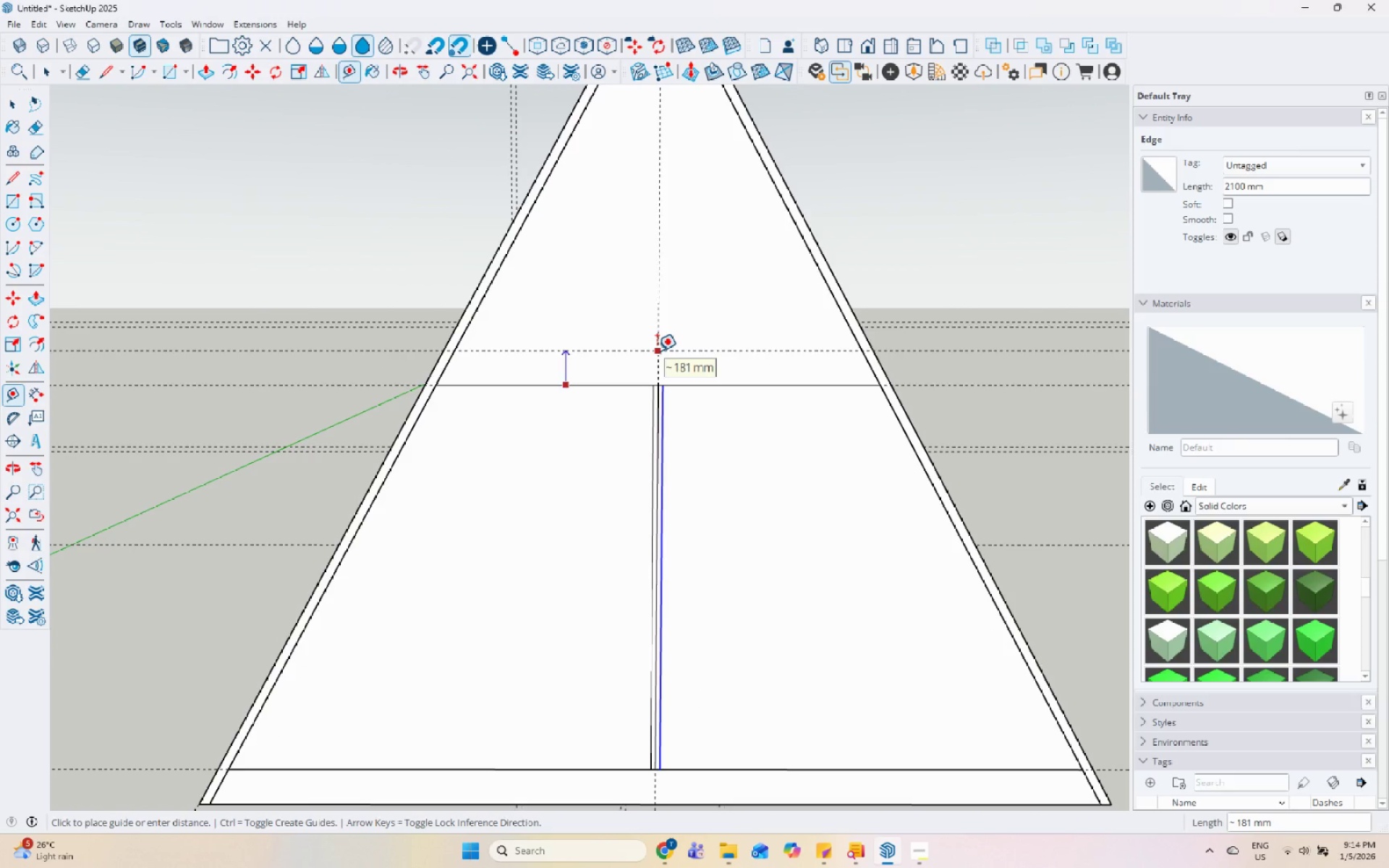 
key(Numpad5)
 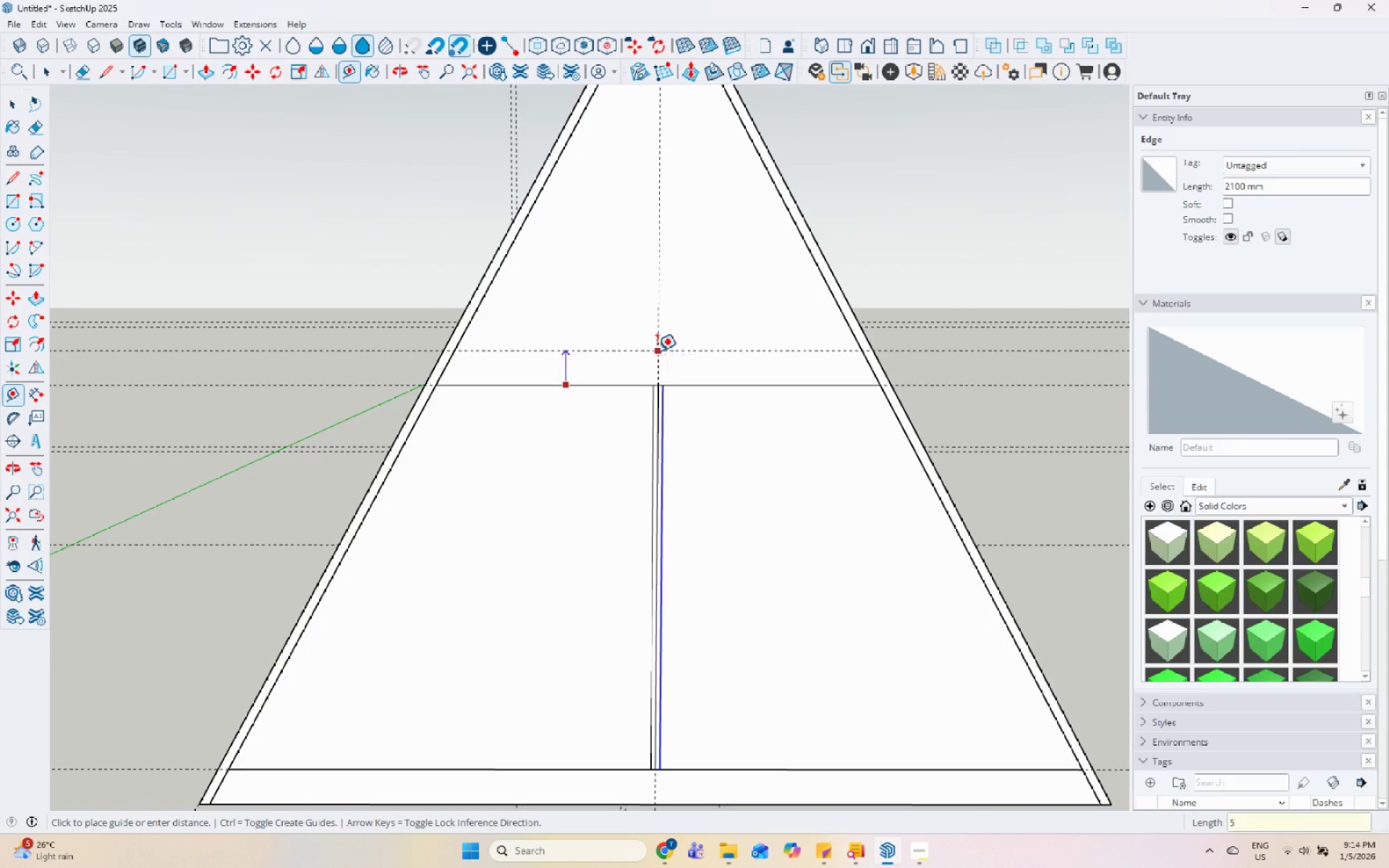 
key(Numpad0)
 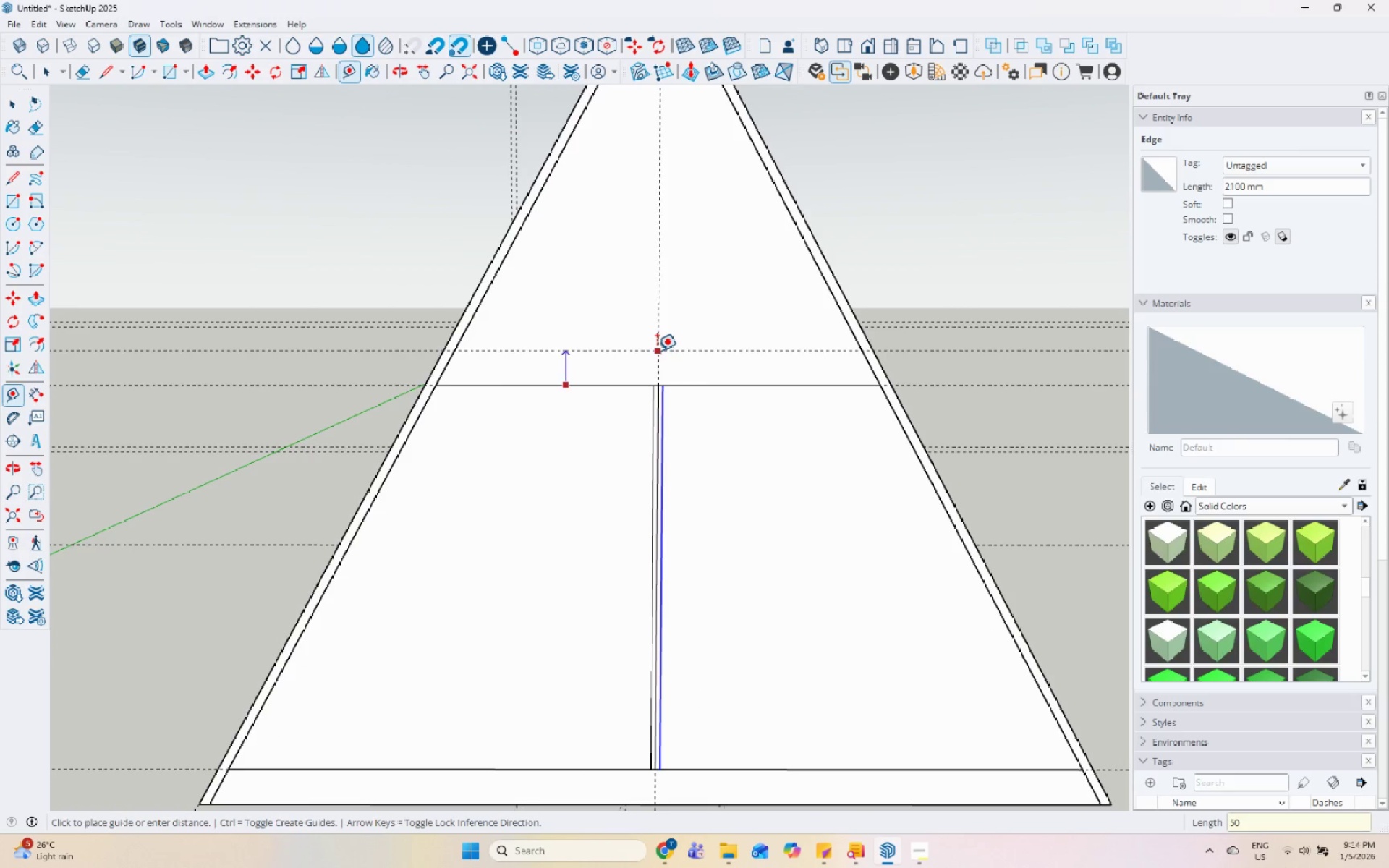 
key(Enter)
 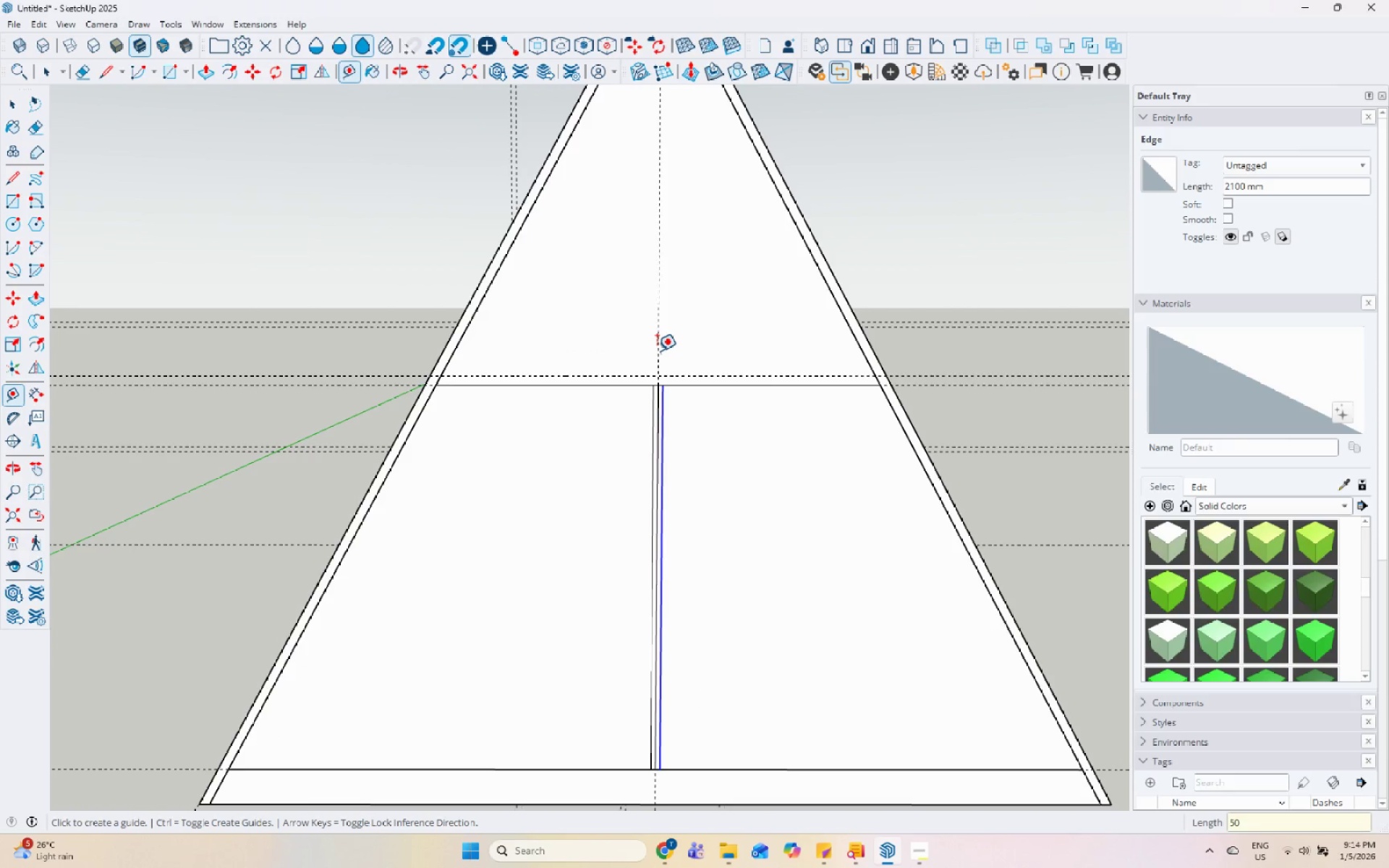 
key(Space)
 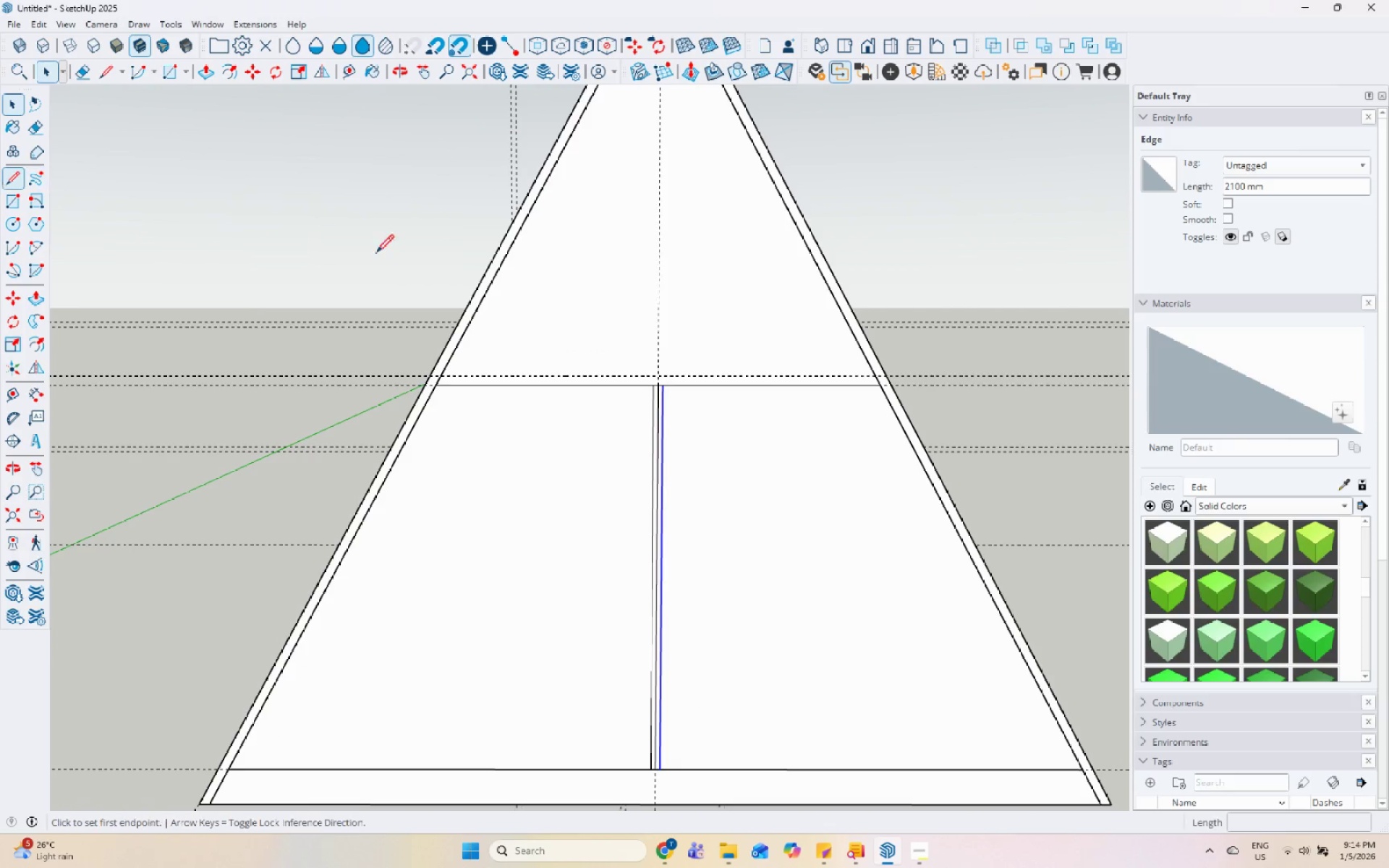 
scroll: coordinate [454, 373], scroll_direction: up, amount: 5.0
 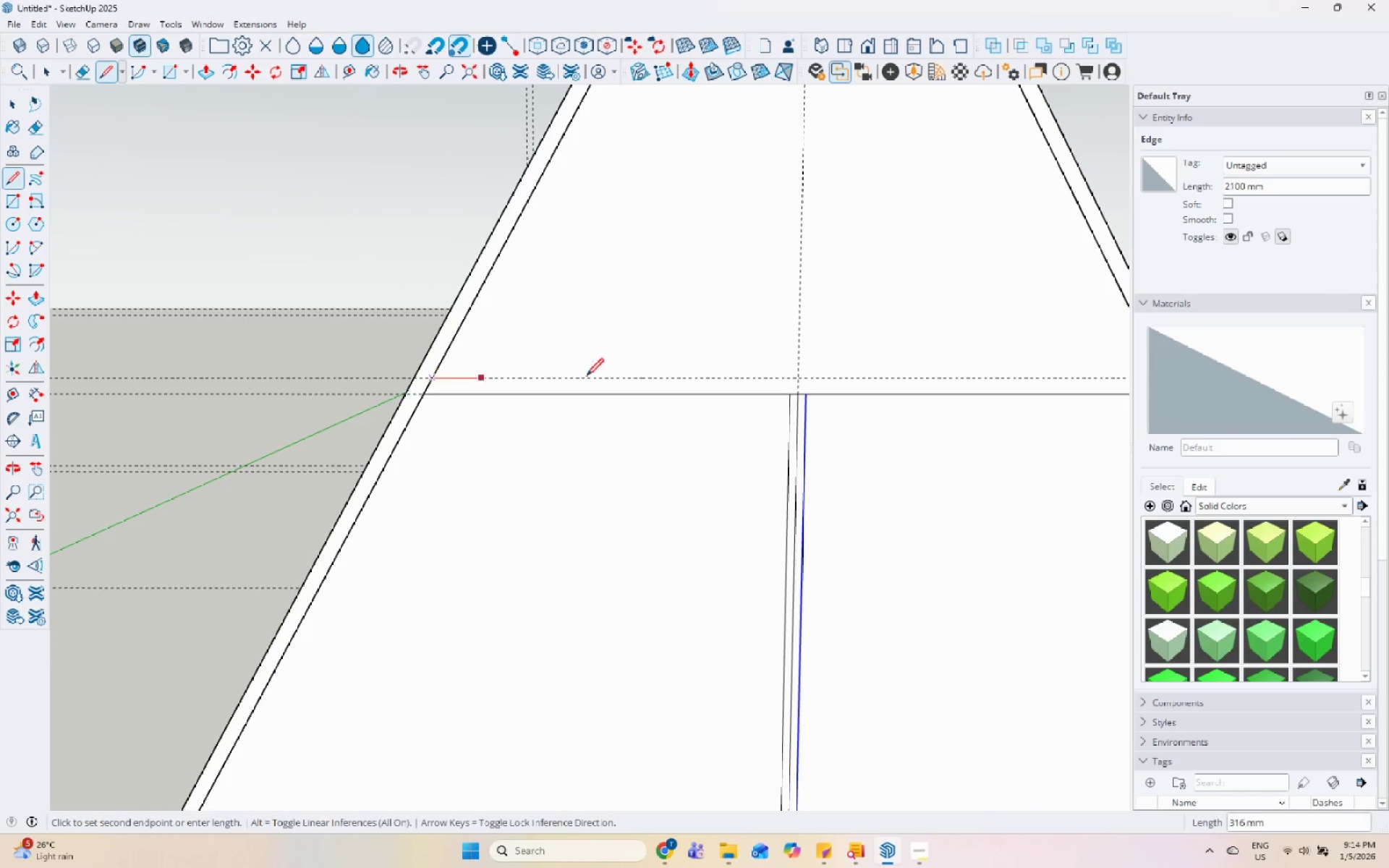 
scroll: coordinate [930, 398], scroll_direction: down, amount: 2.0
 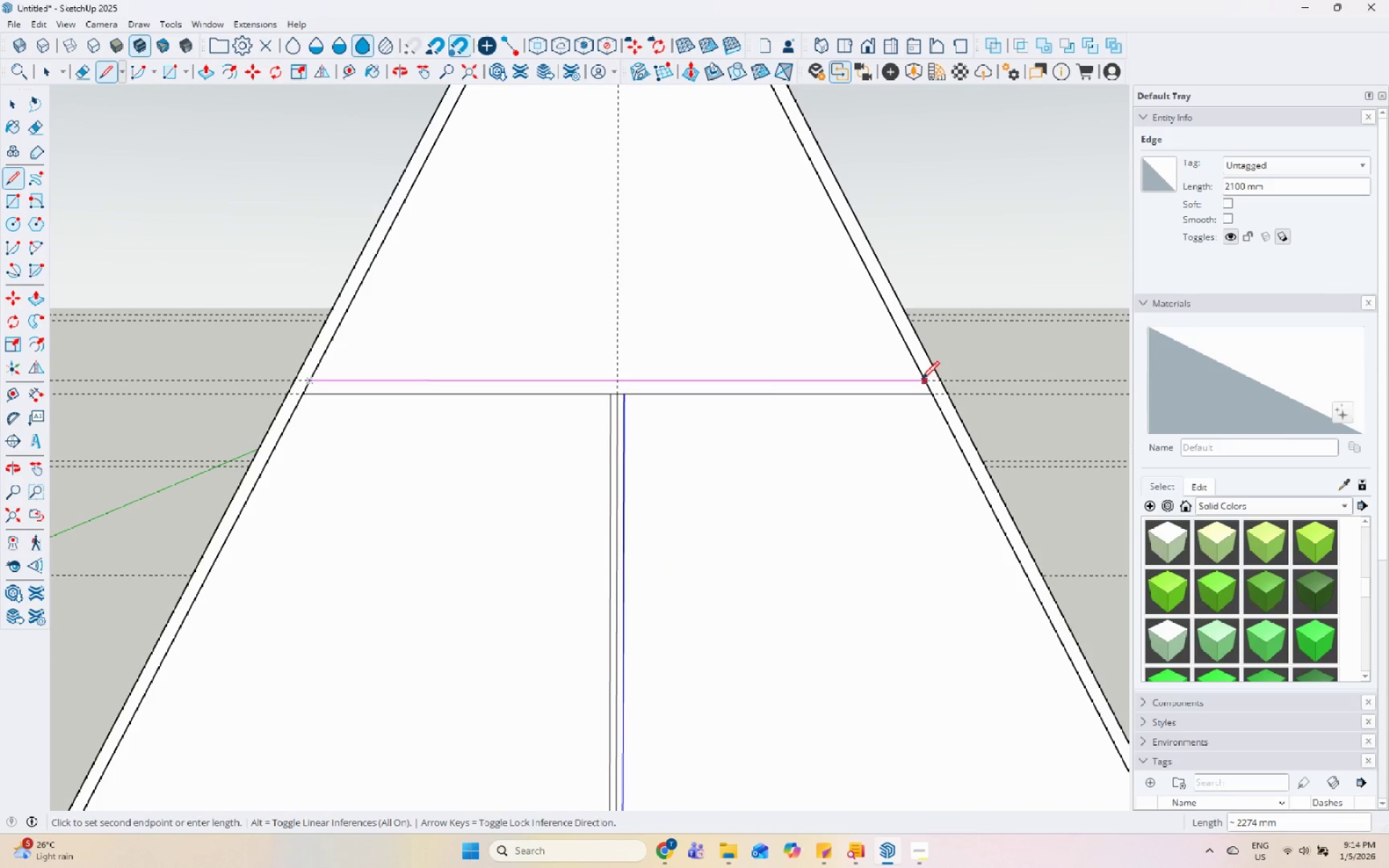 
left_click([922, 380])
 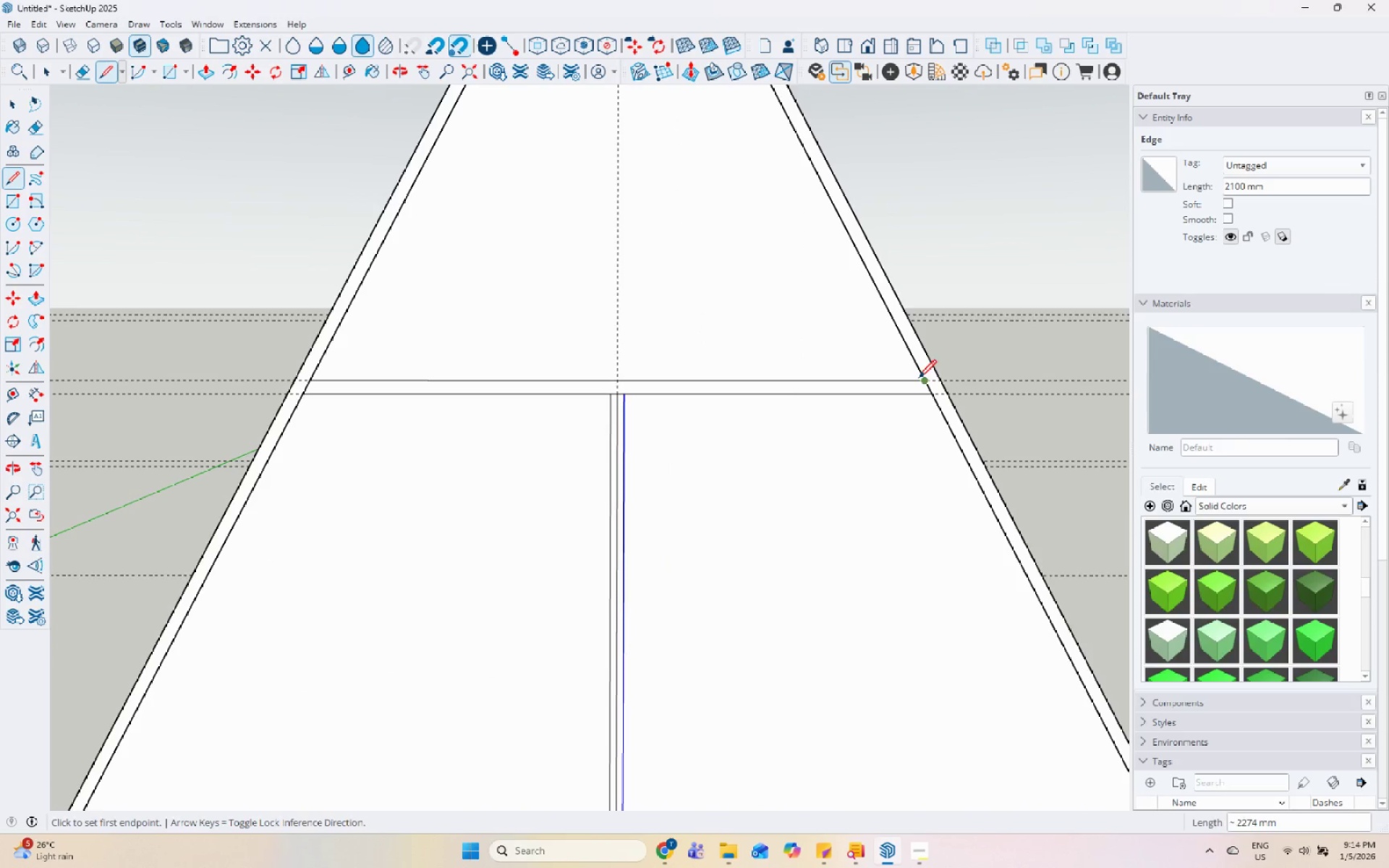 
key(Space)
 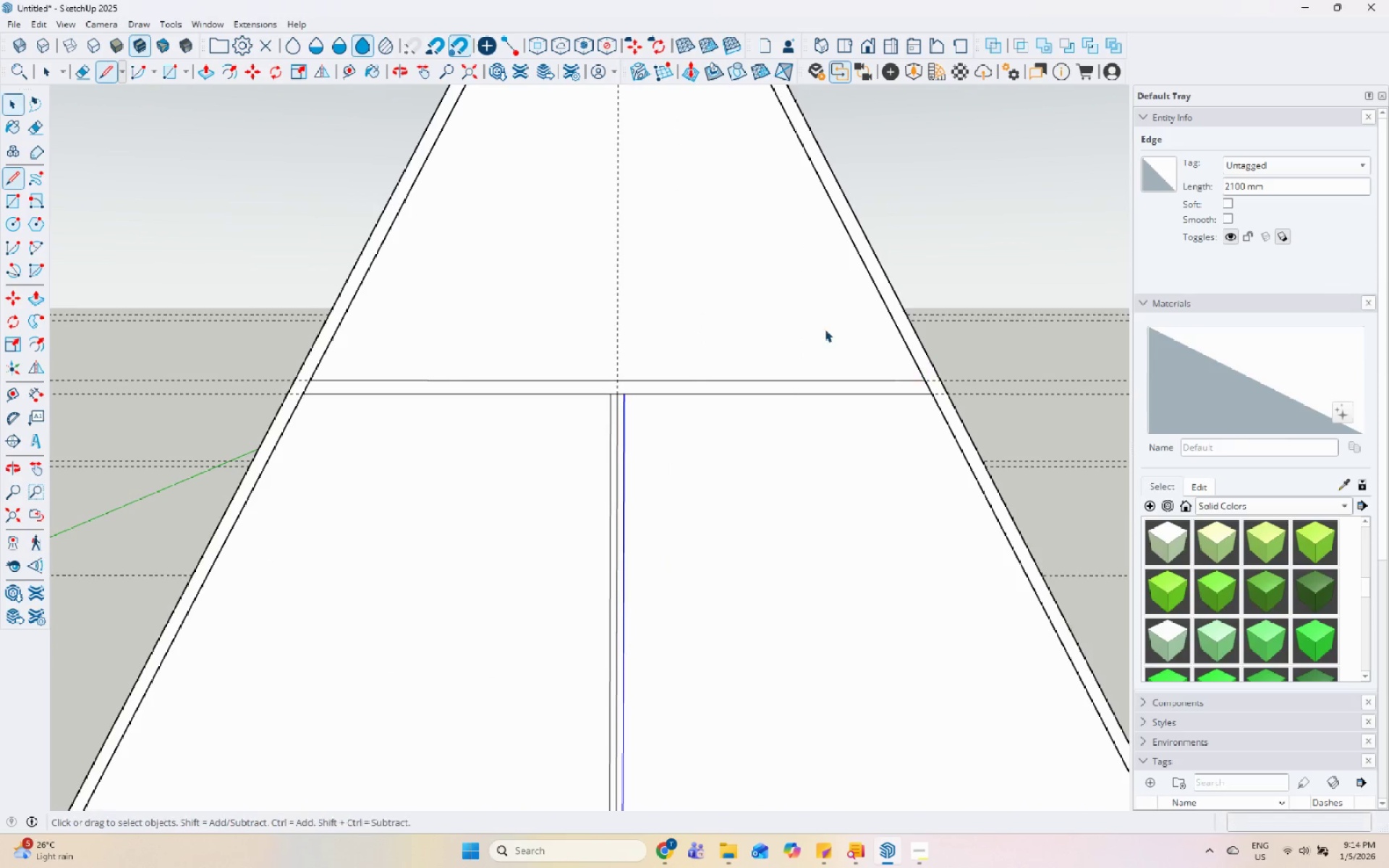 
scroll: coordinate [644, 353], scroll_direction: down, amount: 8.0
 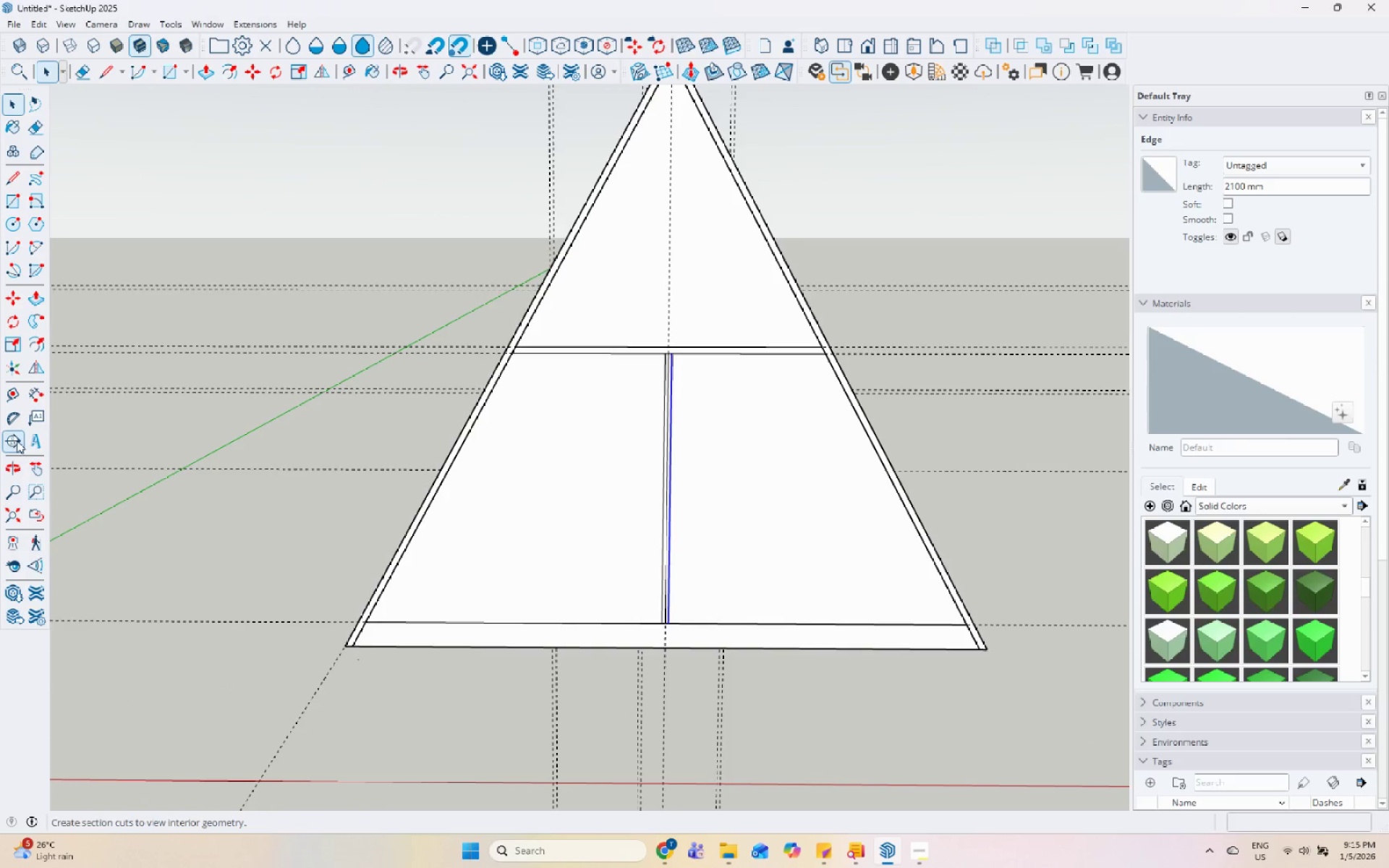 
left_click_drag(start_coordinate=[15, 401], to_coordinate=[20, 400])
 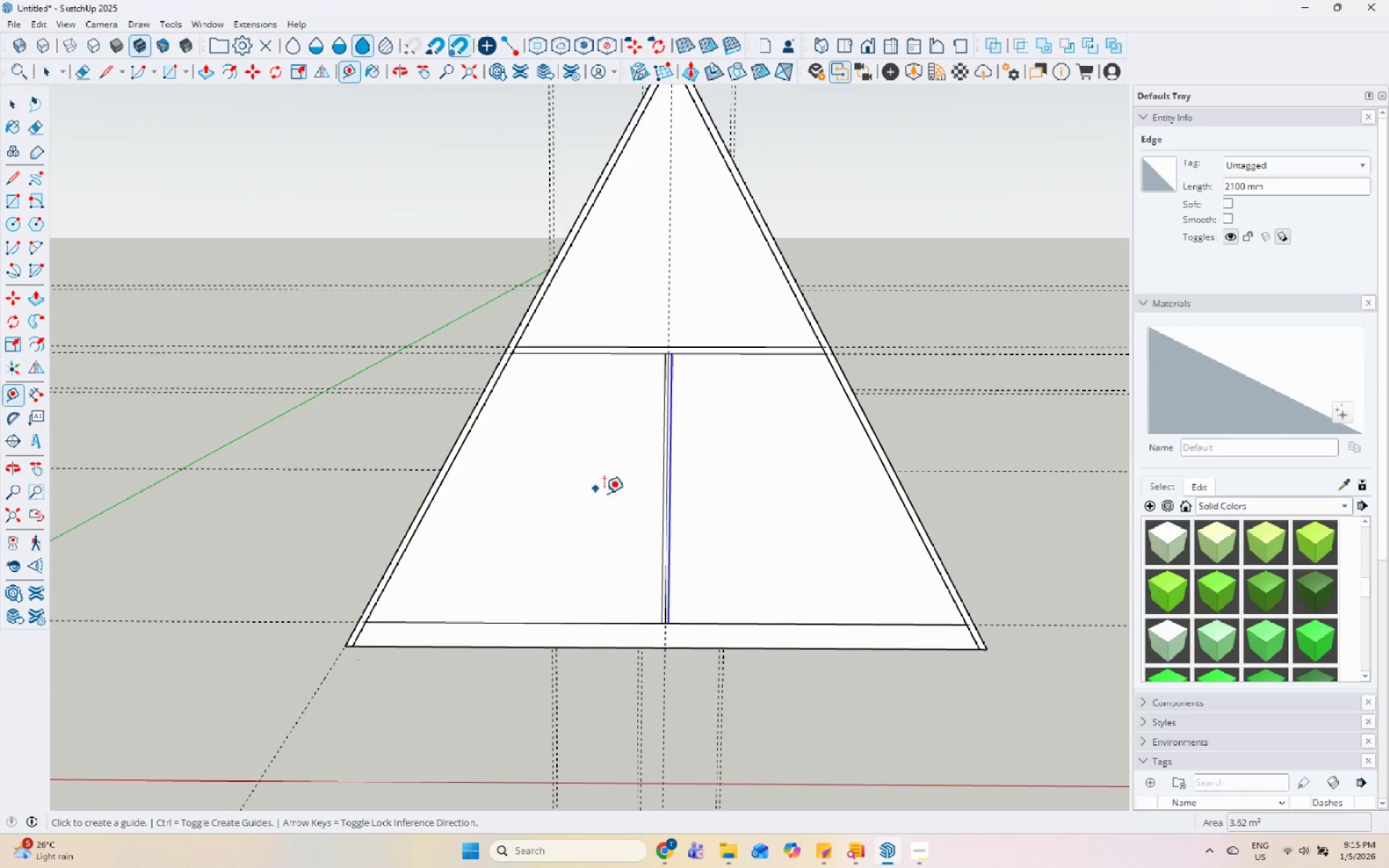 
scroll: coordinate [614, 490], scroll_direction: up, amount: 5.0
 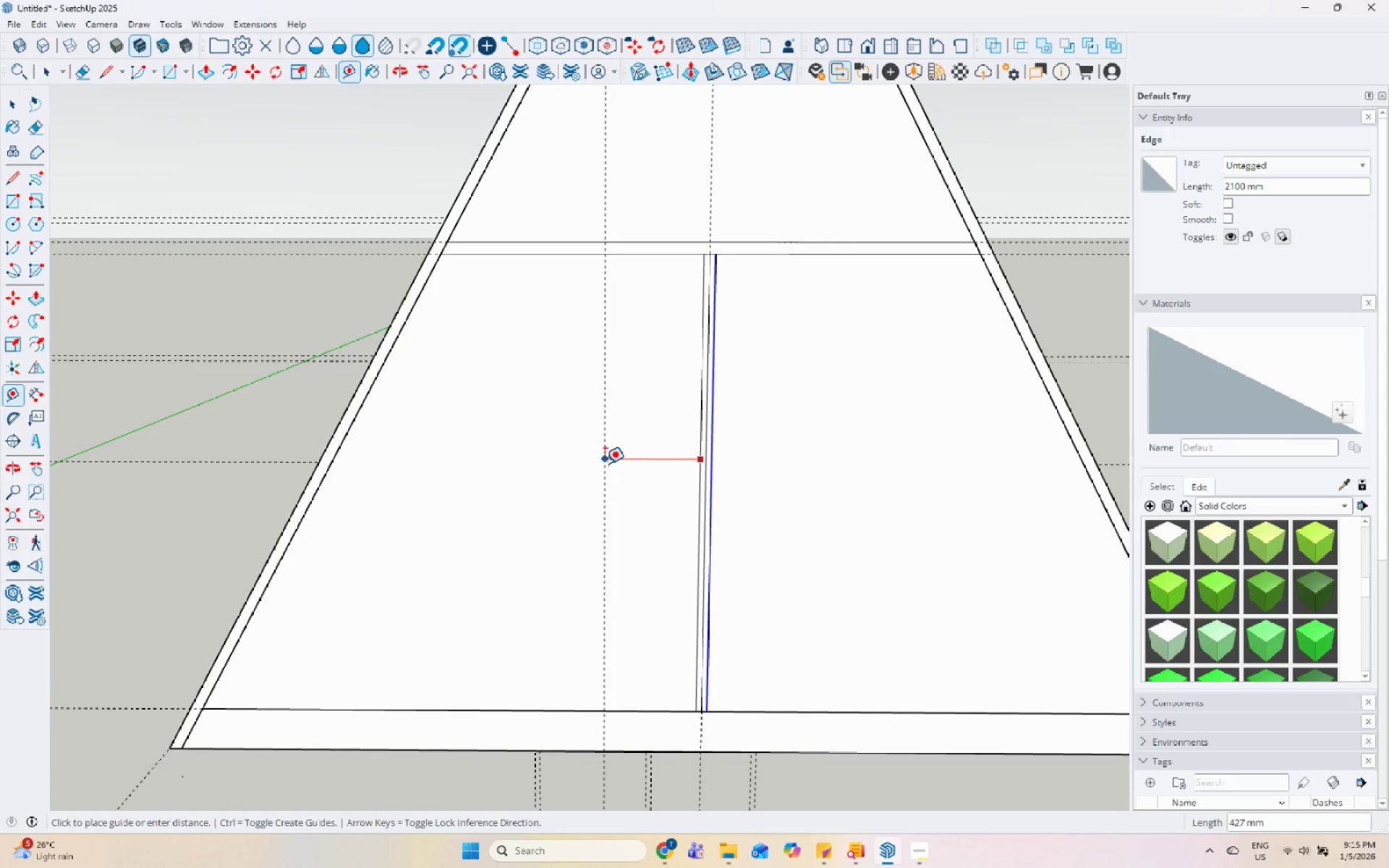 
key(Numpad6)
 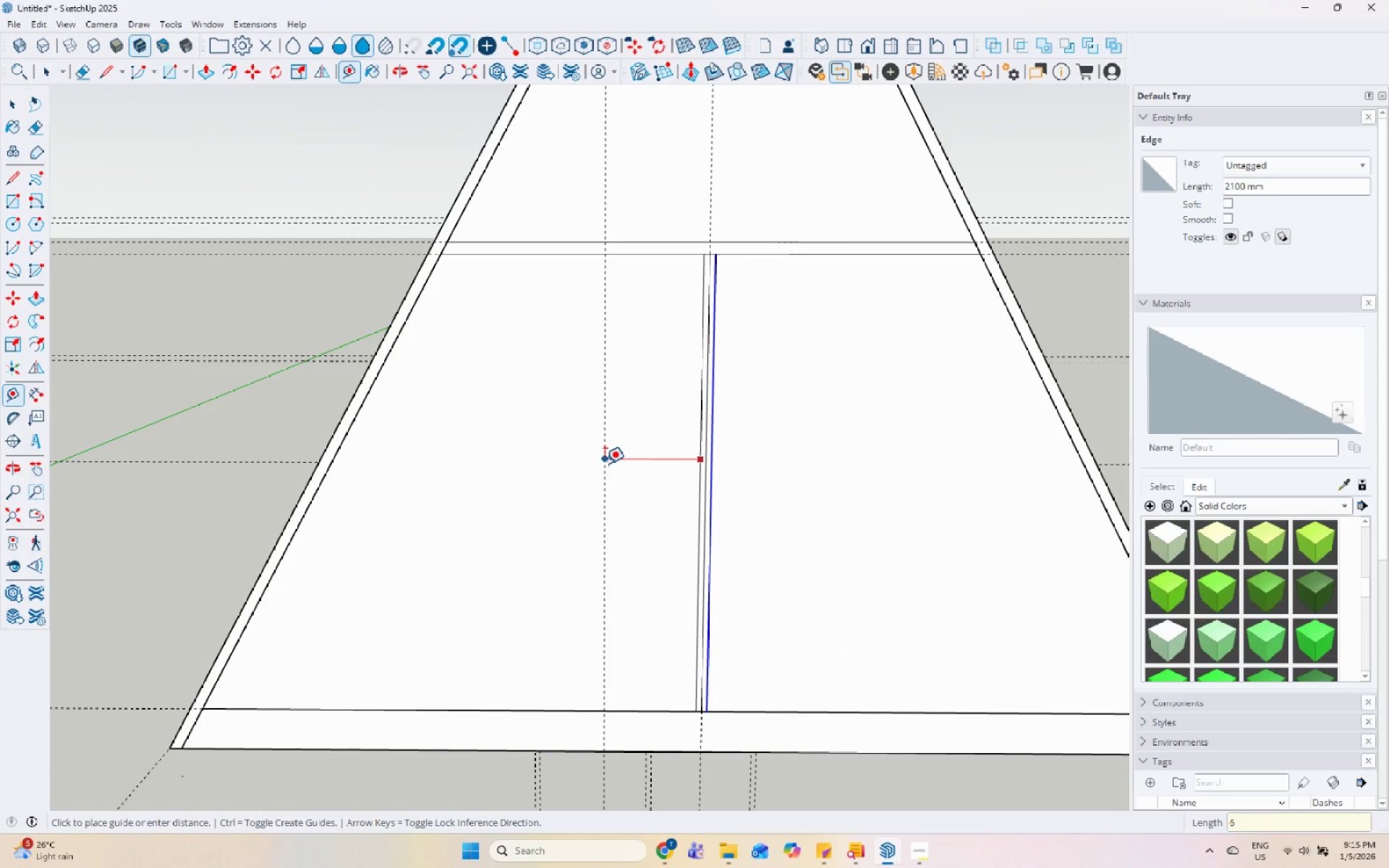 
key(Numpad0)
 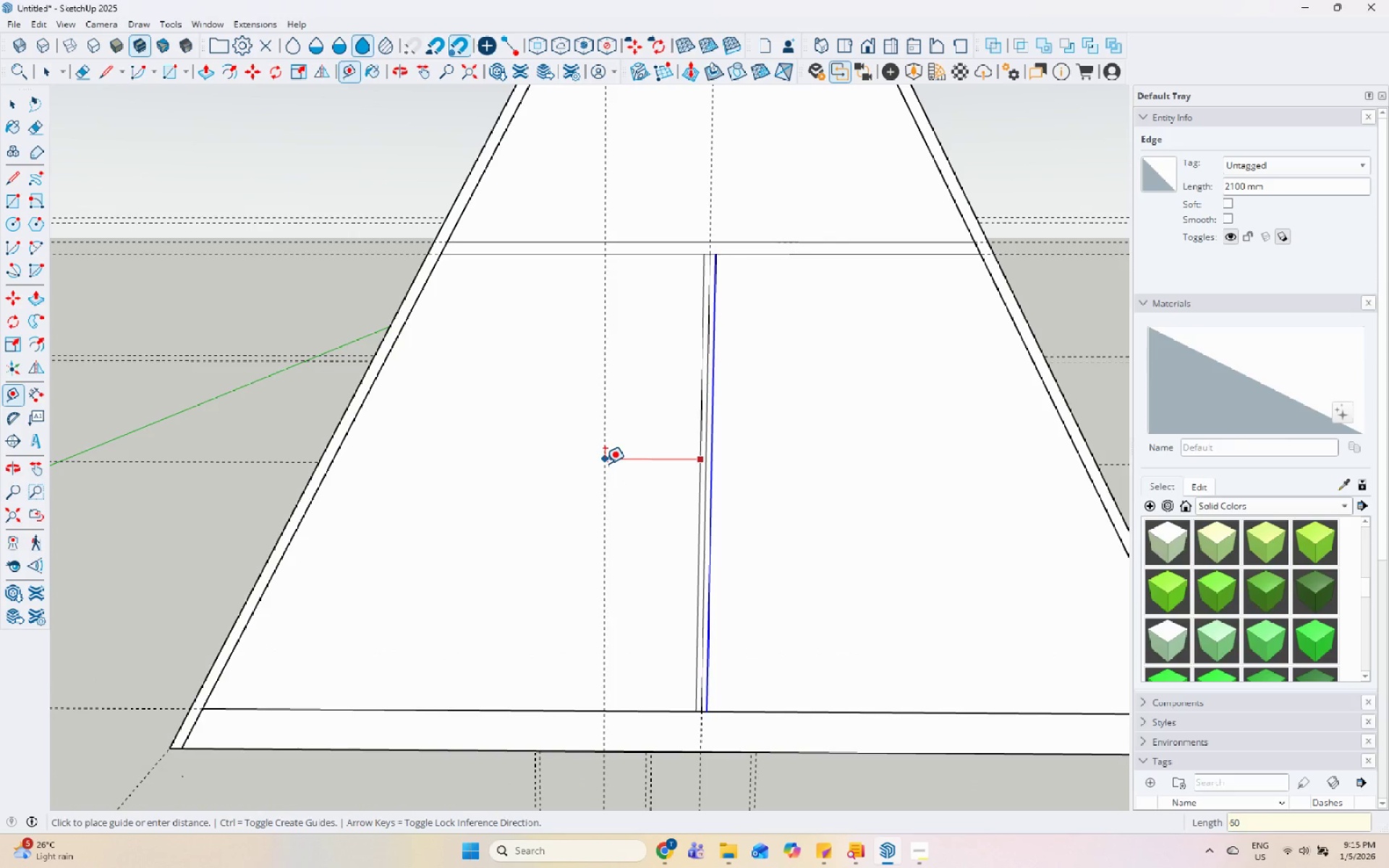 
key(Numpad0)
 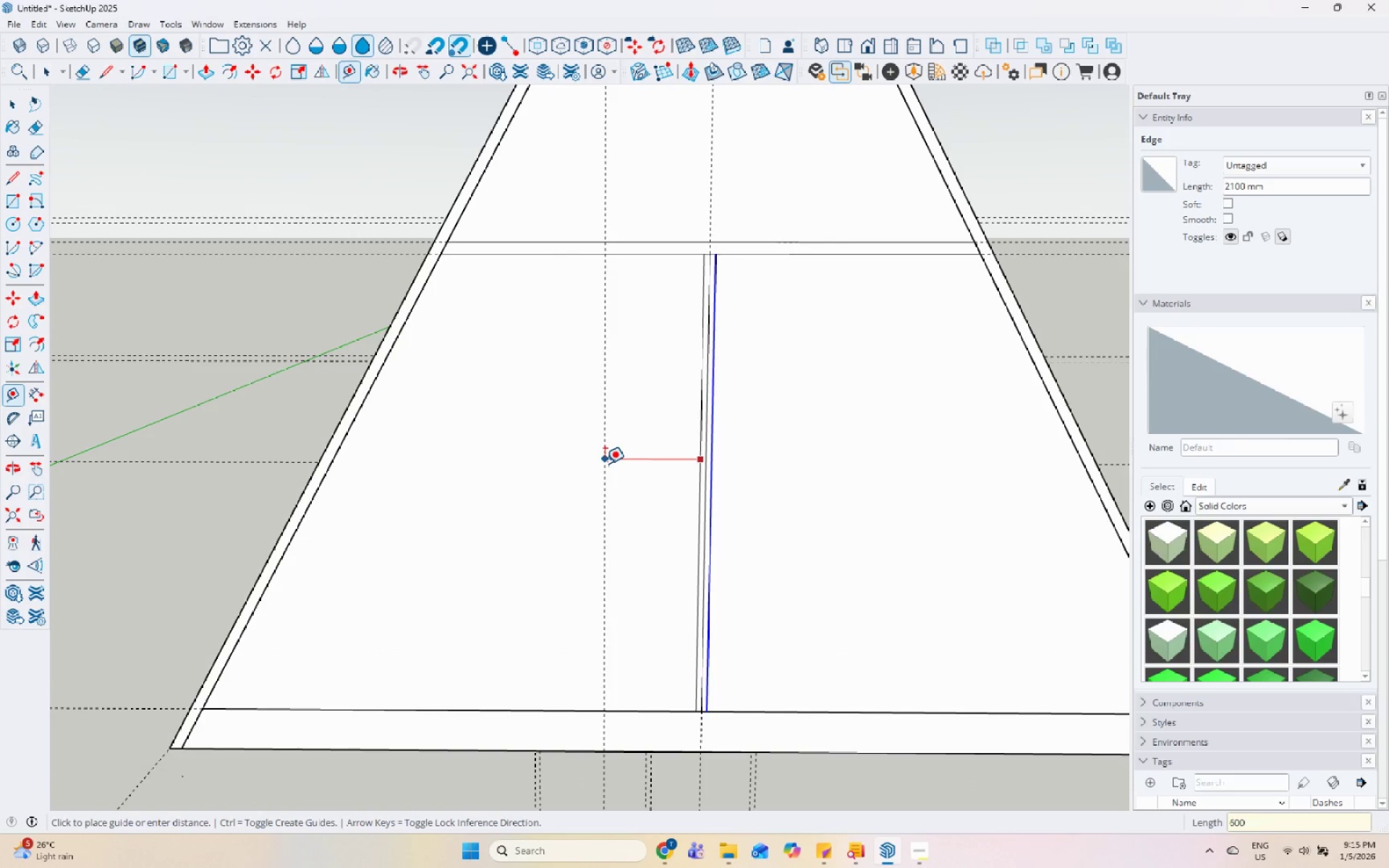 
key(Enter)
 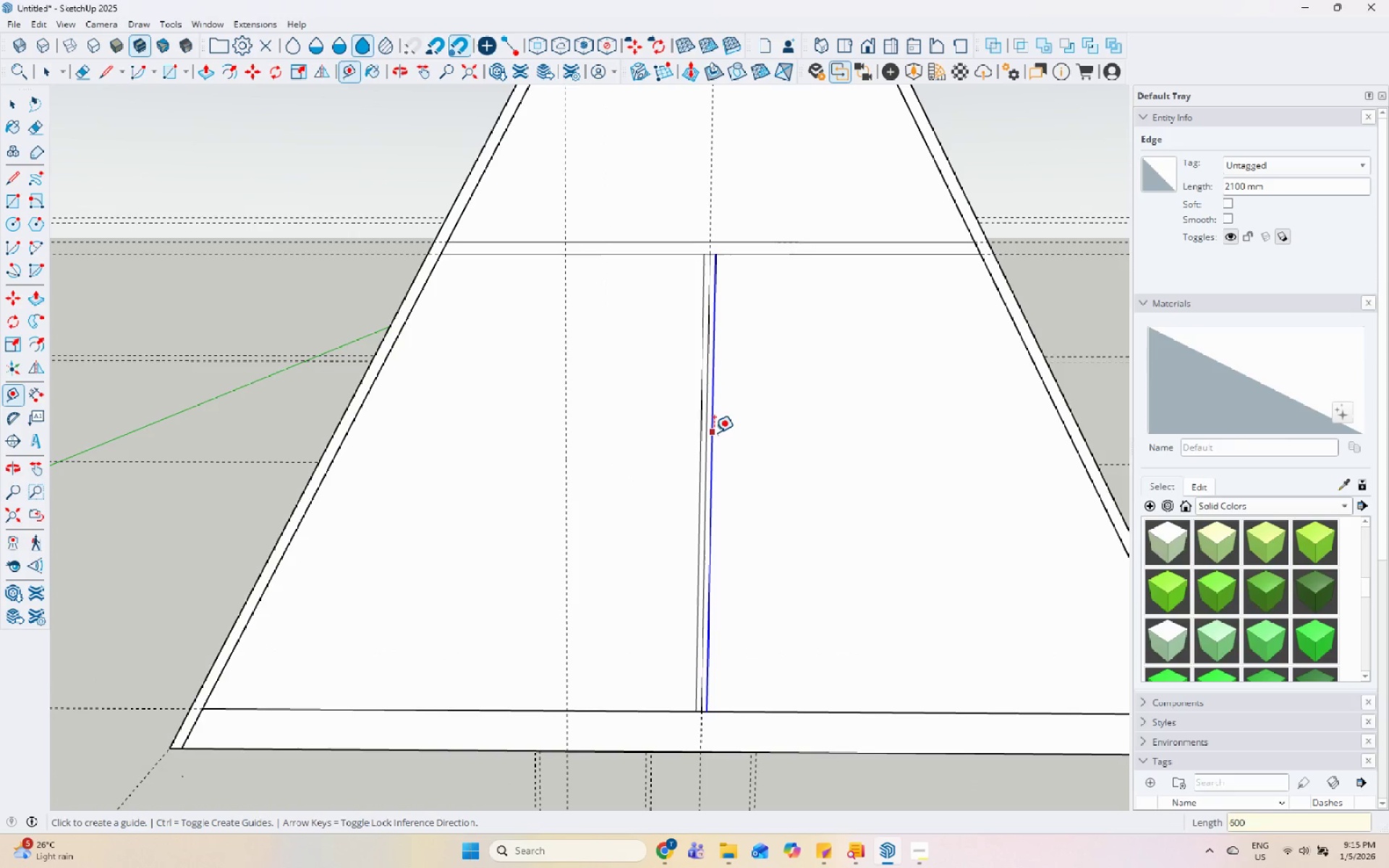 
left_click_drag(start_coordinate=[715, 434], to_coordinate=[719, 434])
 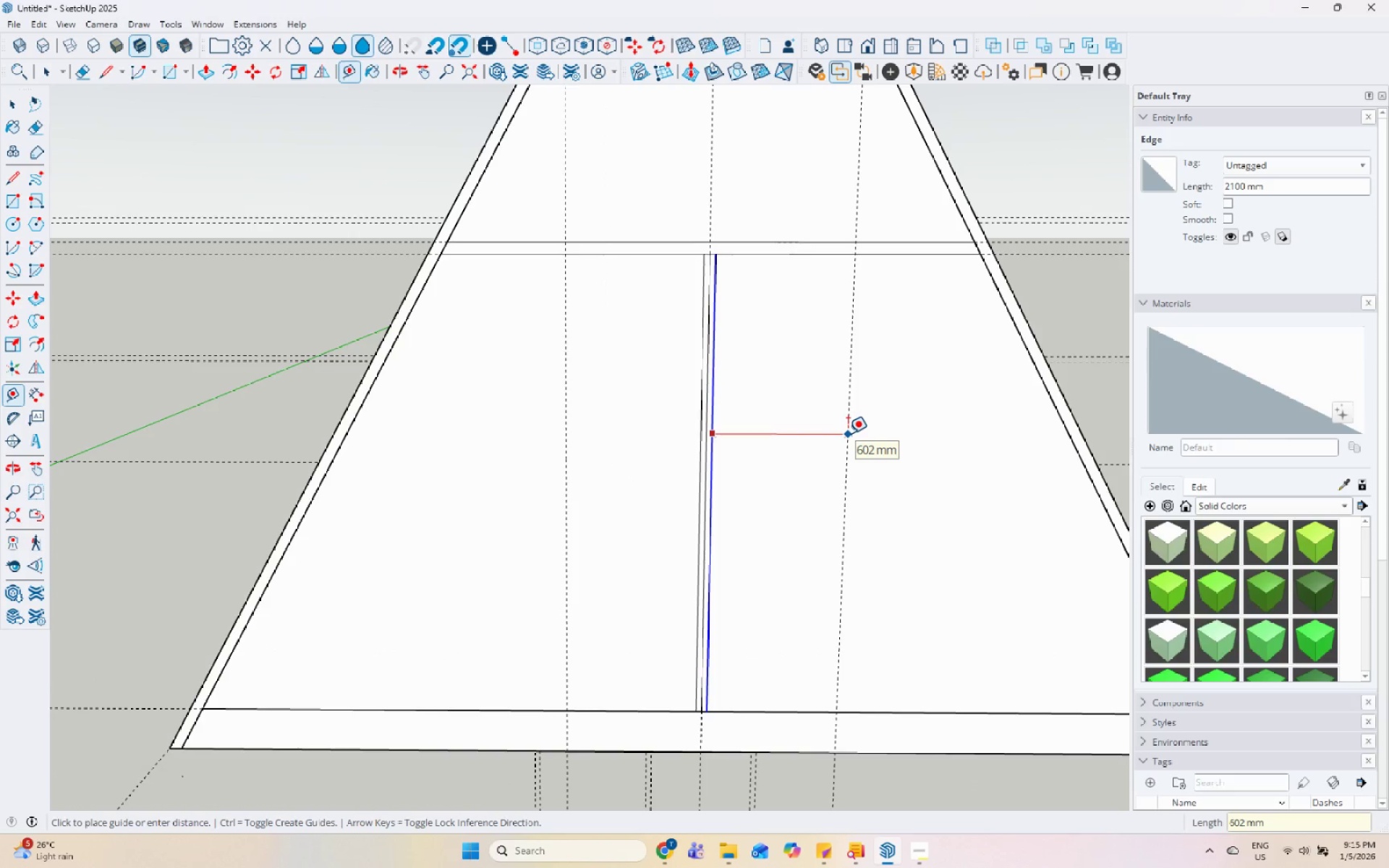 
key(Numpad6)
 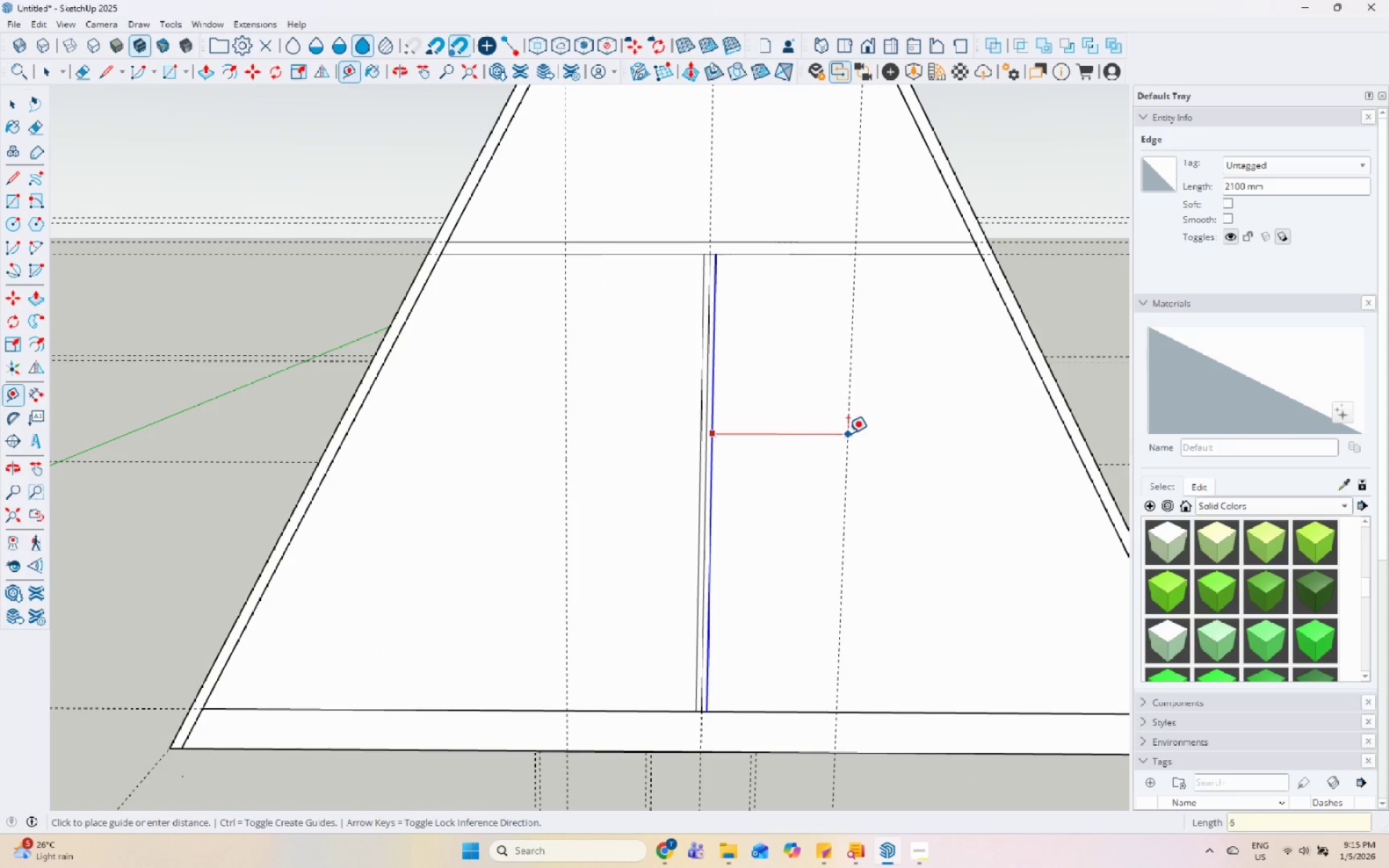 
key(Numpad0)
 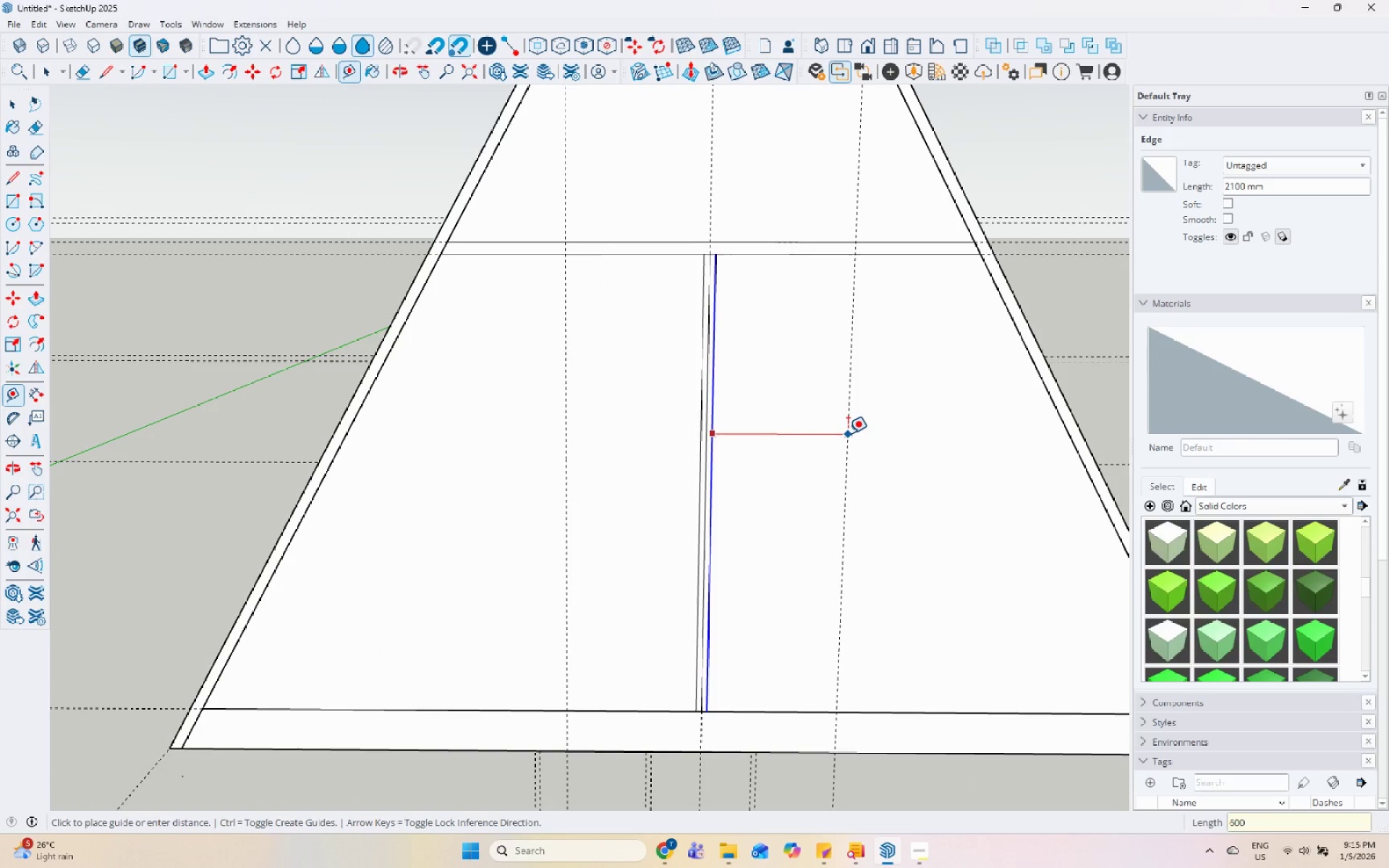 
key(Numpad0)
 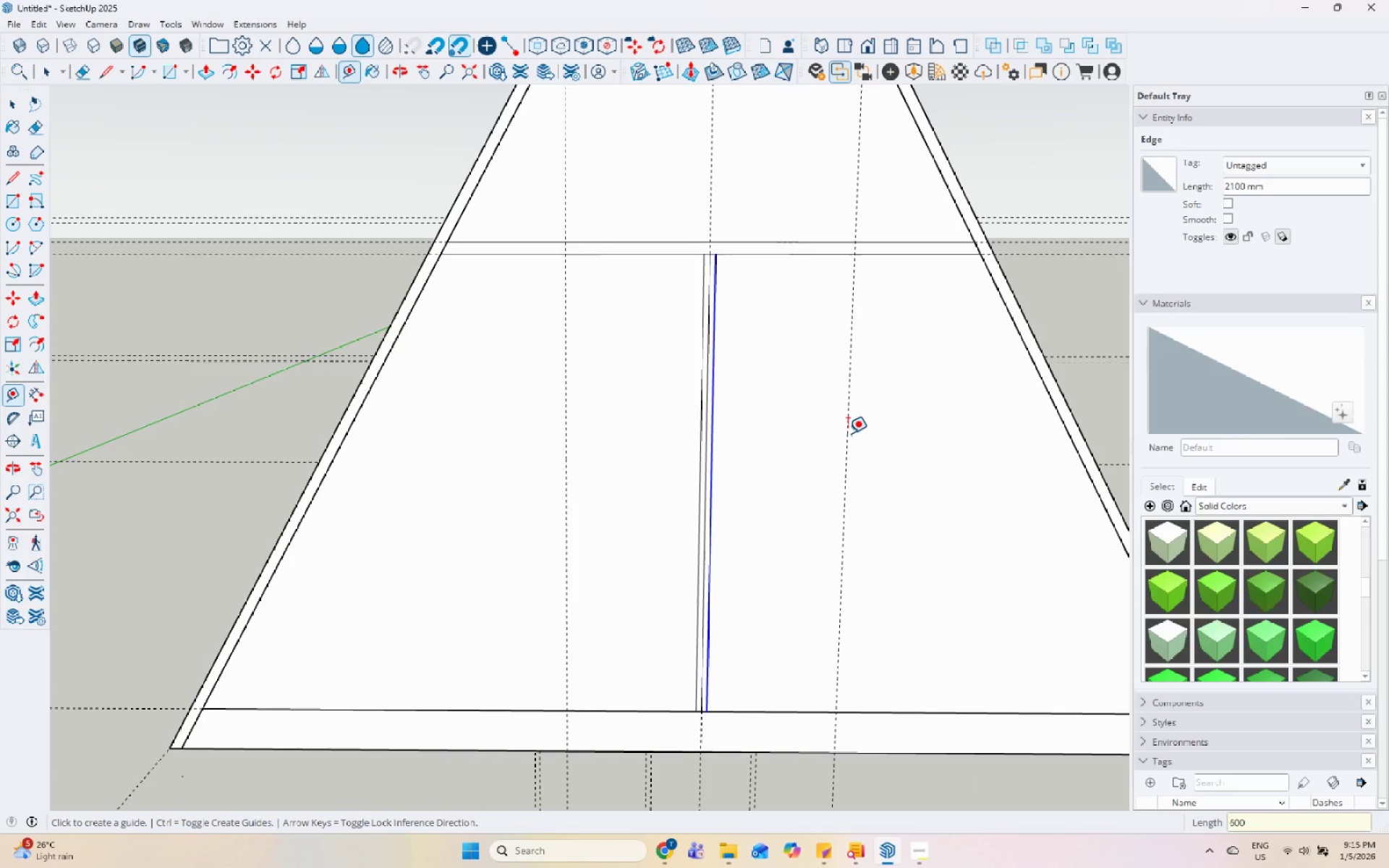 
key(Enter)
 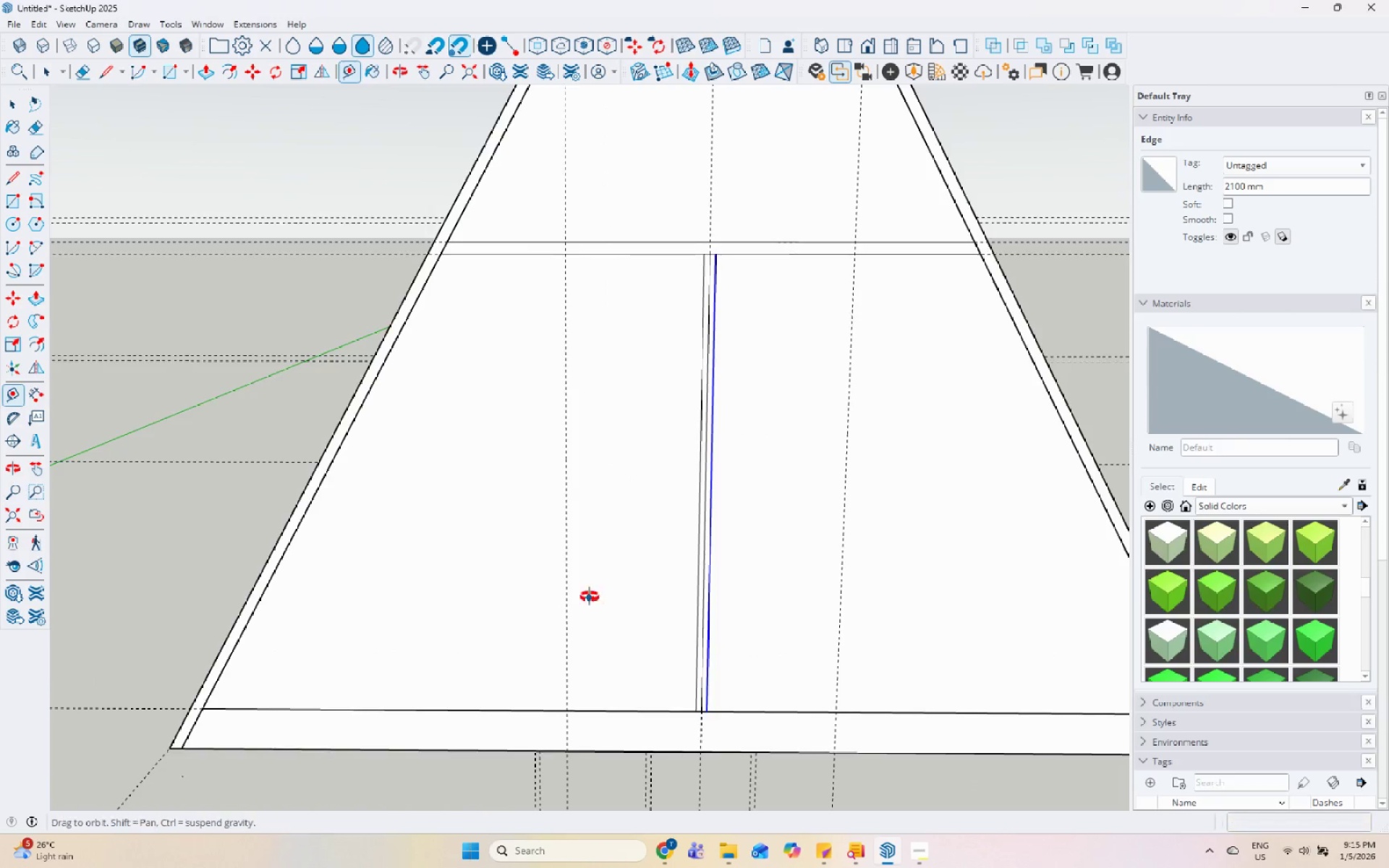 
key(Space)
 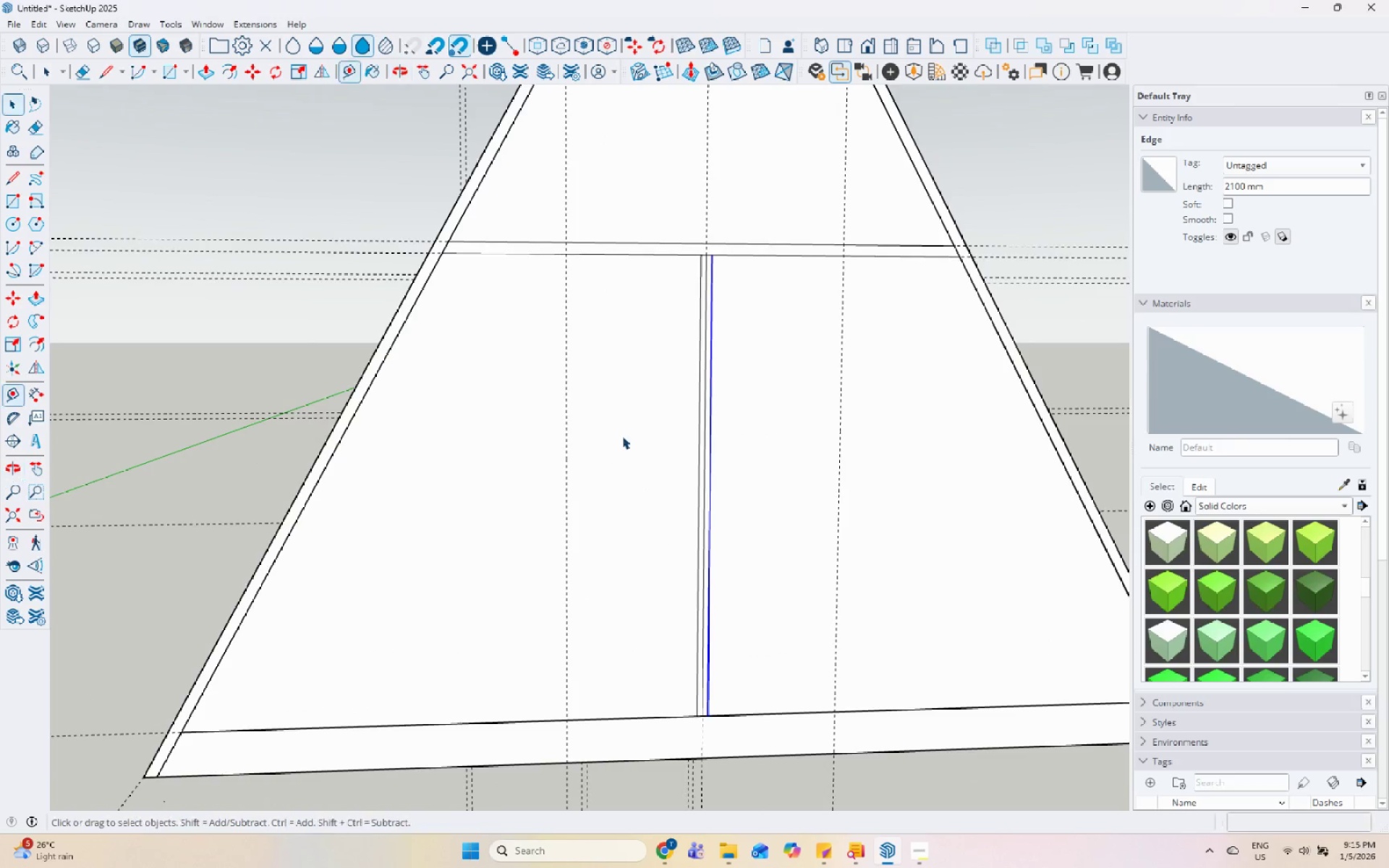 
scroll: coordinate [619, 431], scroll_direction: up, amount: 3.0
 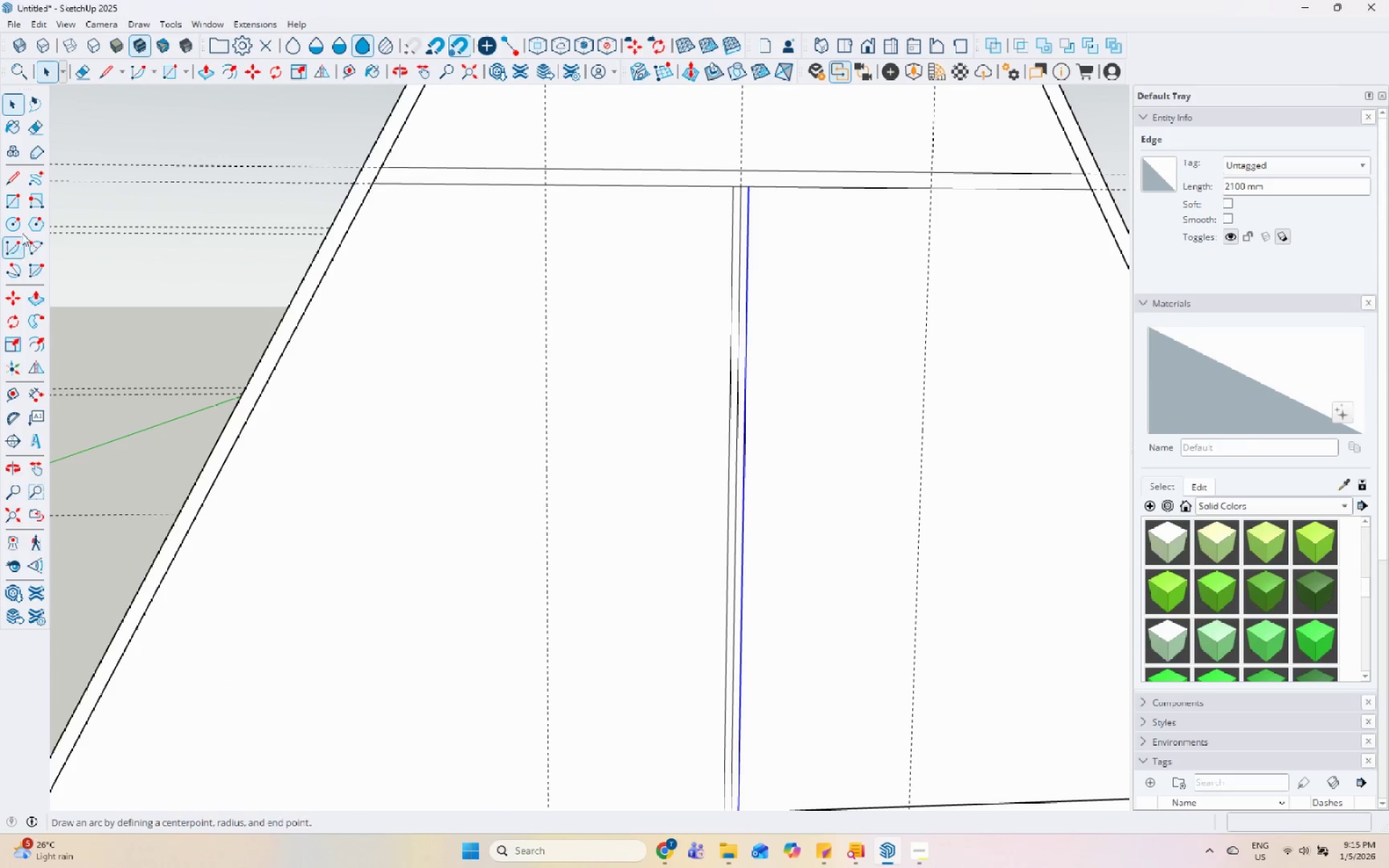 
left_click([22, 187])
 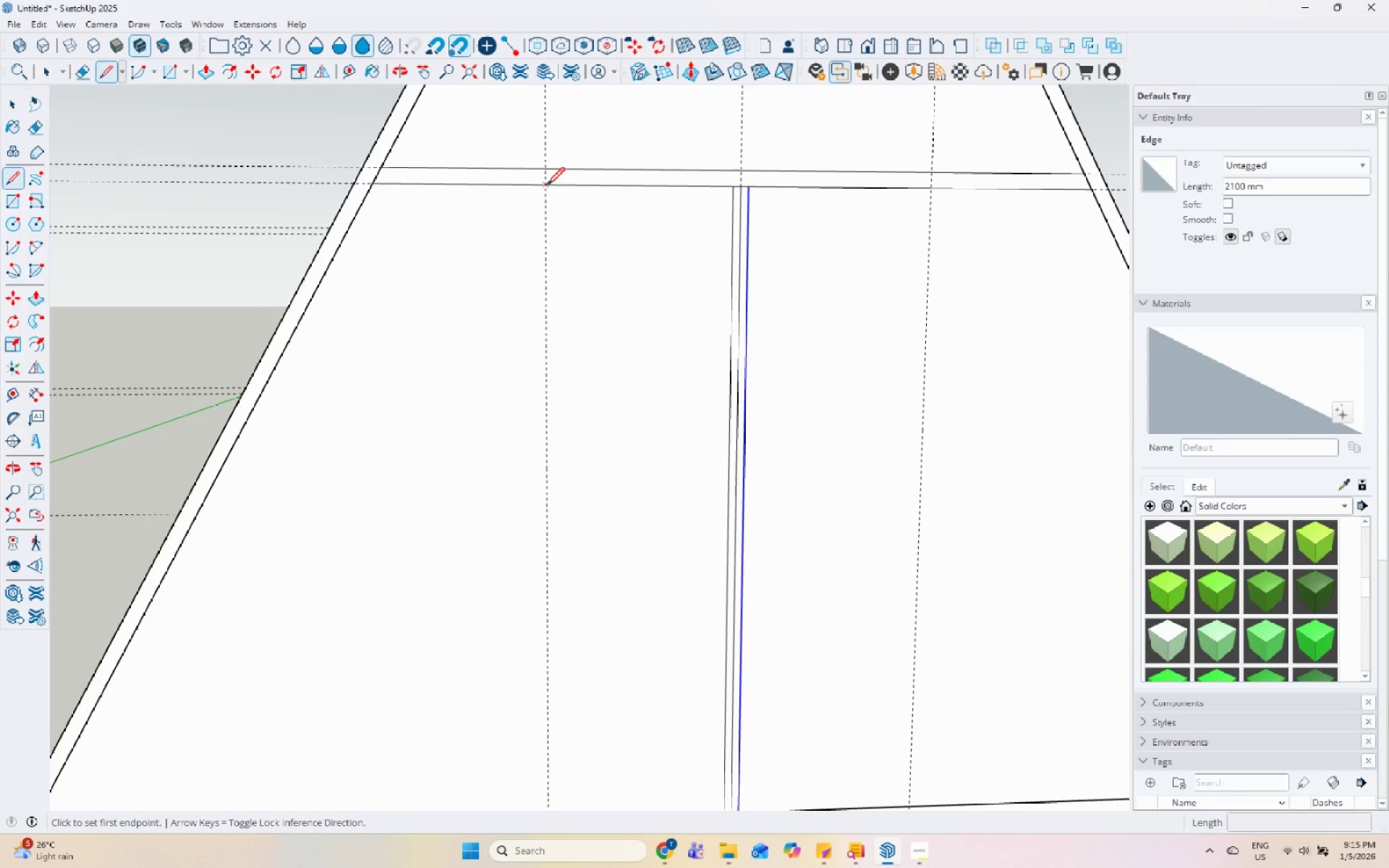 
left_click_drag(start_coordinate=[542, 186], to_coordinate=[547, 197])
 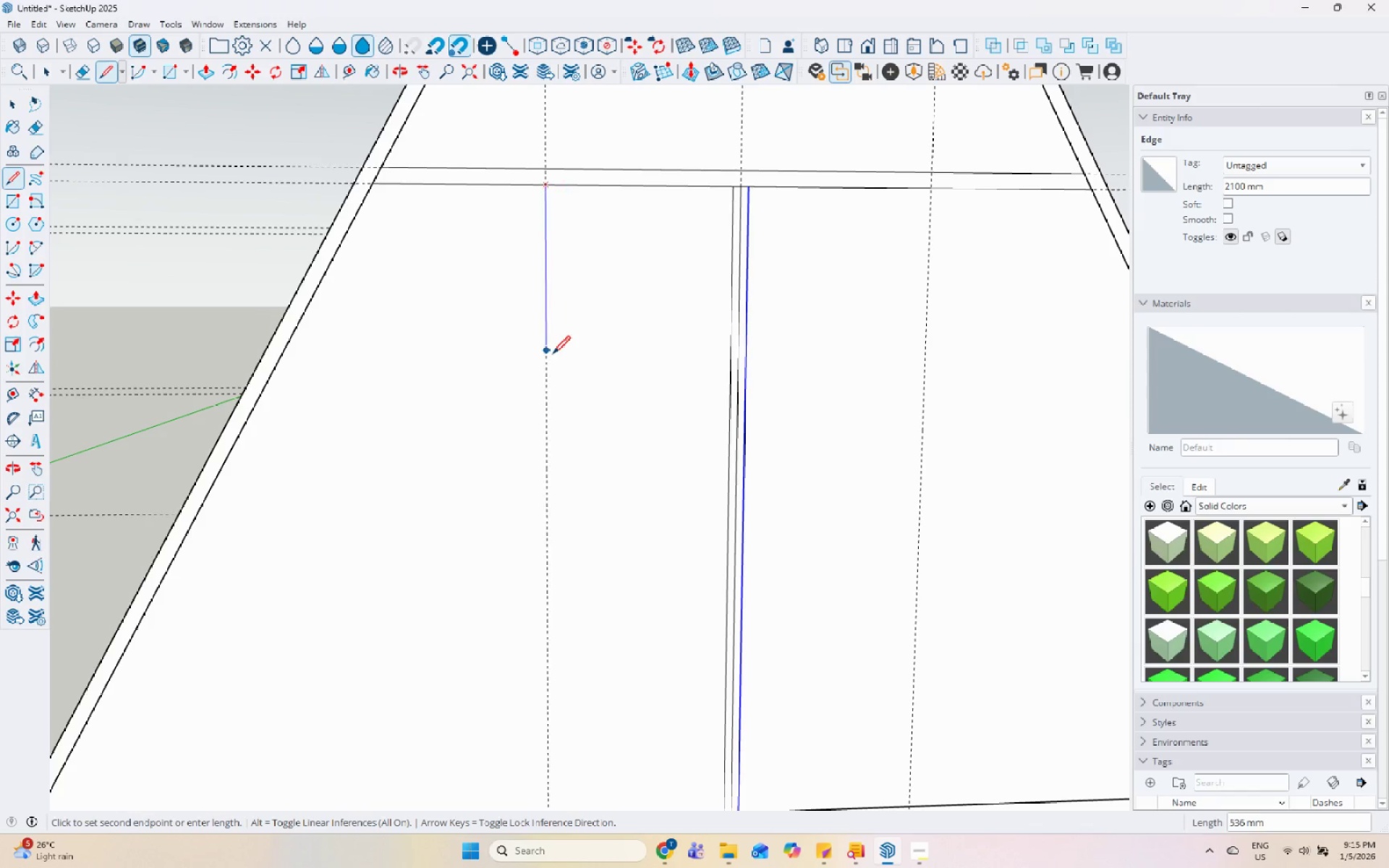 
scroll: coordinate [553, 354], scroll_direction: down, amount: 6.0
 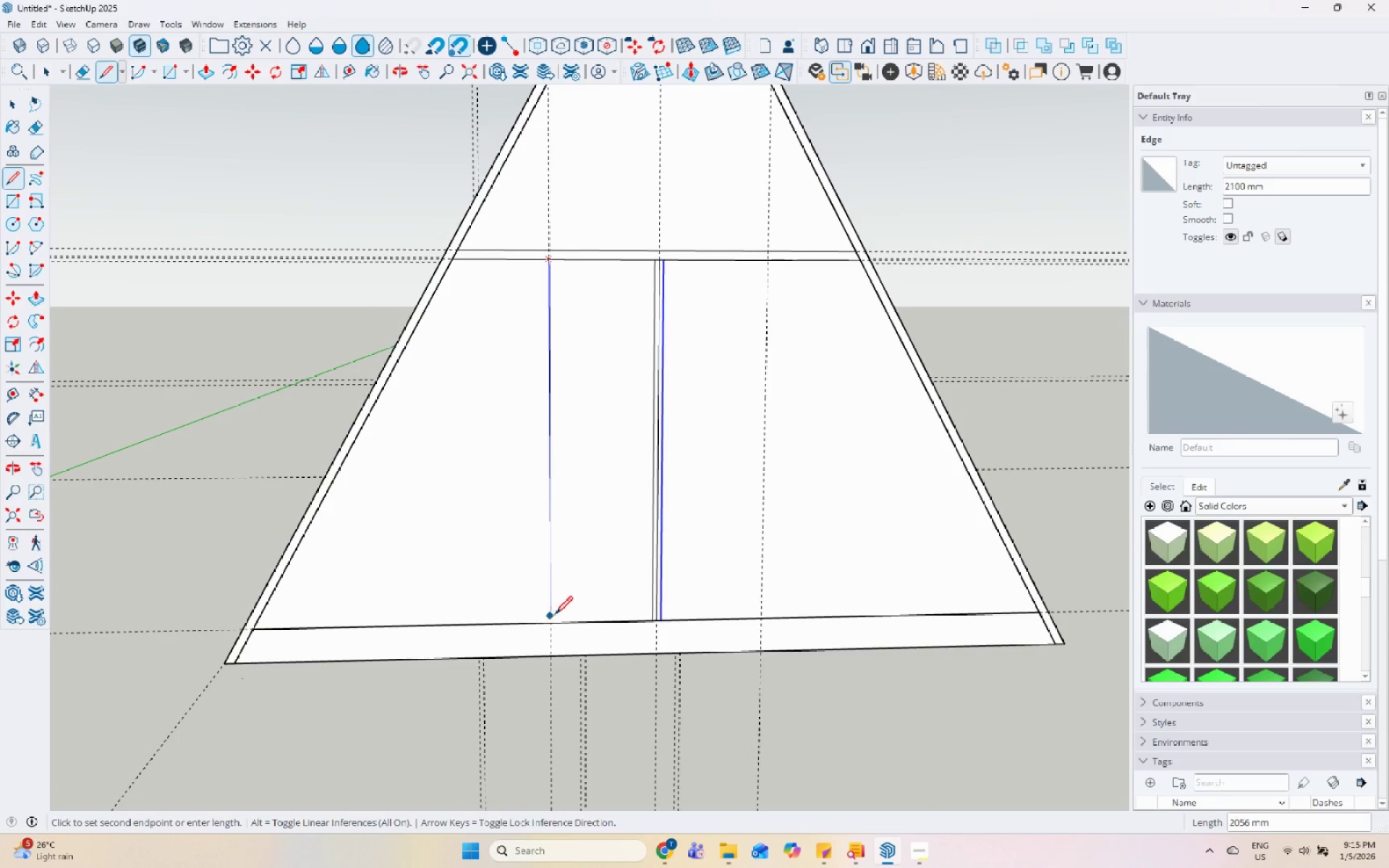 
left_click([554, 622])
 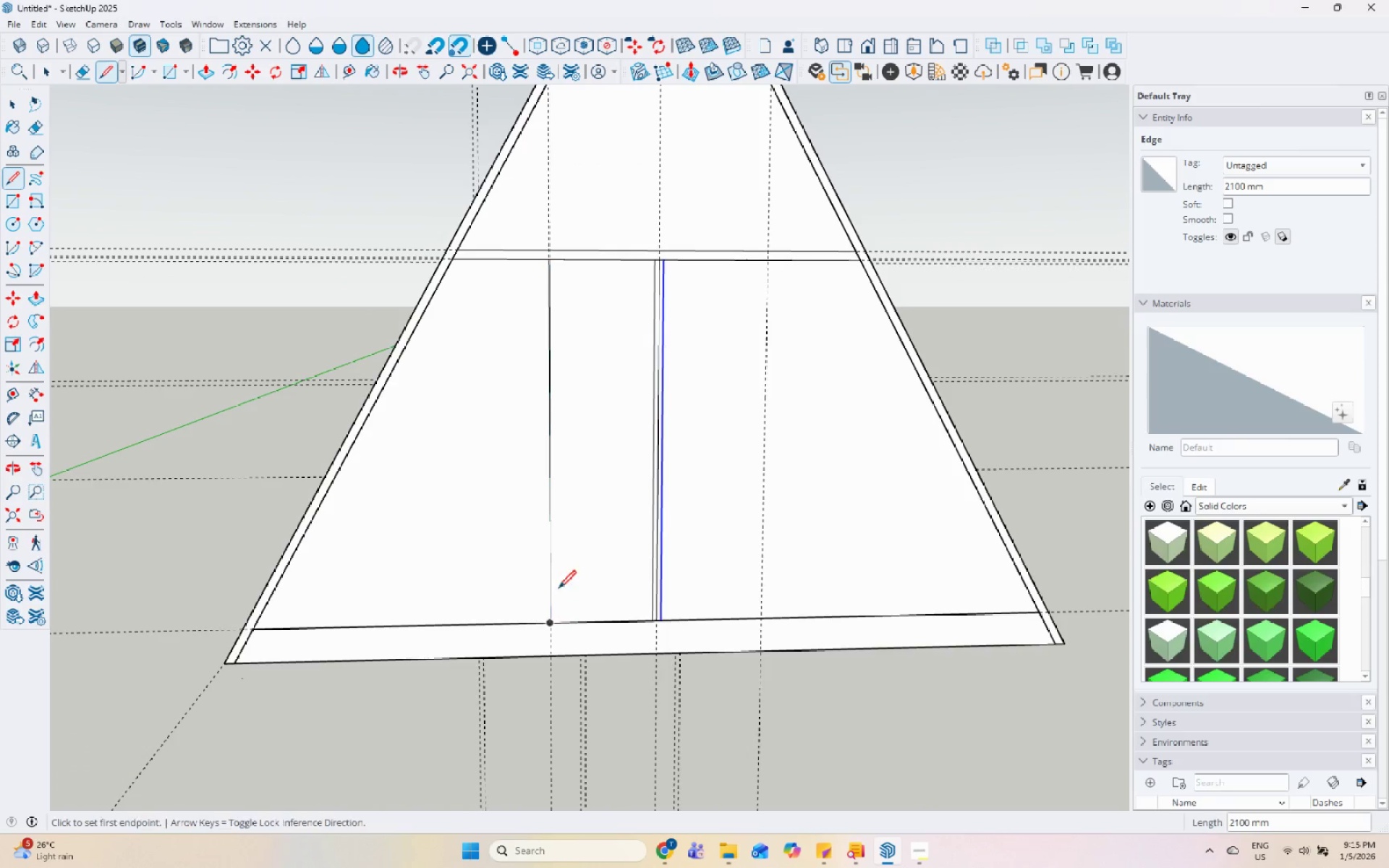 
key(Space)
 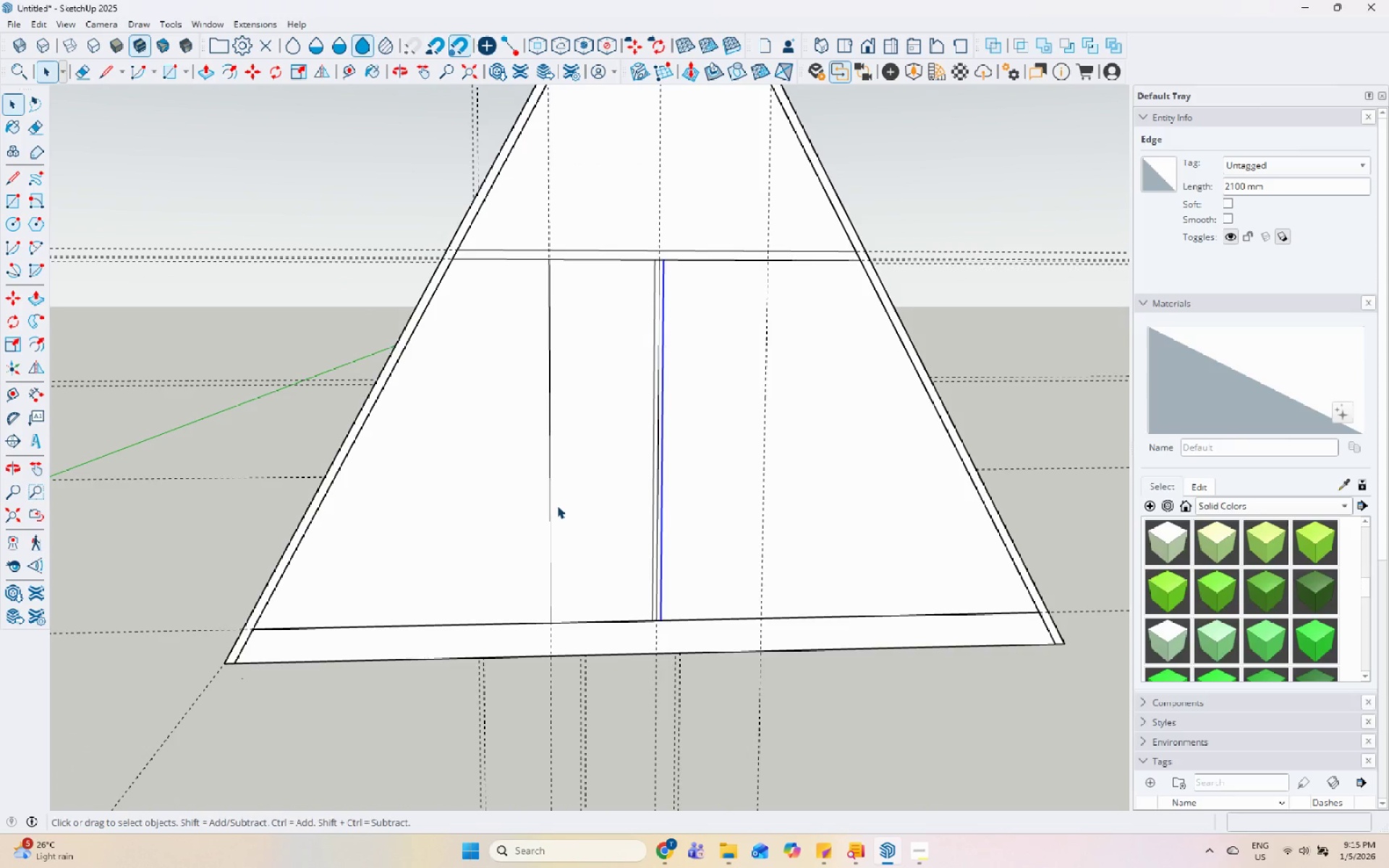 
left_click([551, 501])
 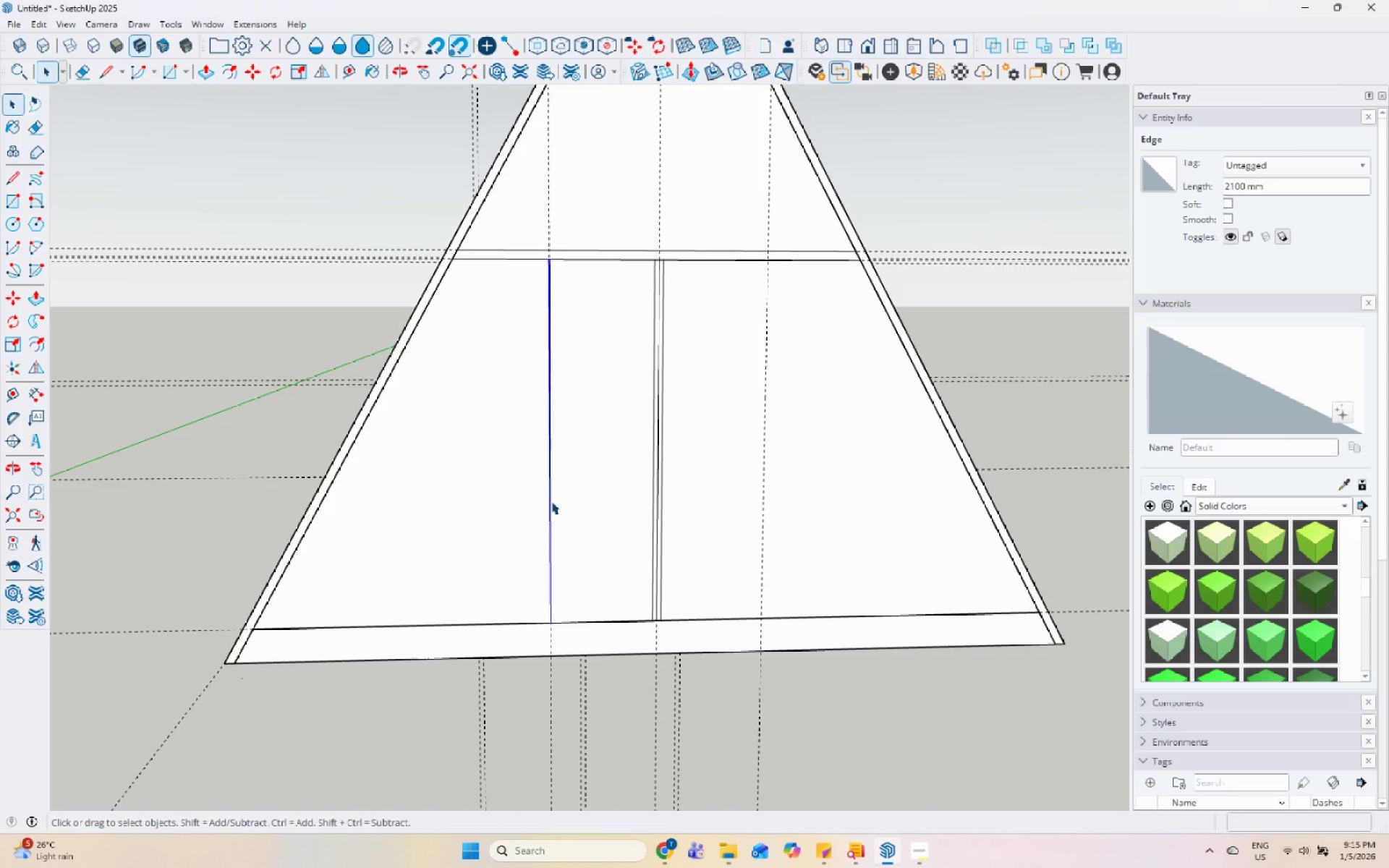 
key(M)
 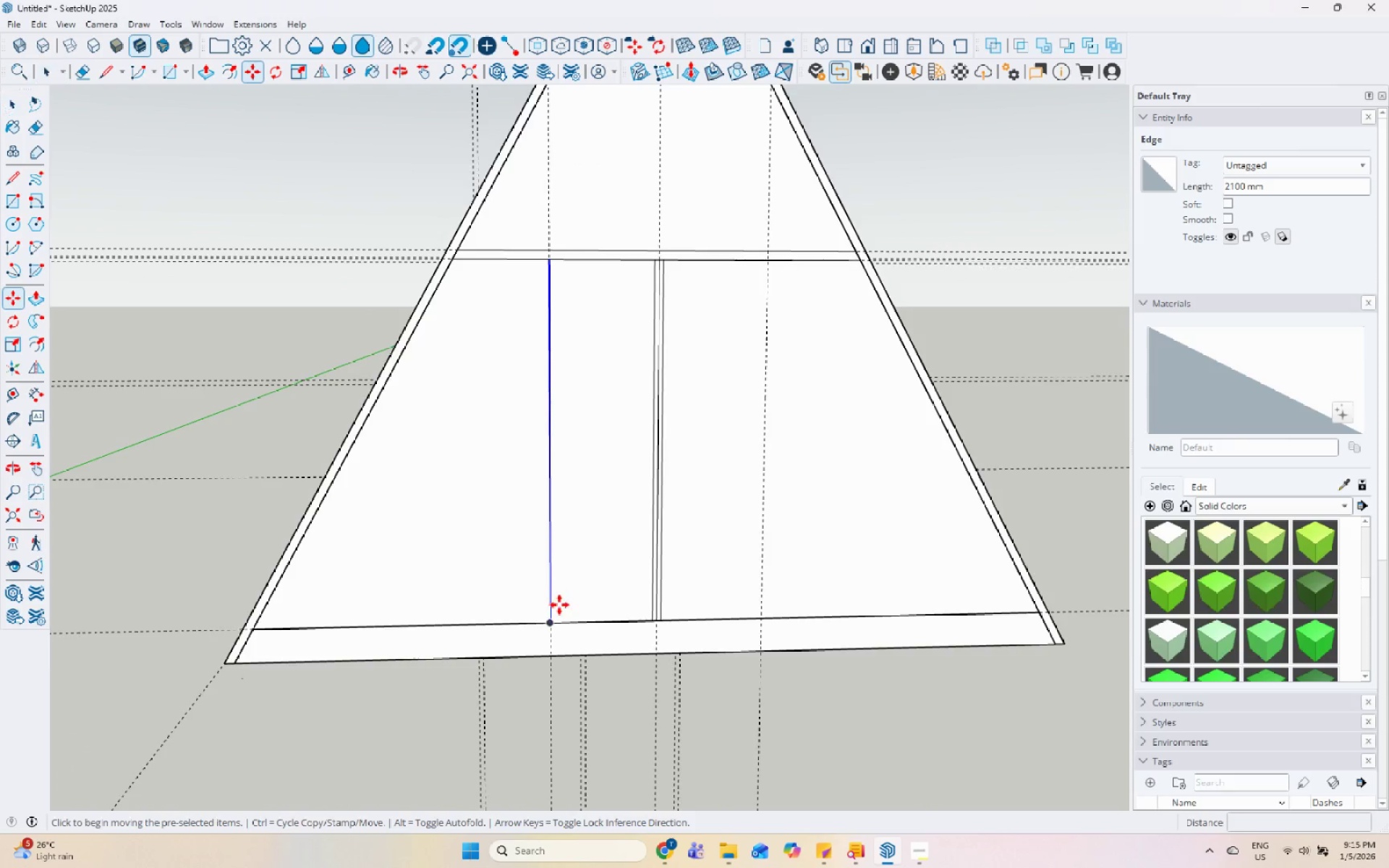 
key(Control+ControlLeft)
 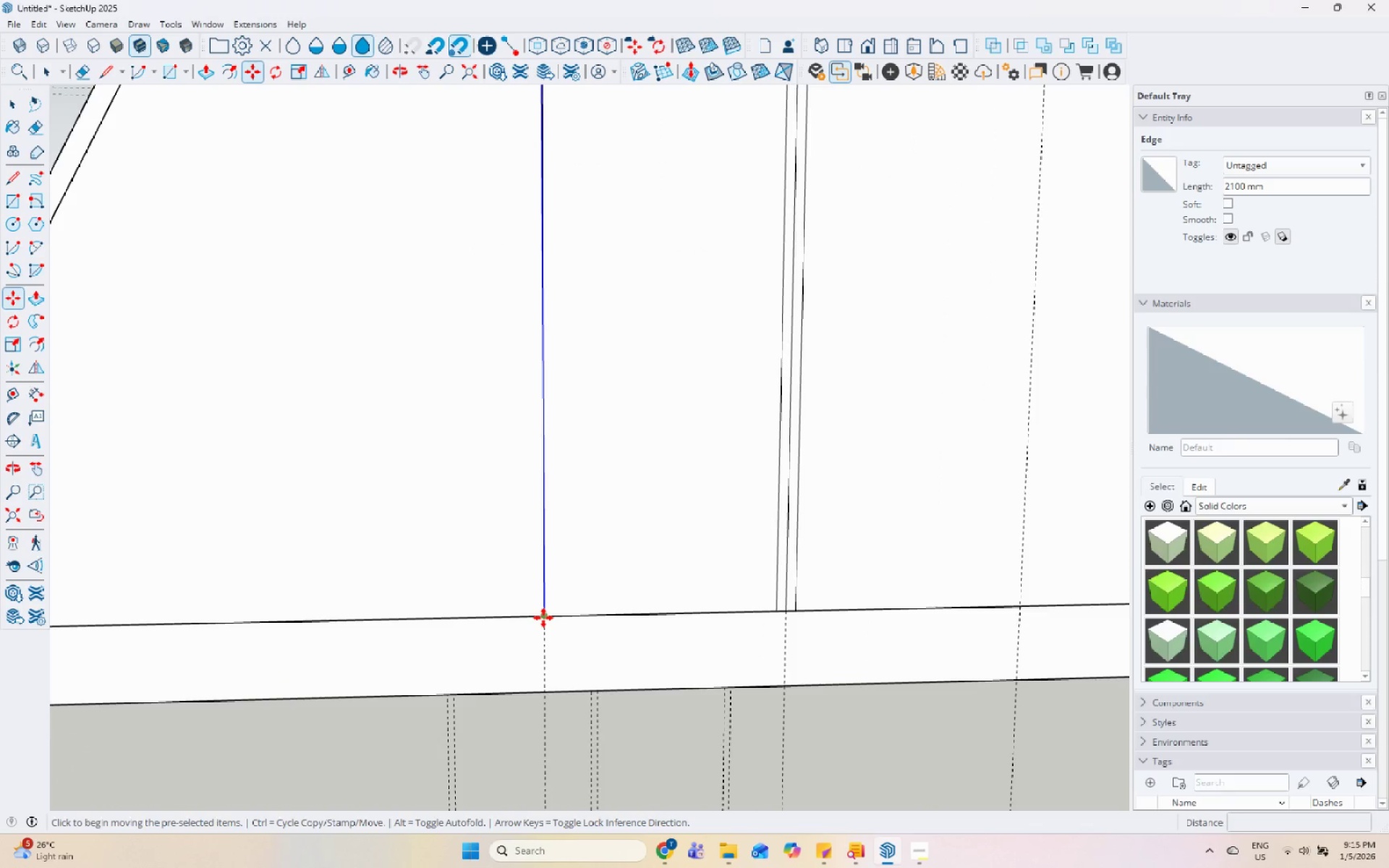 
scroll: coordinate [548, 649], scroll_direction: up, amount: 8.0
 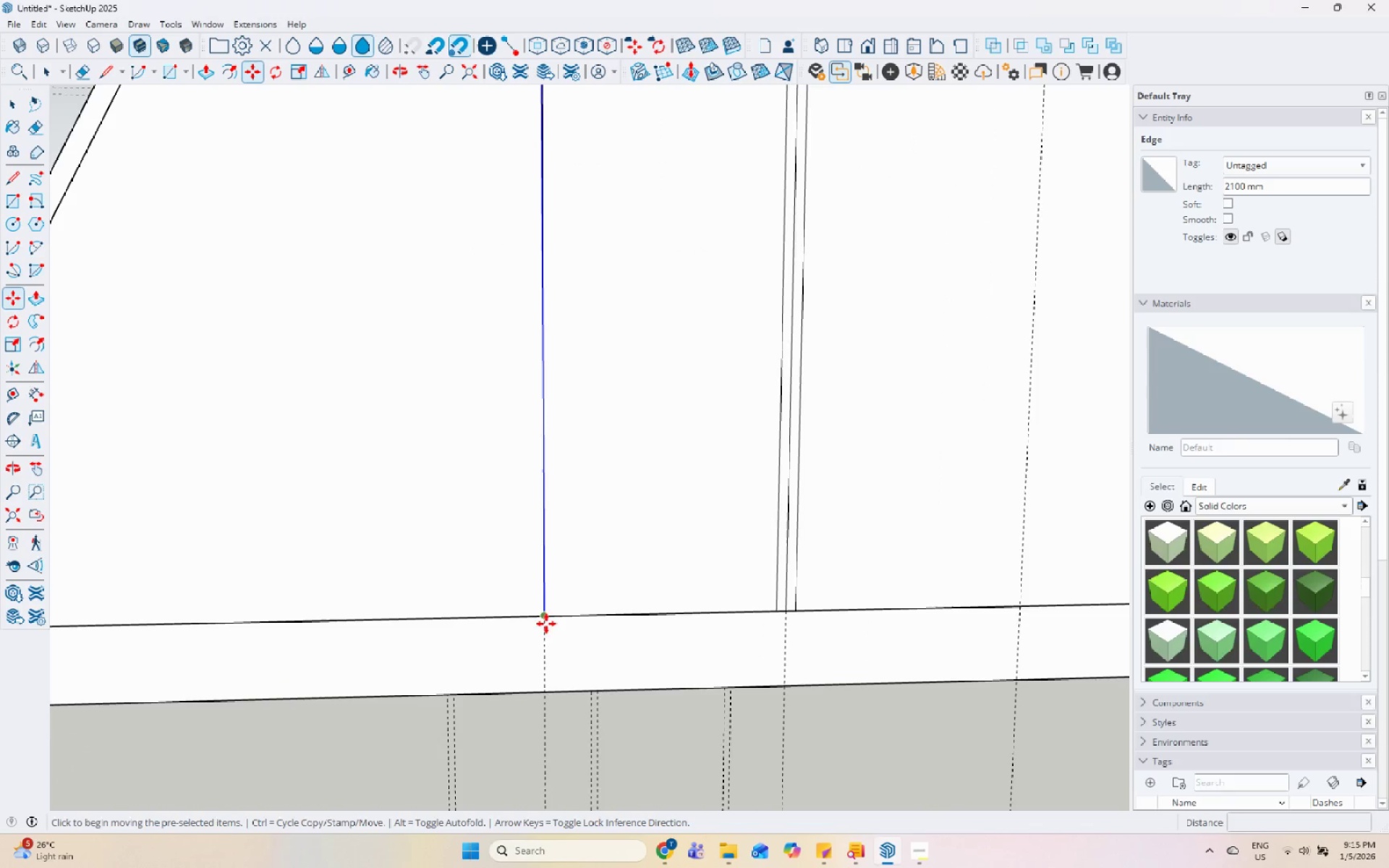 
left_click([543, 618])
 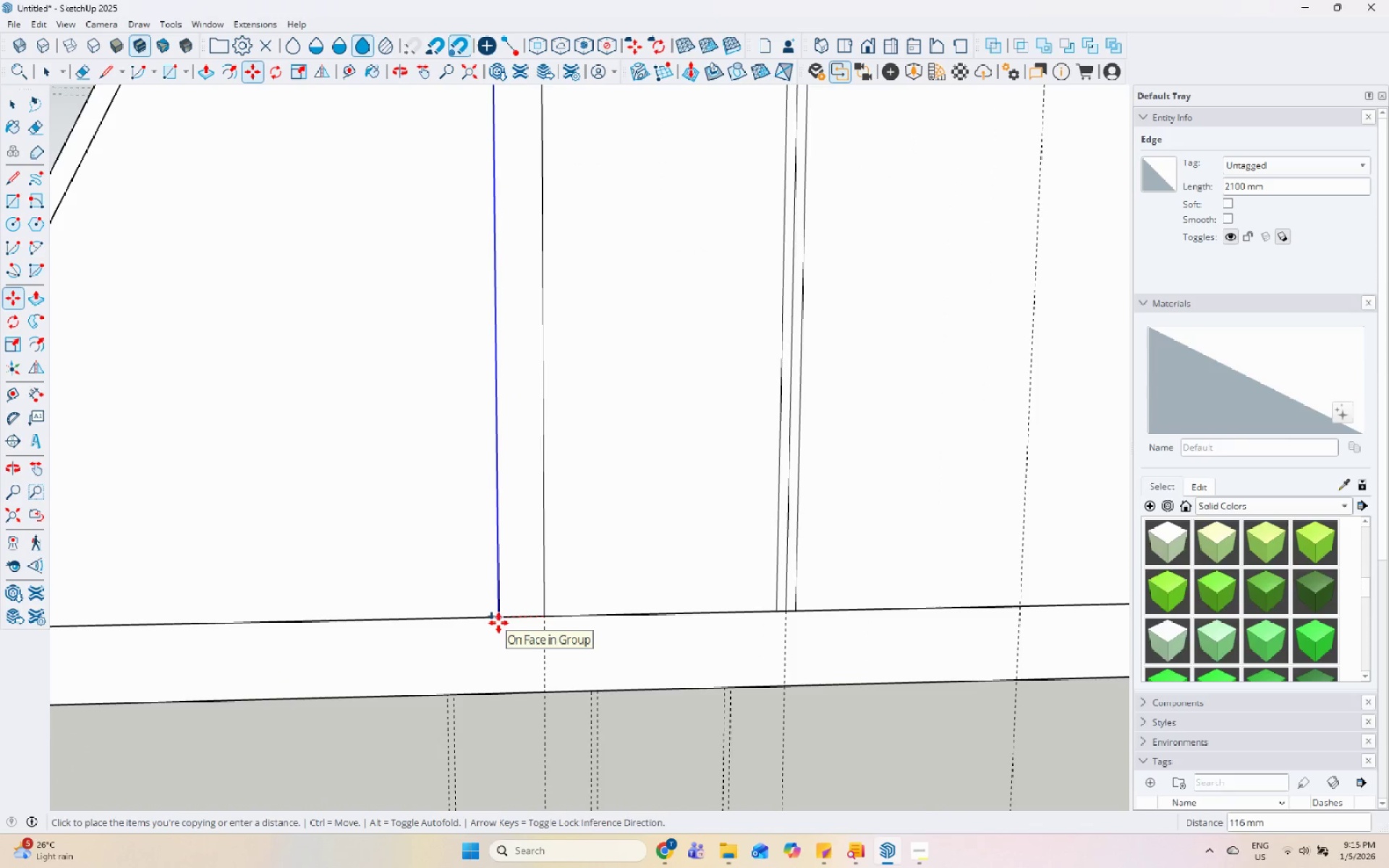 
key(Numpad5)
 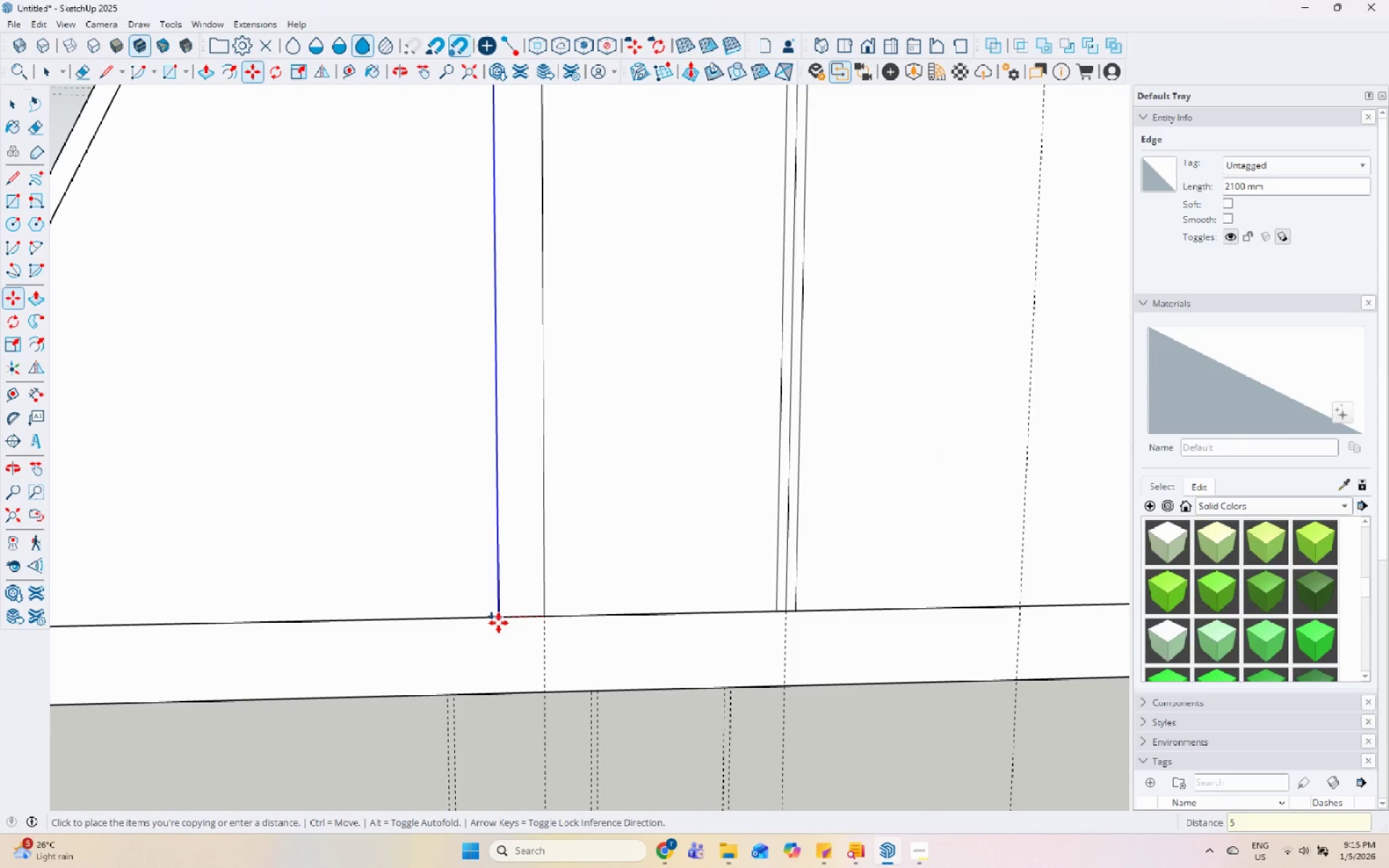 
key(Numpad0)
 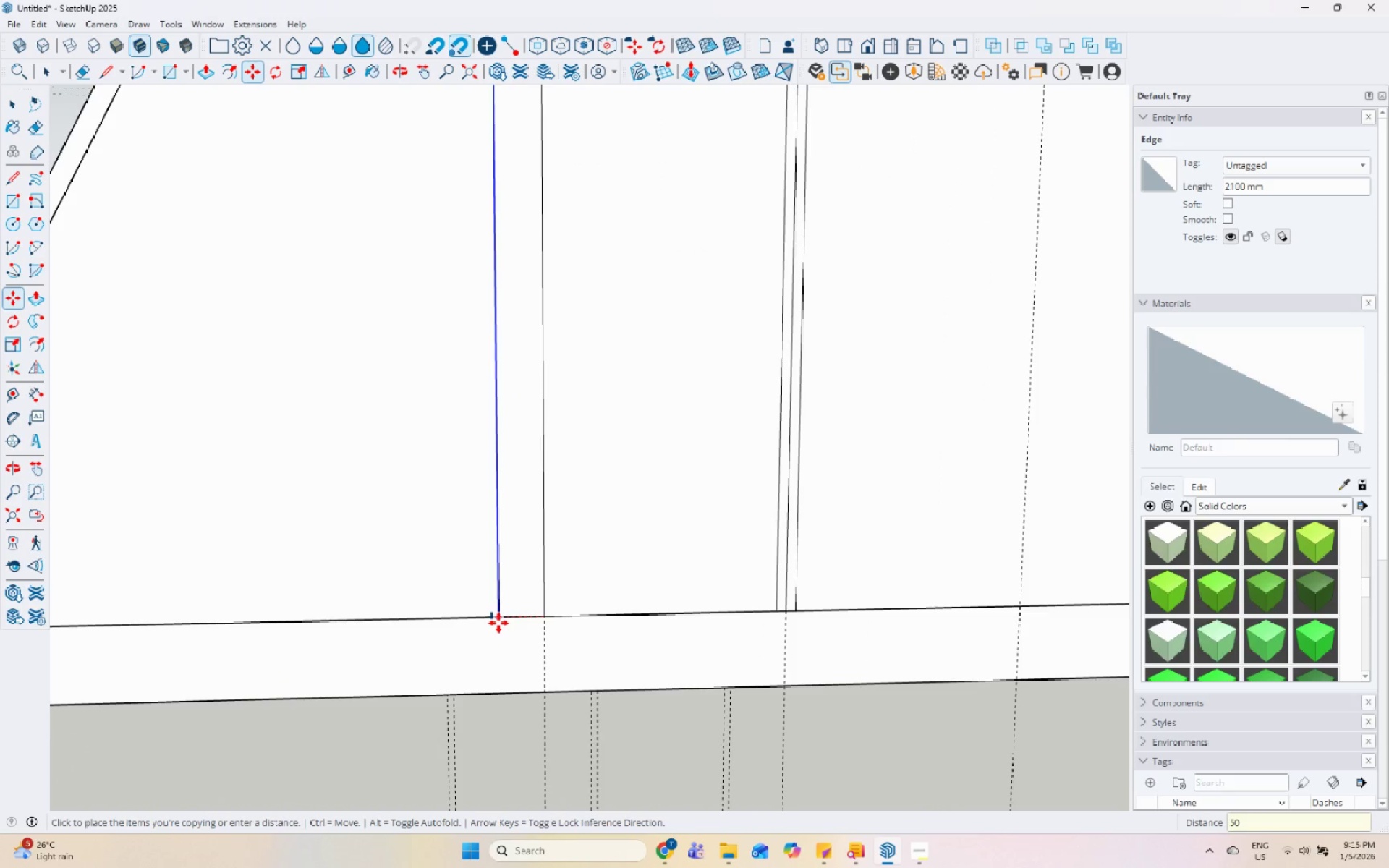 
key(Enter)
 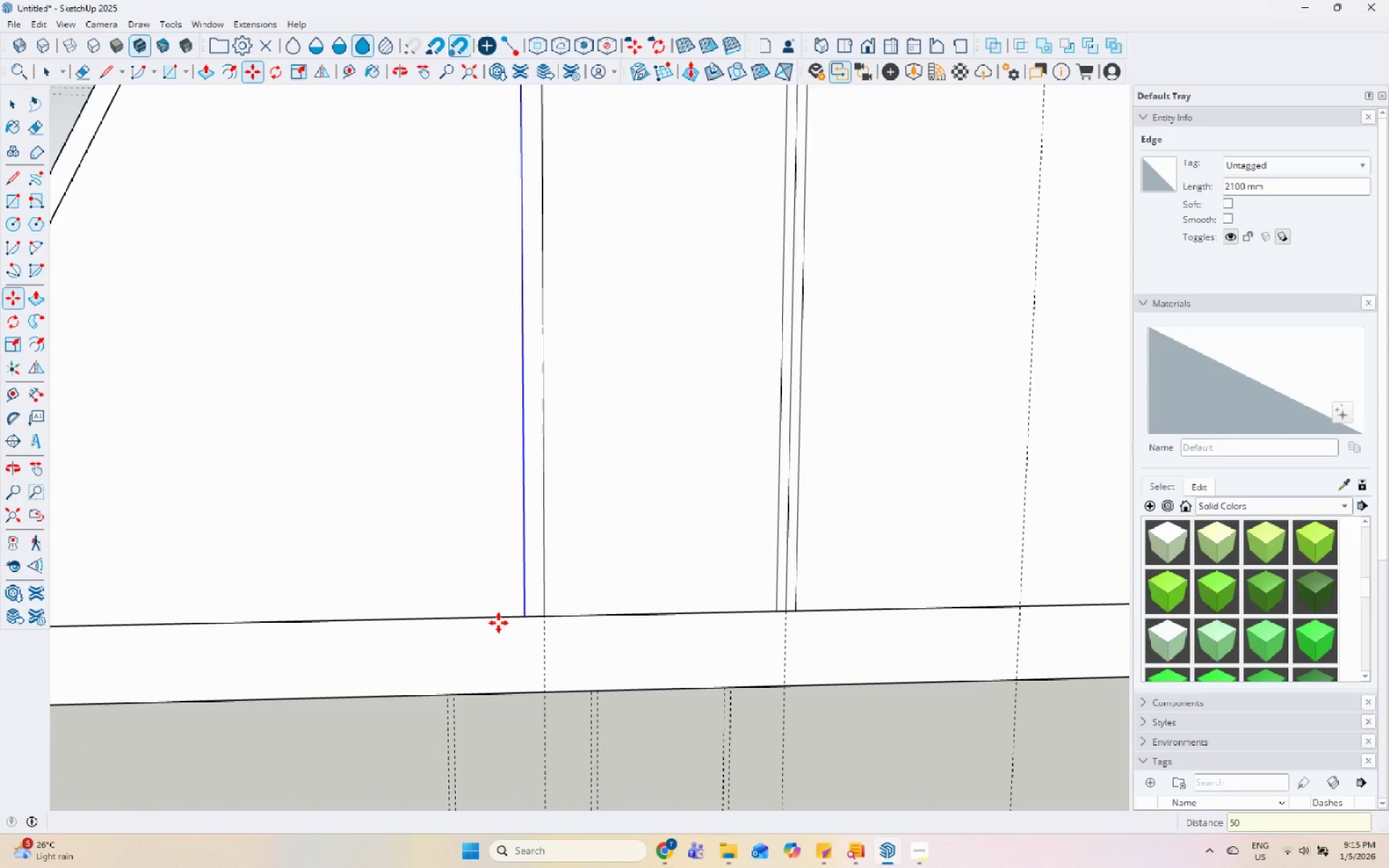 
key(Space)
 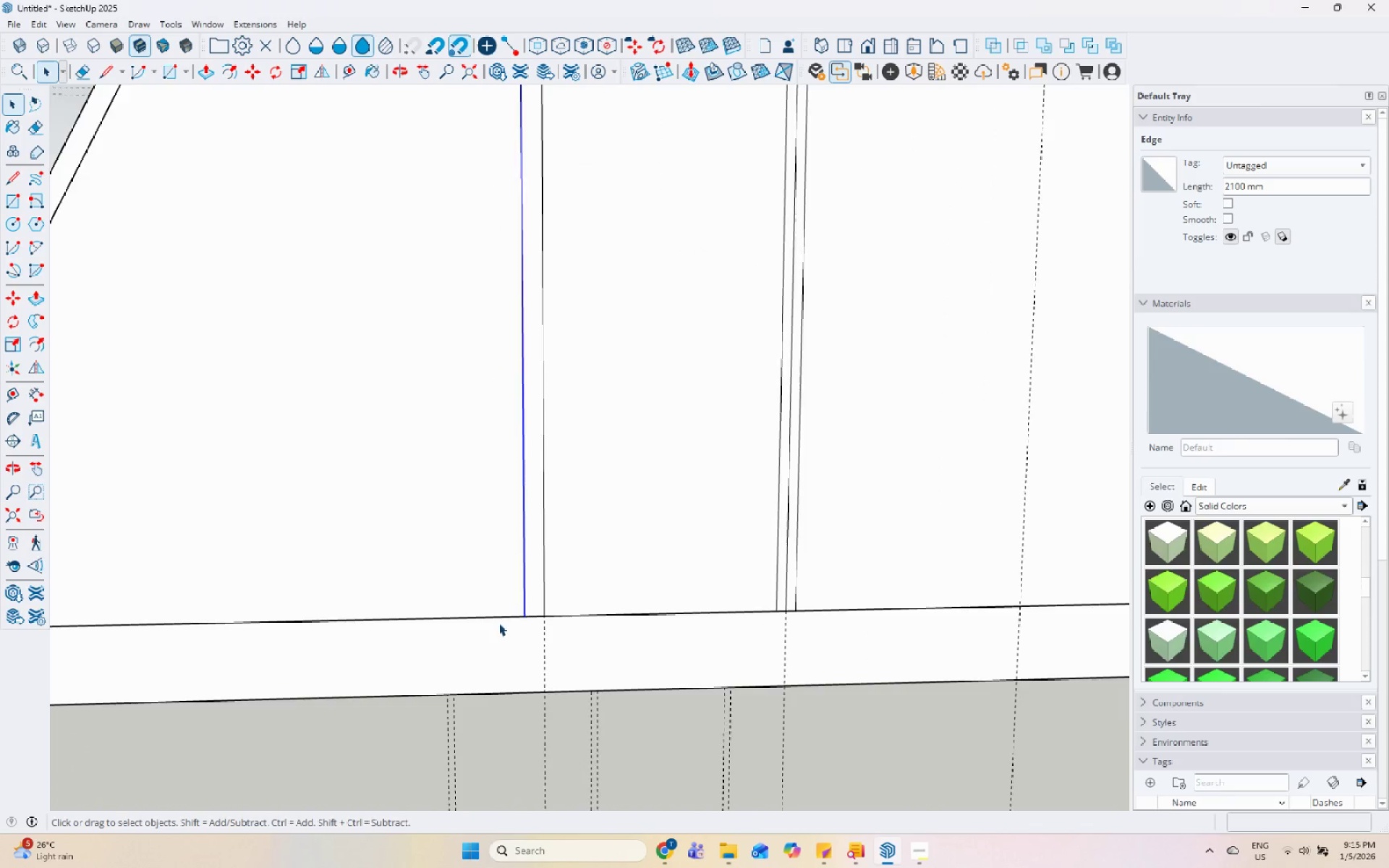 
scroll: coordinate [496, 616], scroll_direction: down, amount: 12.0
 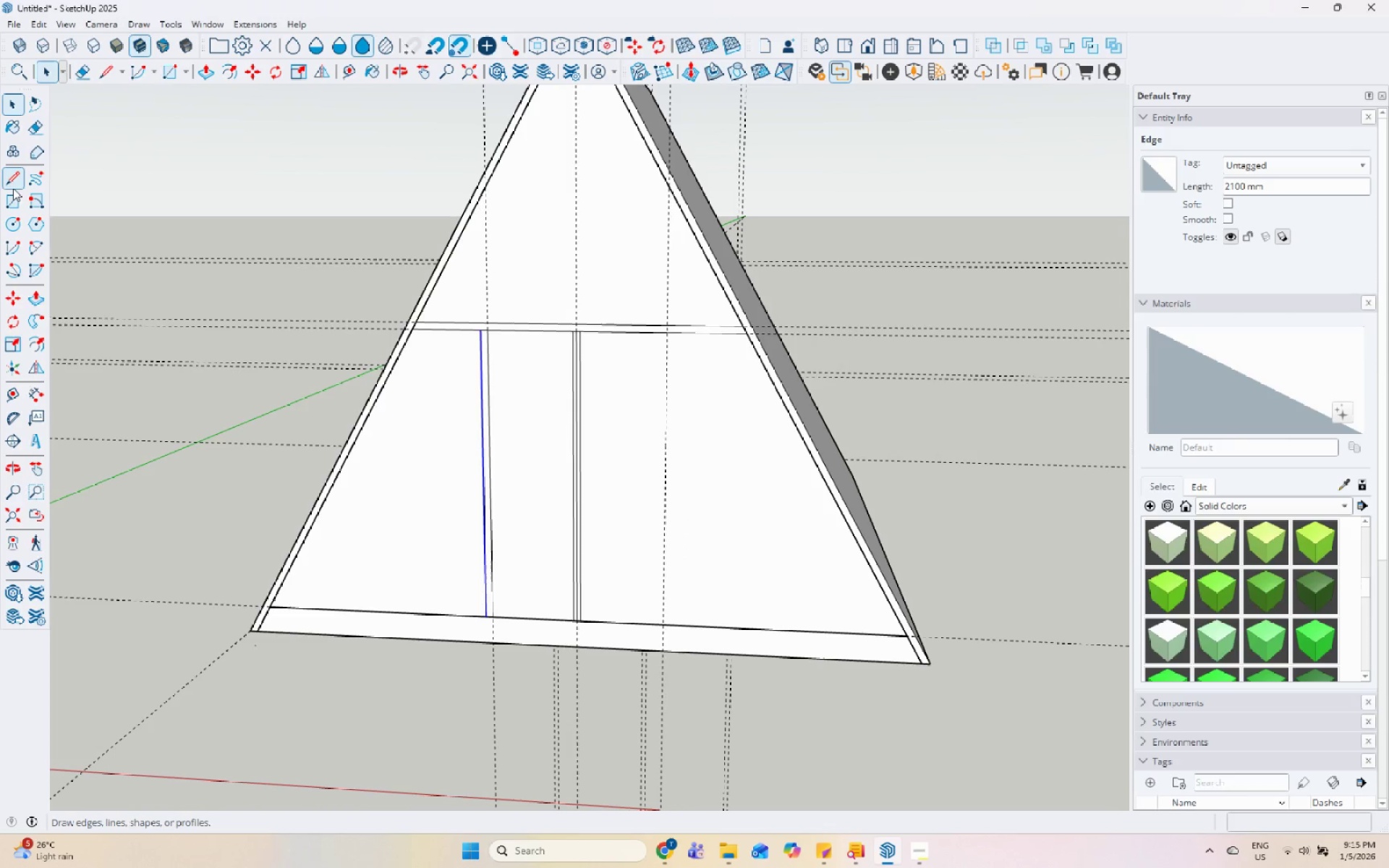 
scroll: coordinate [791, 397], scroll_direction: up, amount: 3.0
 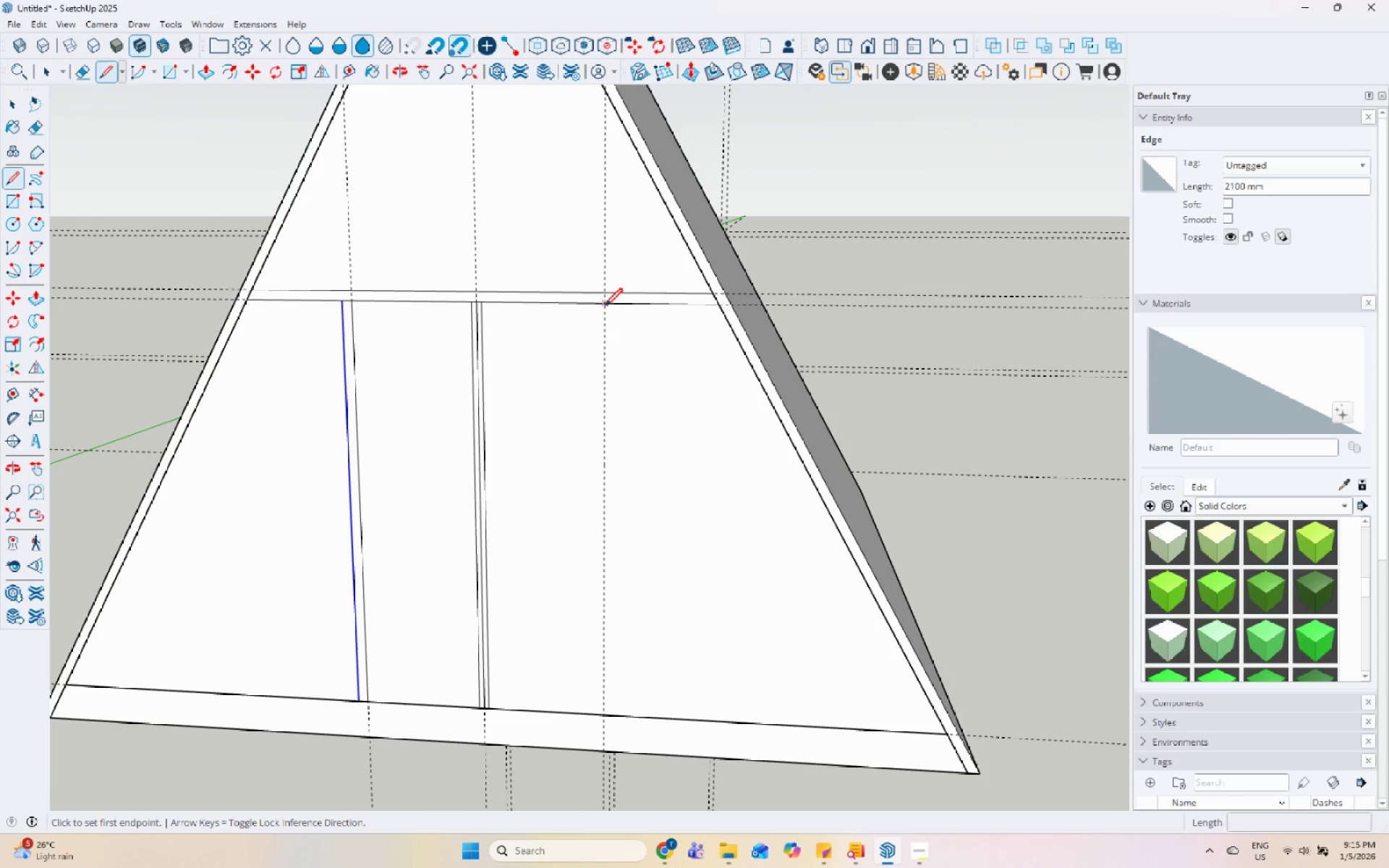 
left_click([606, 307])
 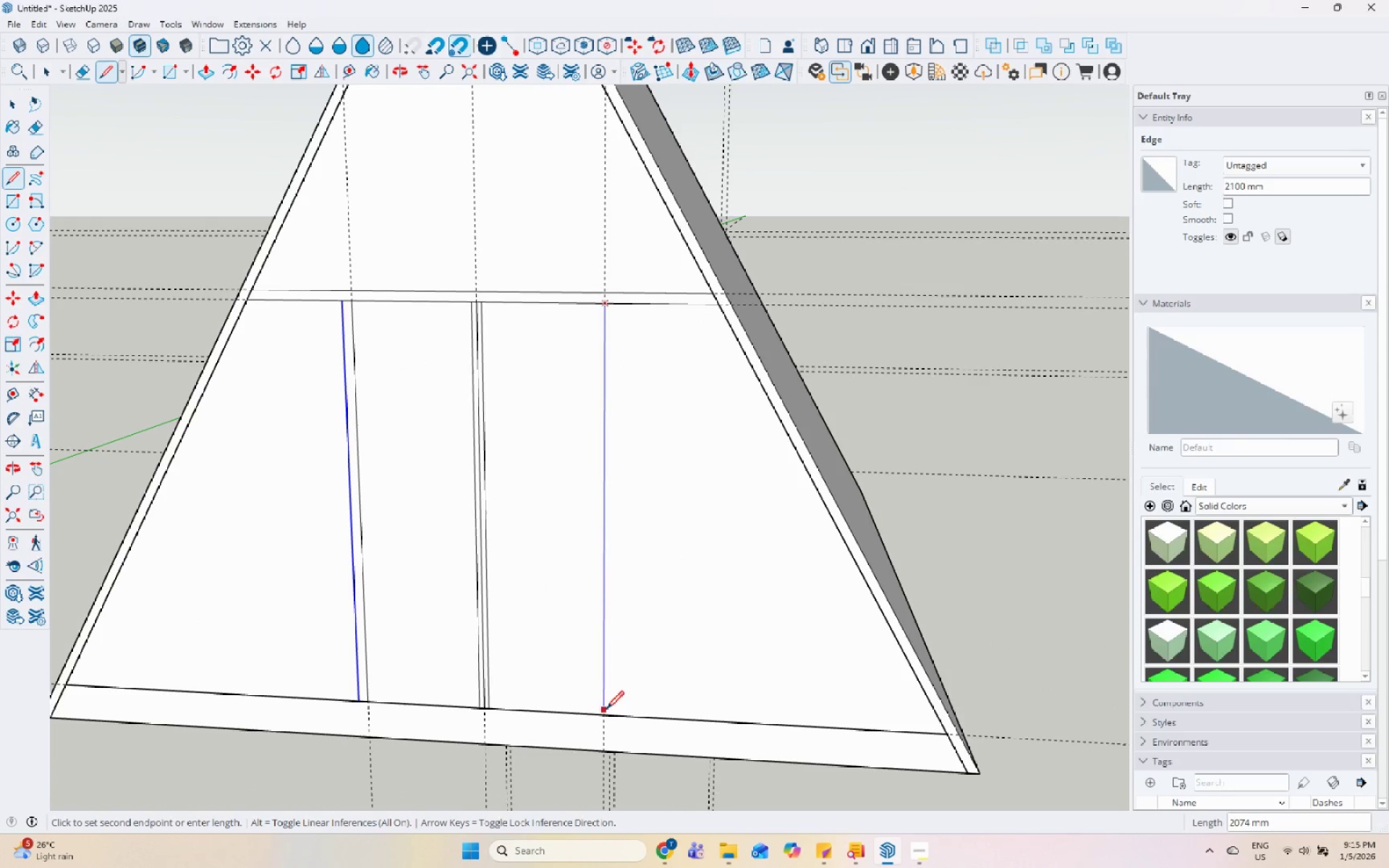 
left_click([605, 715])
 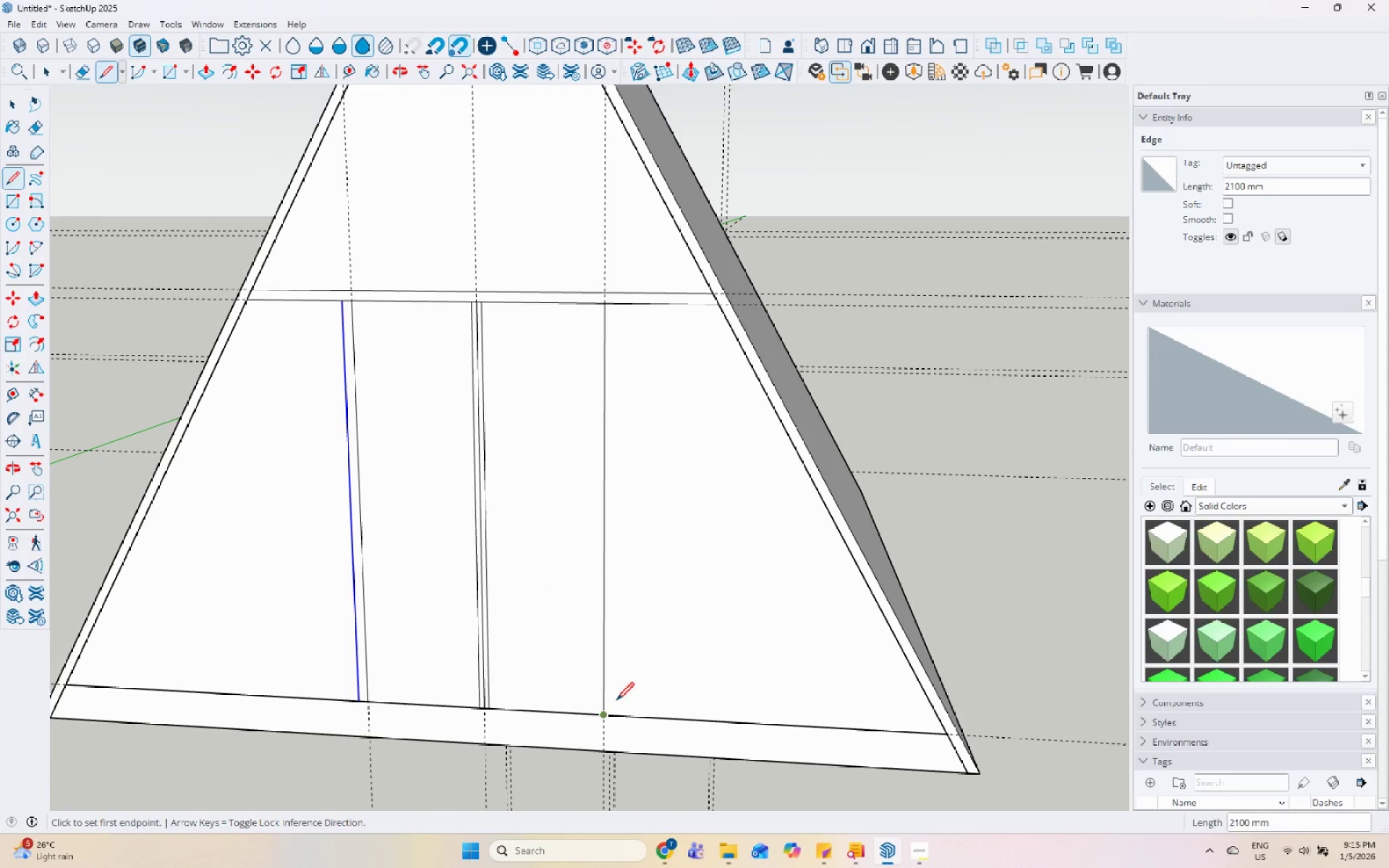 
key(Space)
 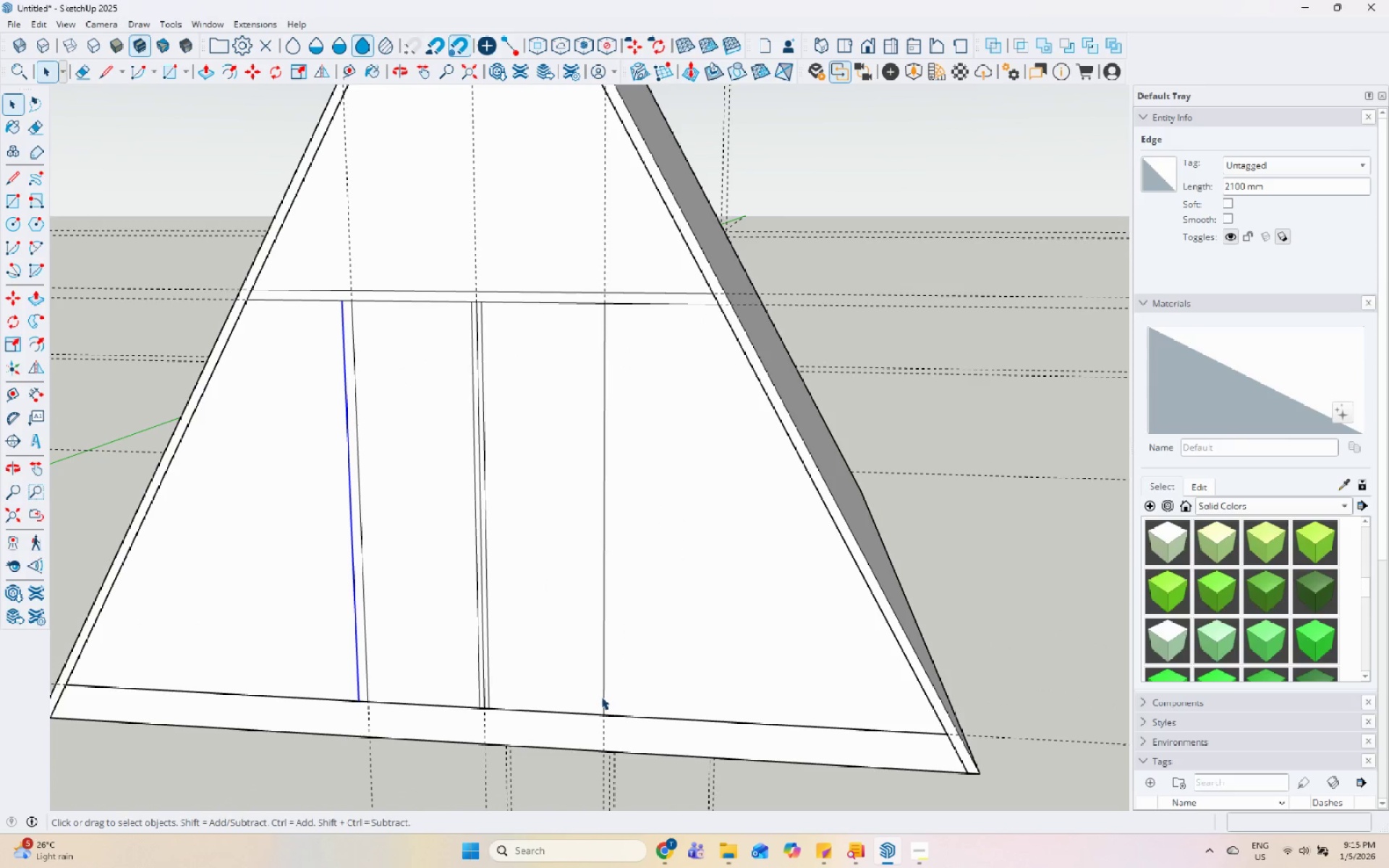 
left_click([602, 697])
 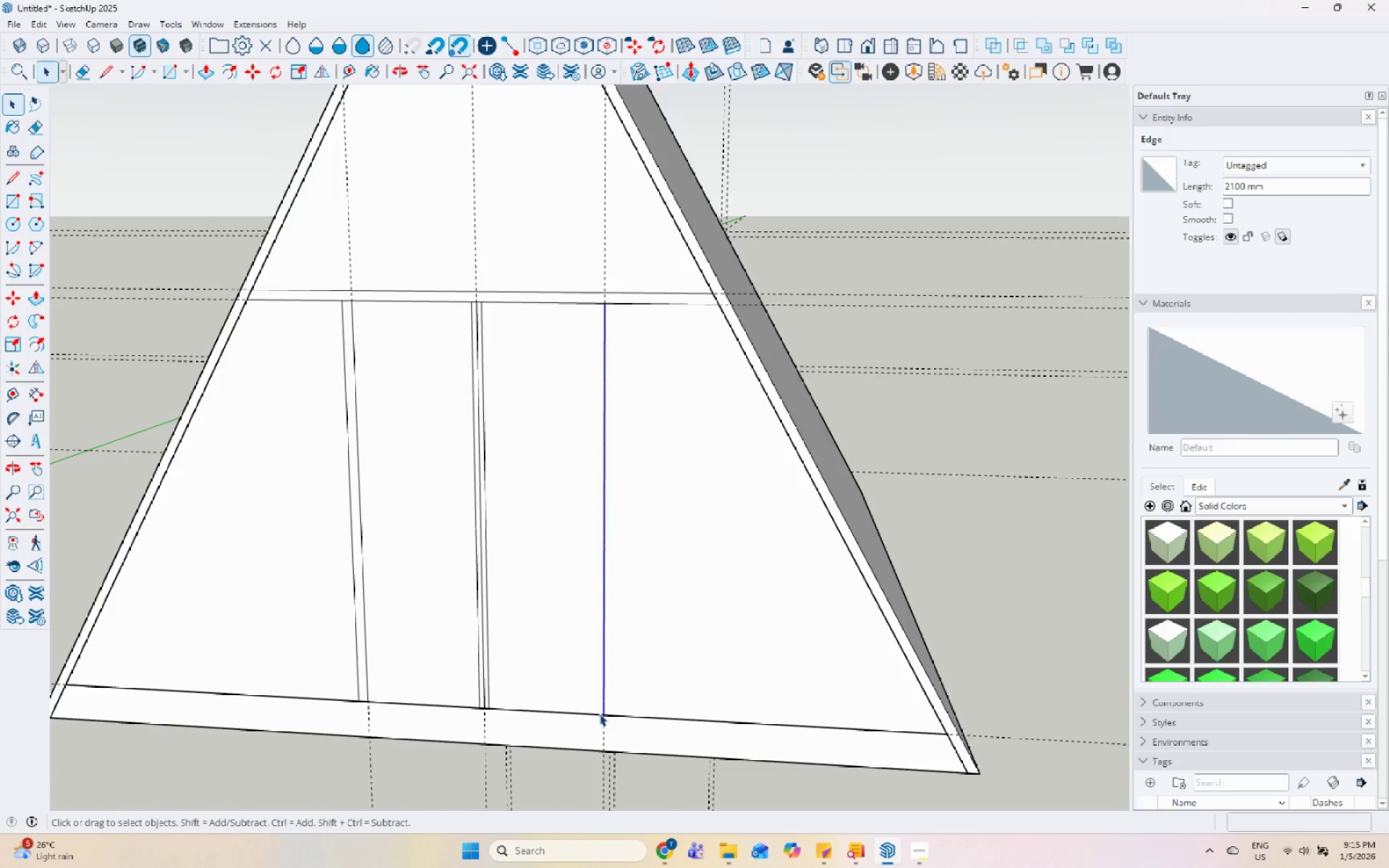 
key(M)
 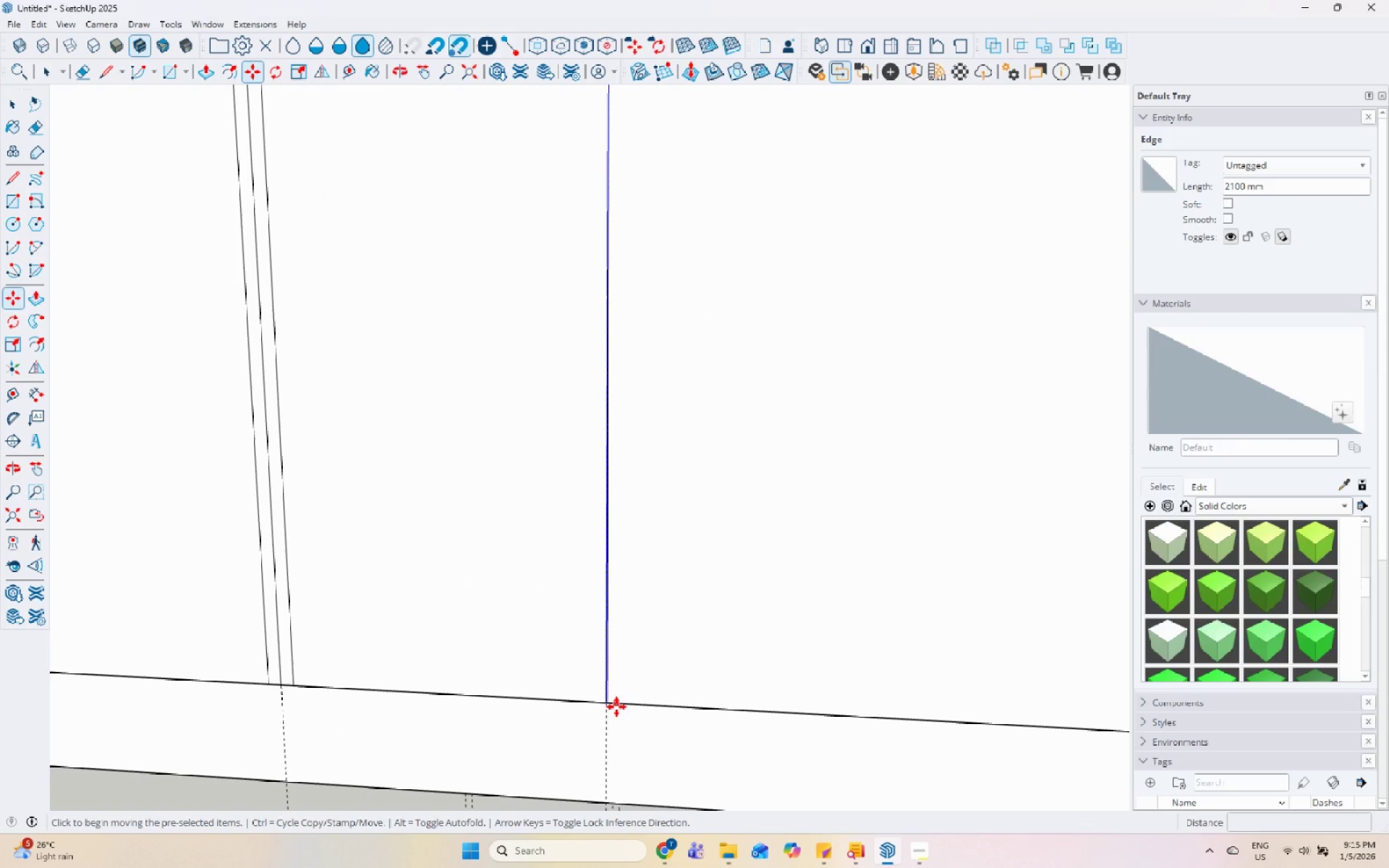 
scroll: coordinate [611, 723], scroll_direction: up, amount: 10.0
 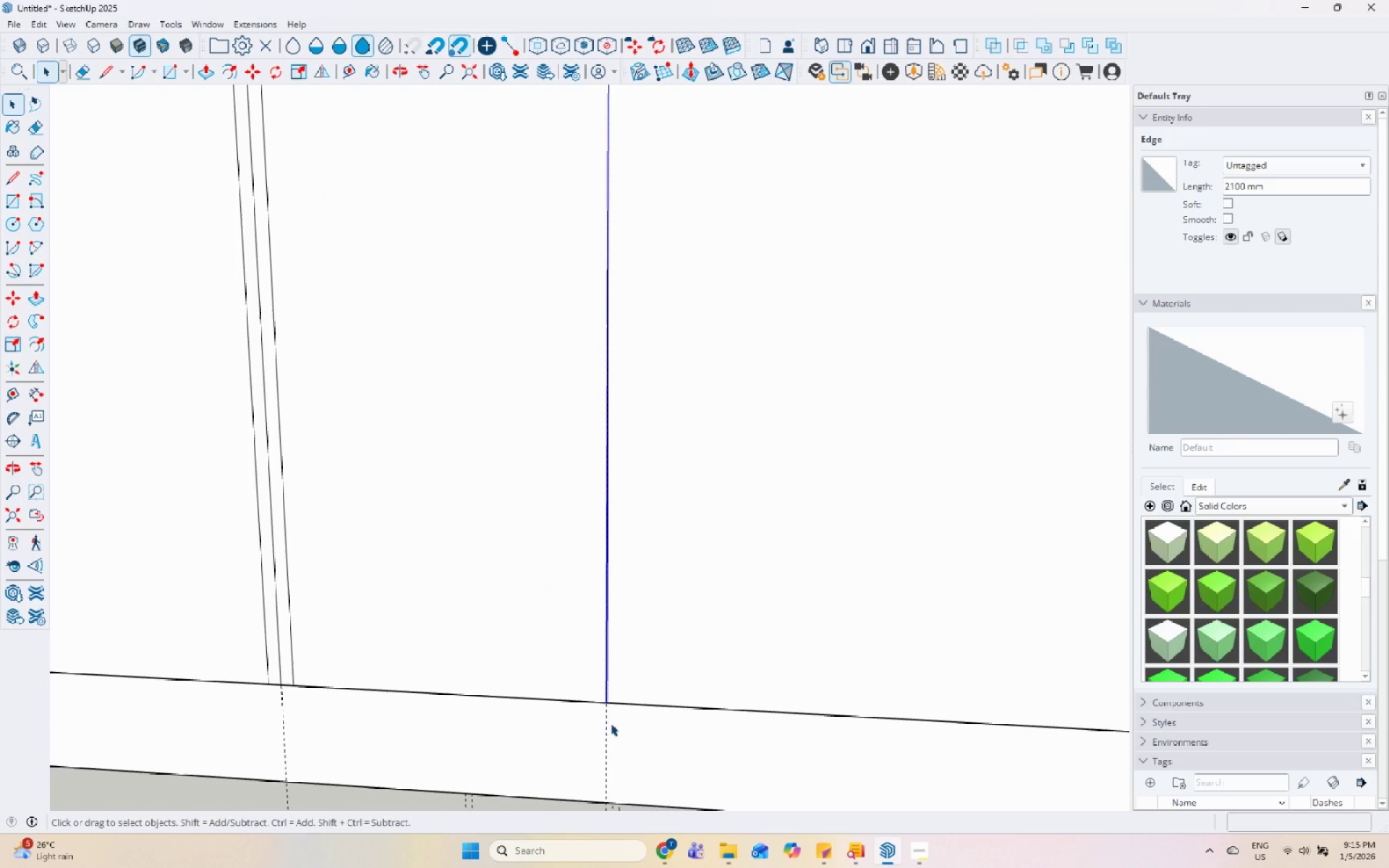 
key(Control+ControlLeft)
 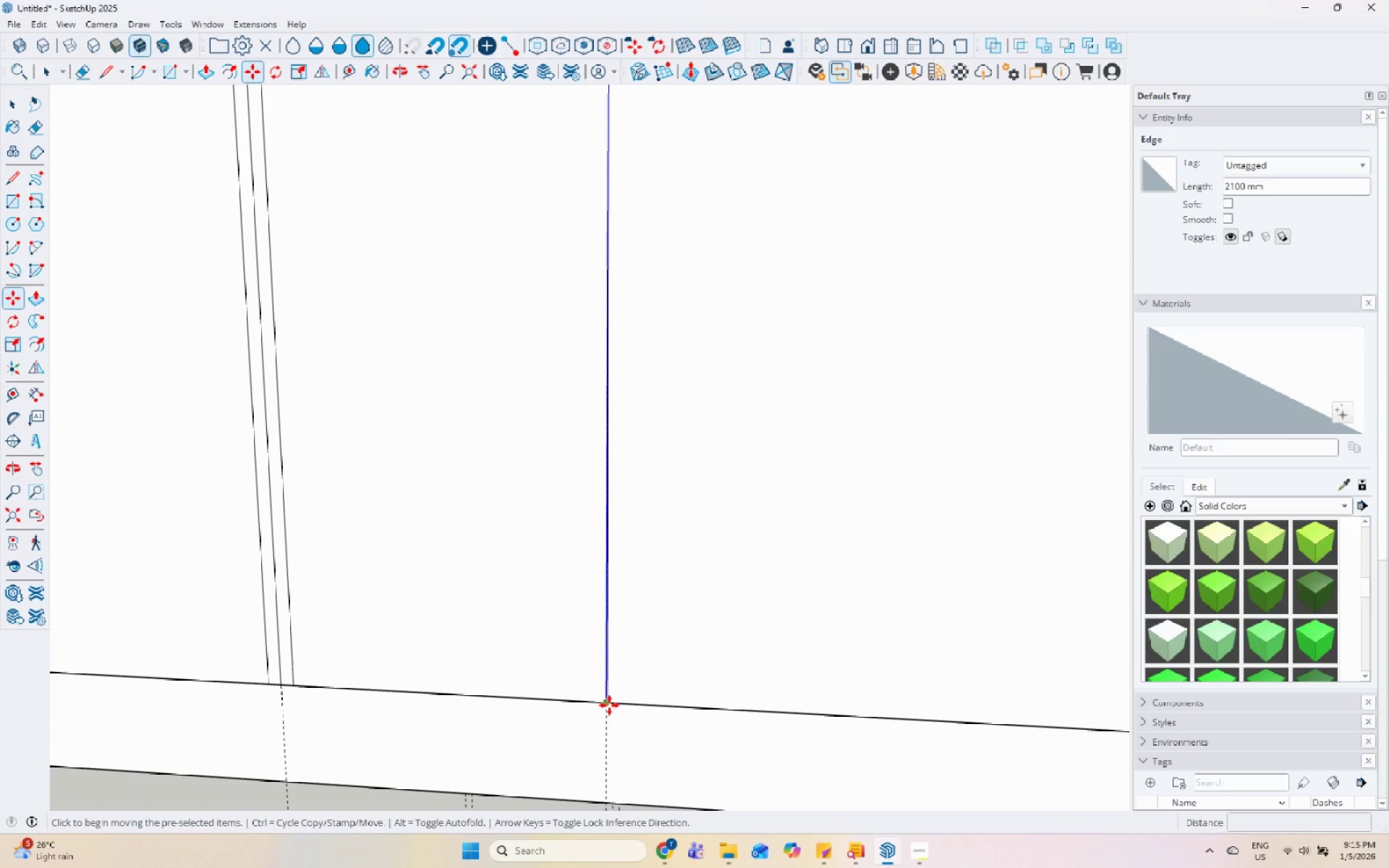 
left_click([609, 705])
 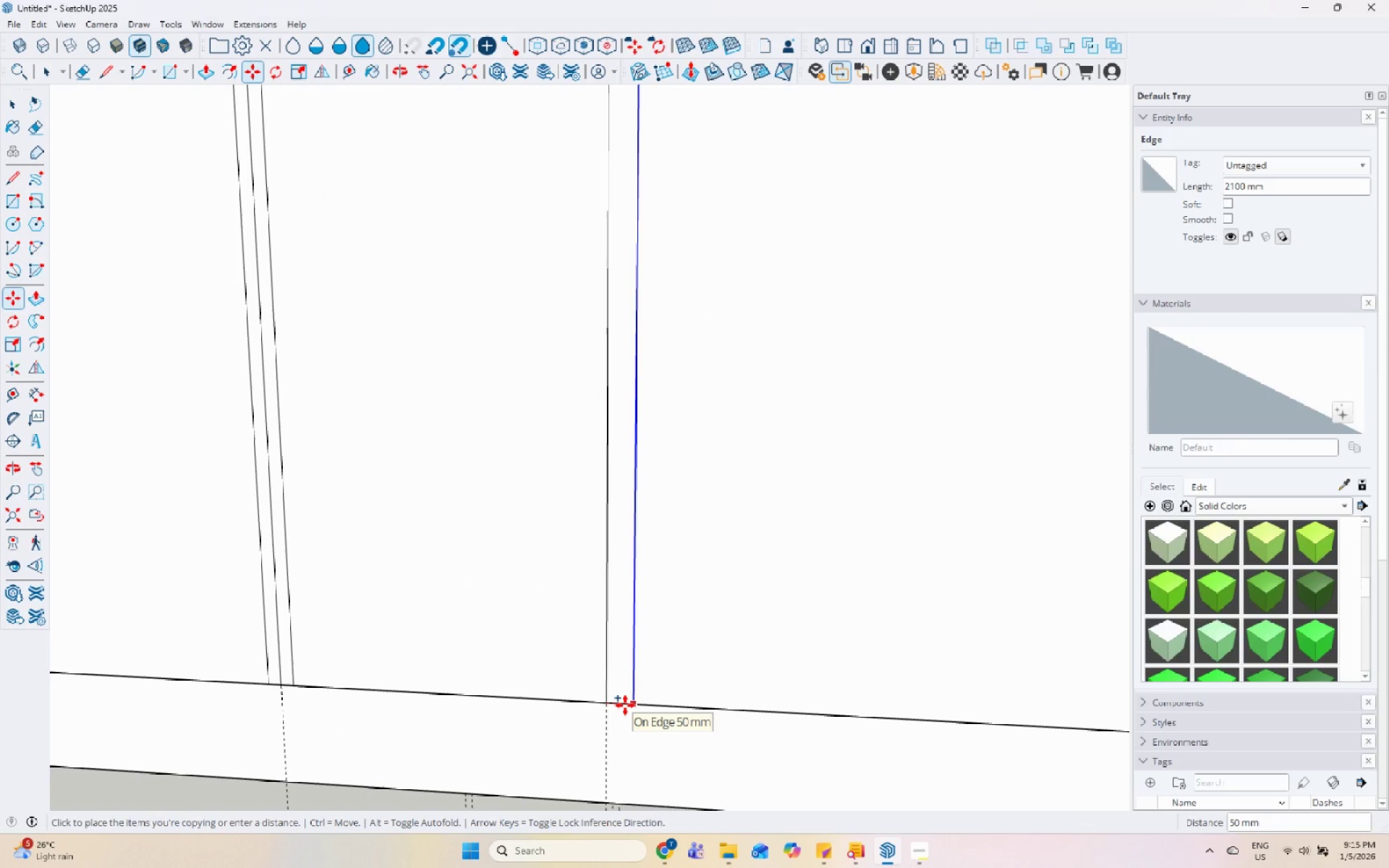 
left_click([625, 705])
 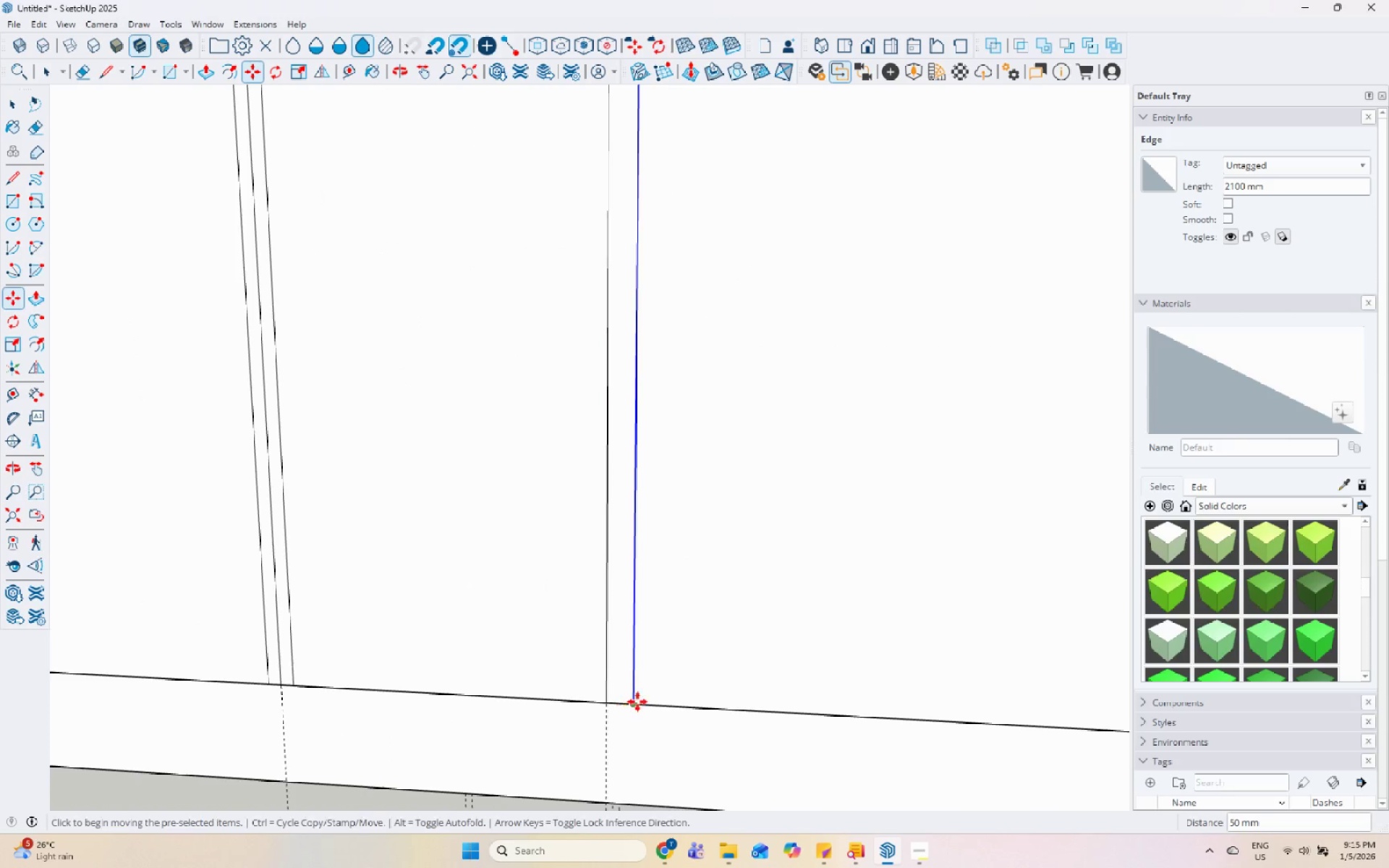 
key(Space)
 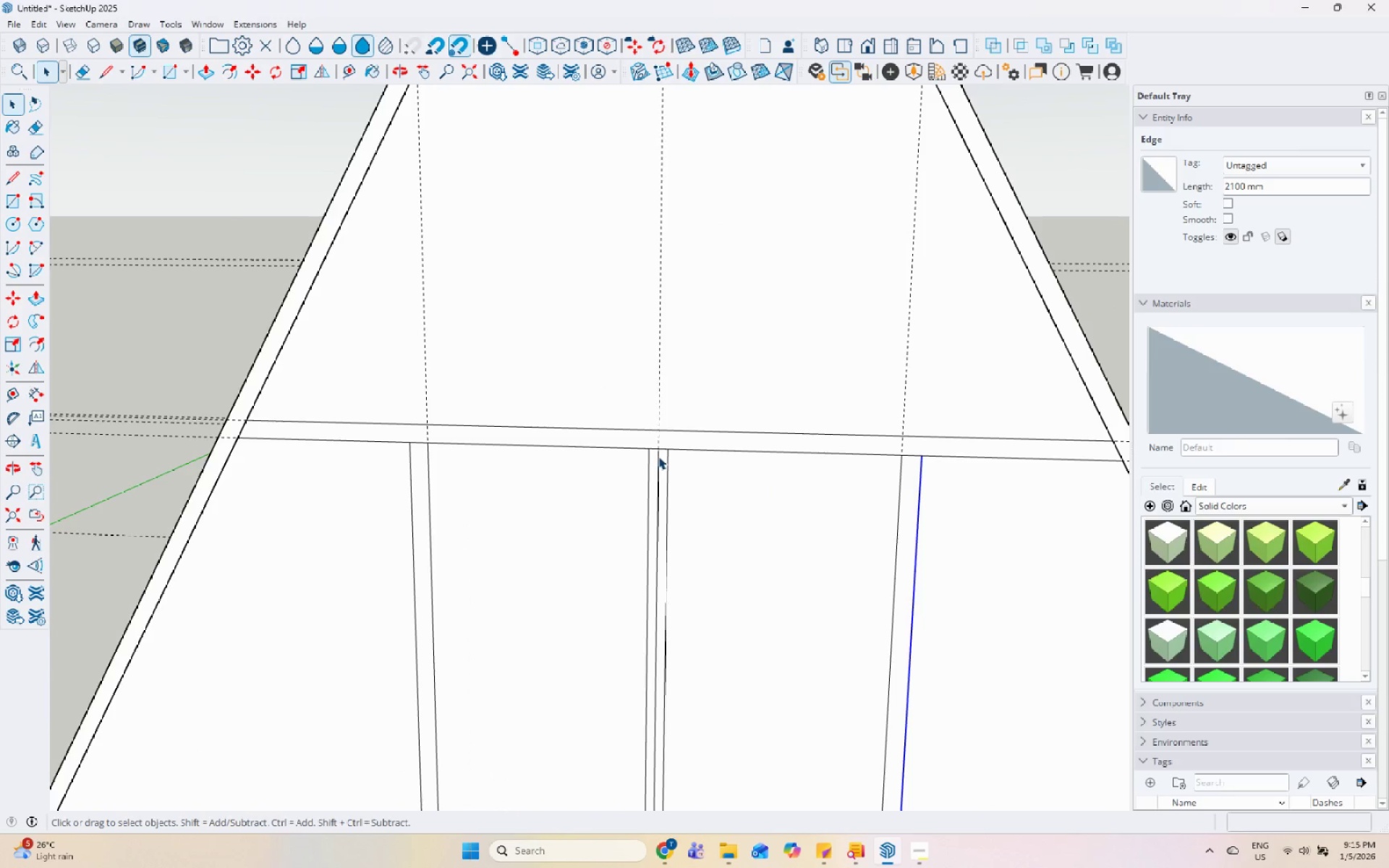 
scroll: coordinate [608, 474], scroll_direction: down, amount: 7.0
 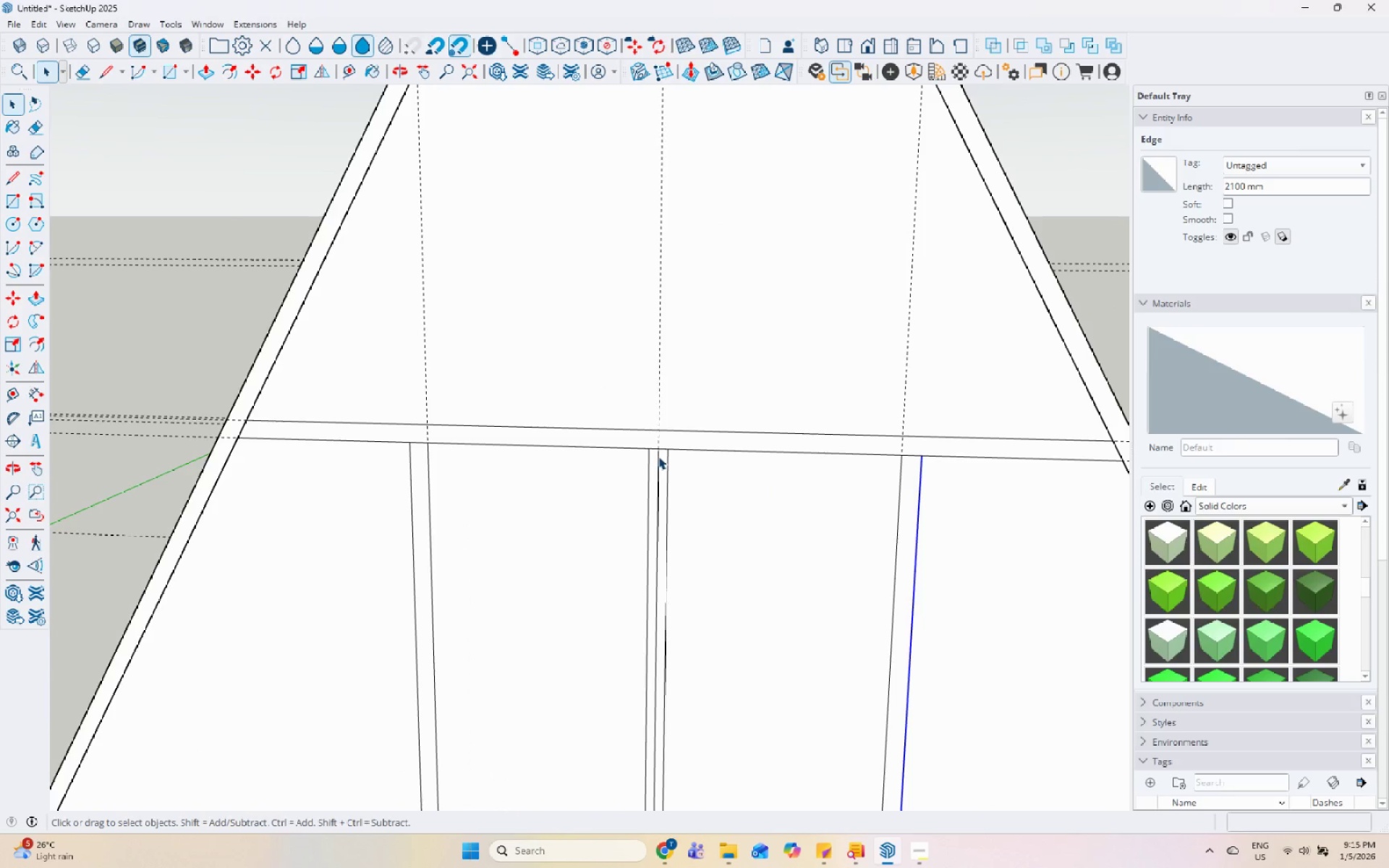 
right_click([658, 456])
 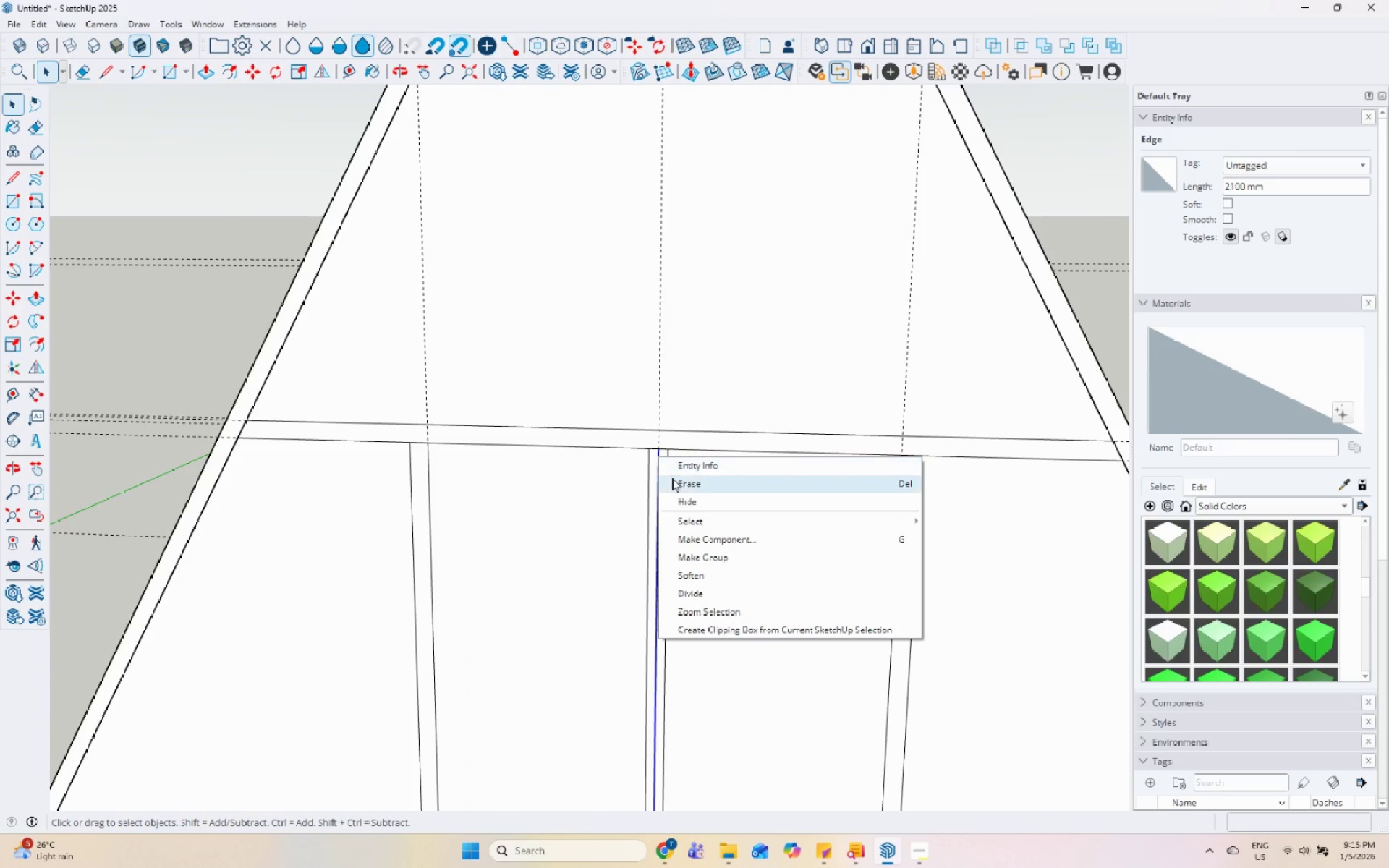 
left_click([672, 478])
 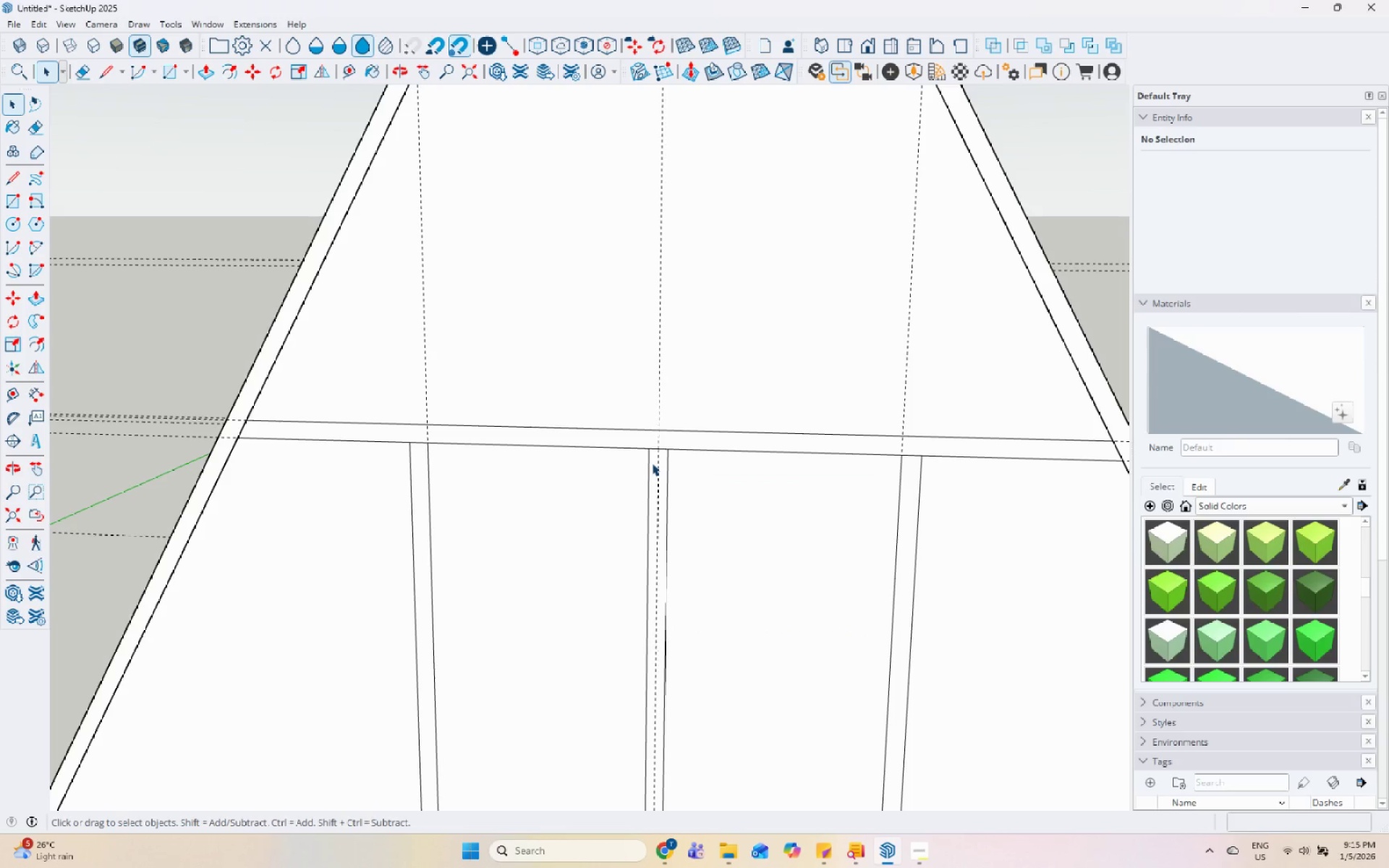 
scroll: coordinate [565, 463], scroll_direction: down, amount: 8.0
 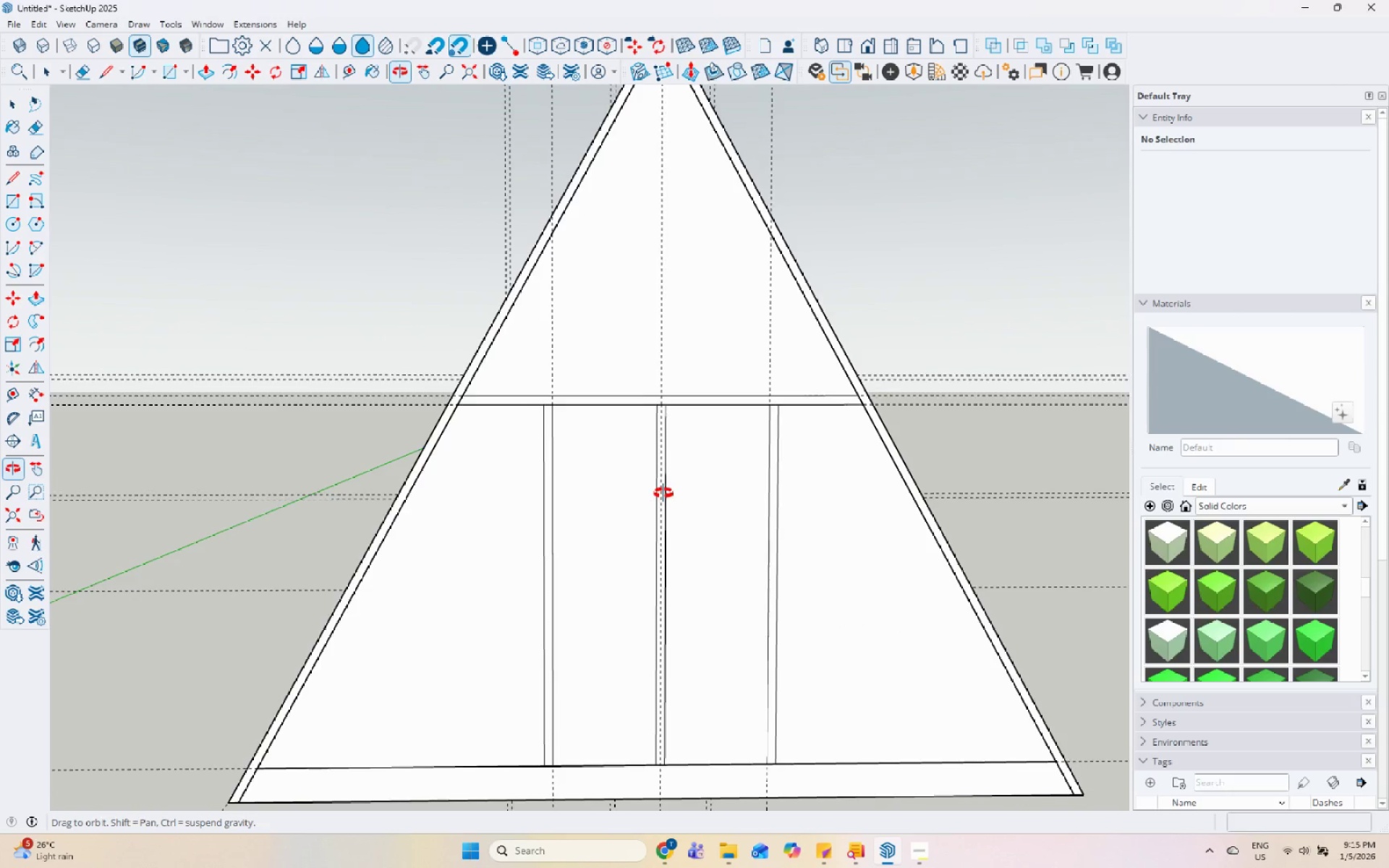 
scroll: coordinate [795, 430], scroll_direction: up, amount: 6.0
 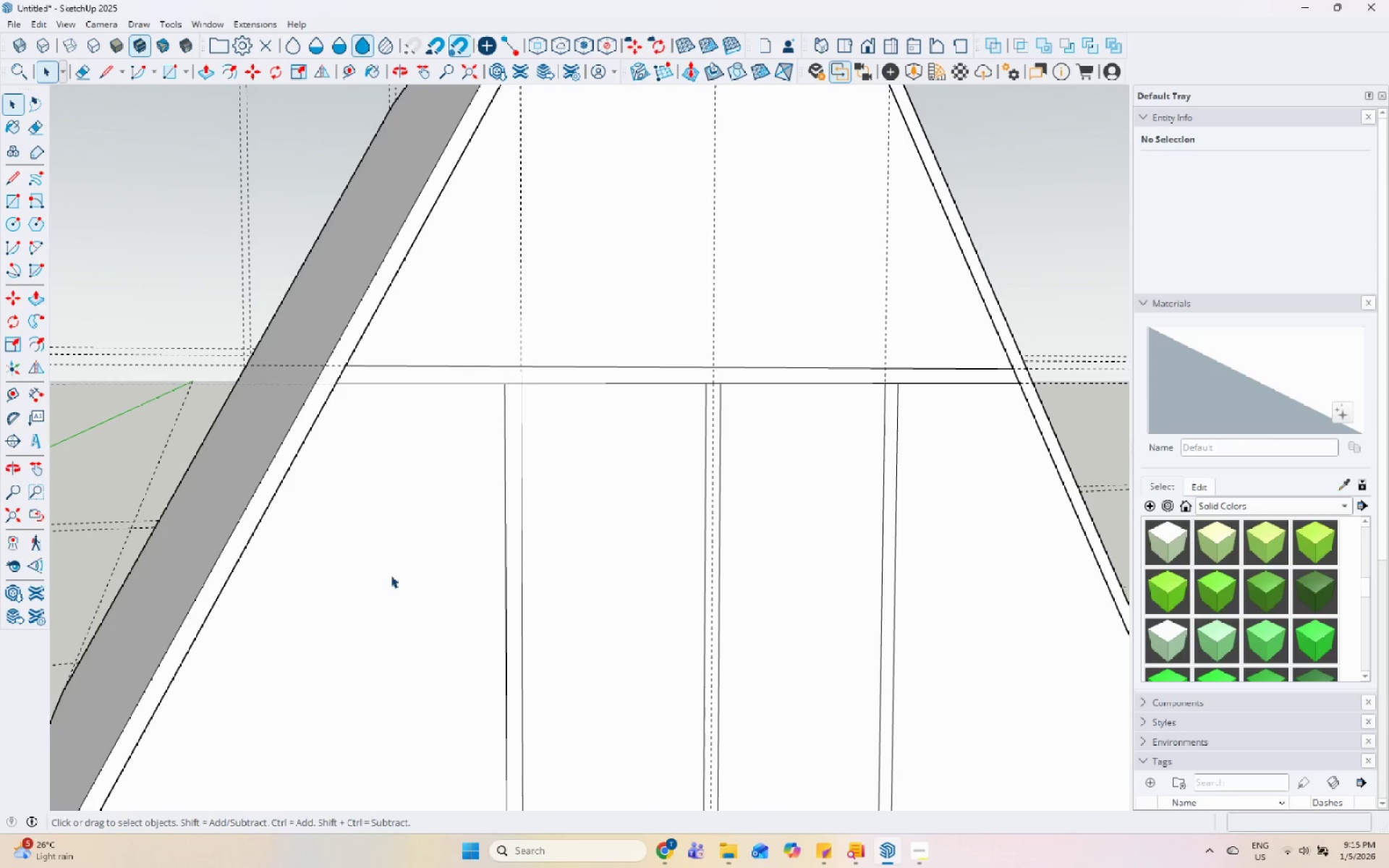 
key(G)
 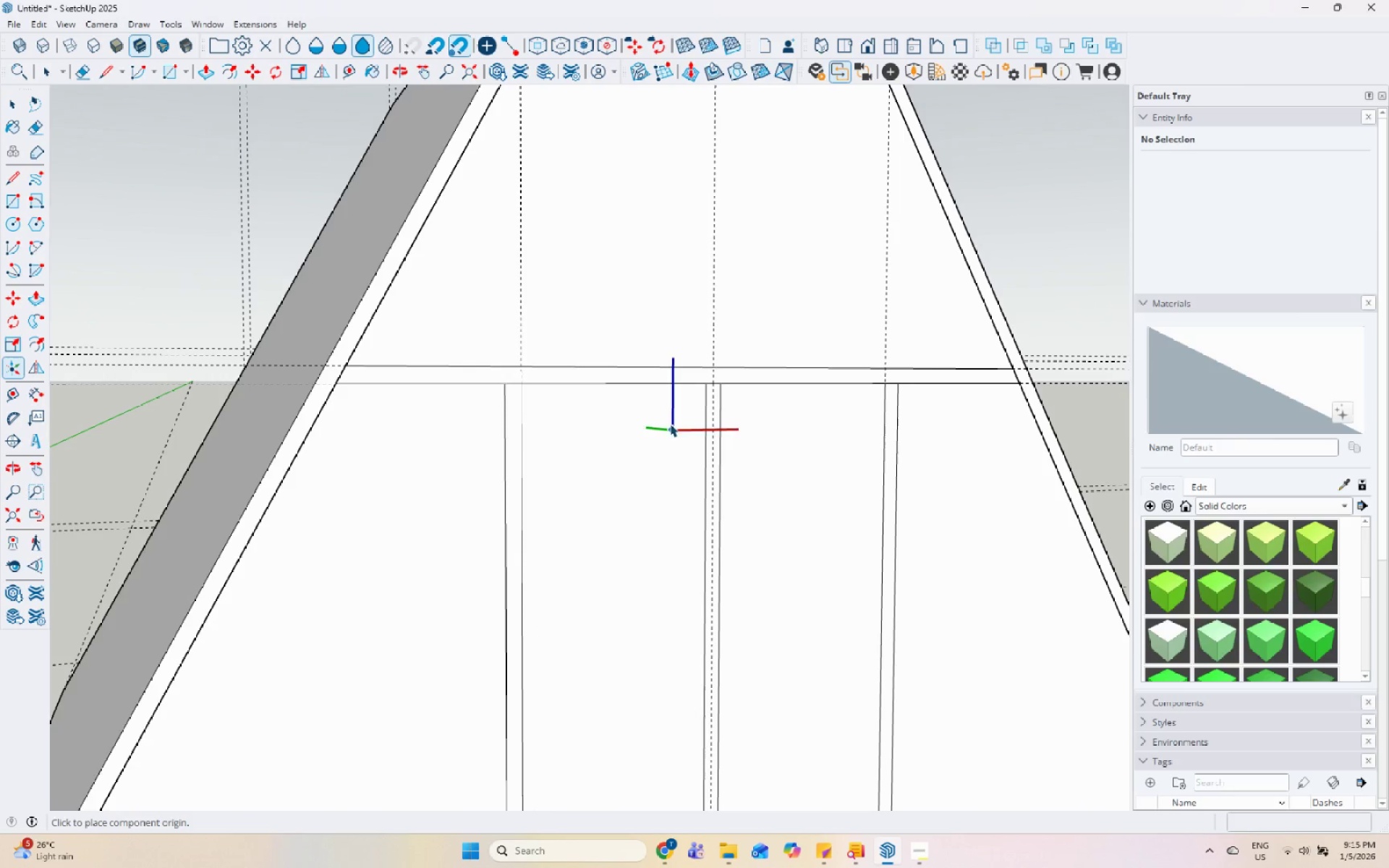 
key(Space)
 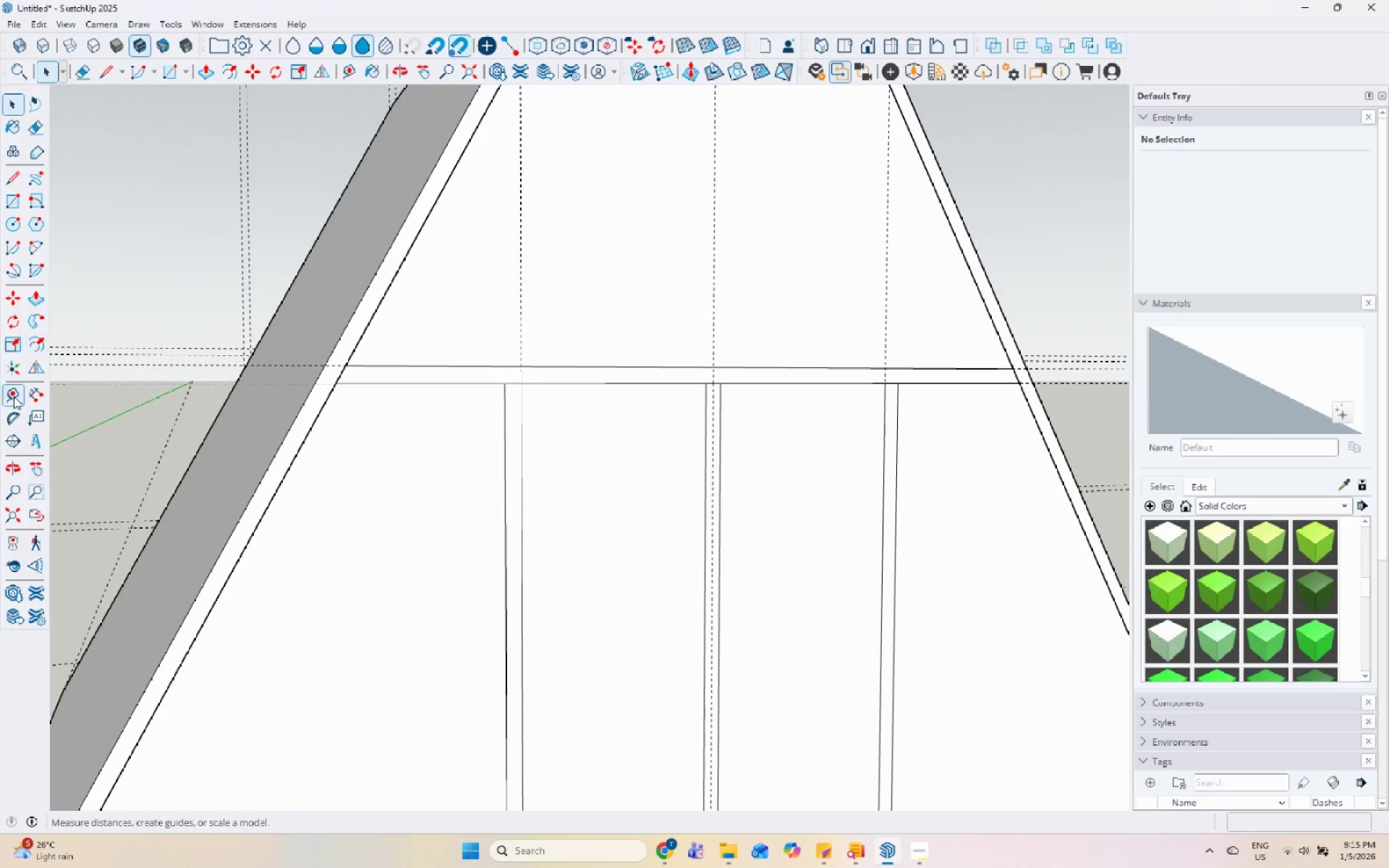 
left_click_drag(start_coordinate=[11, 402], to_coordinate=[15, 401])
 